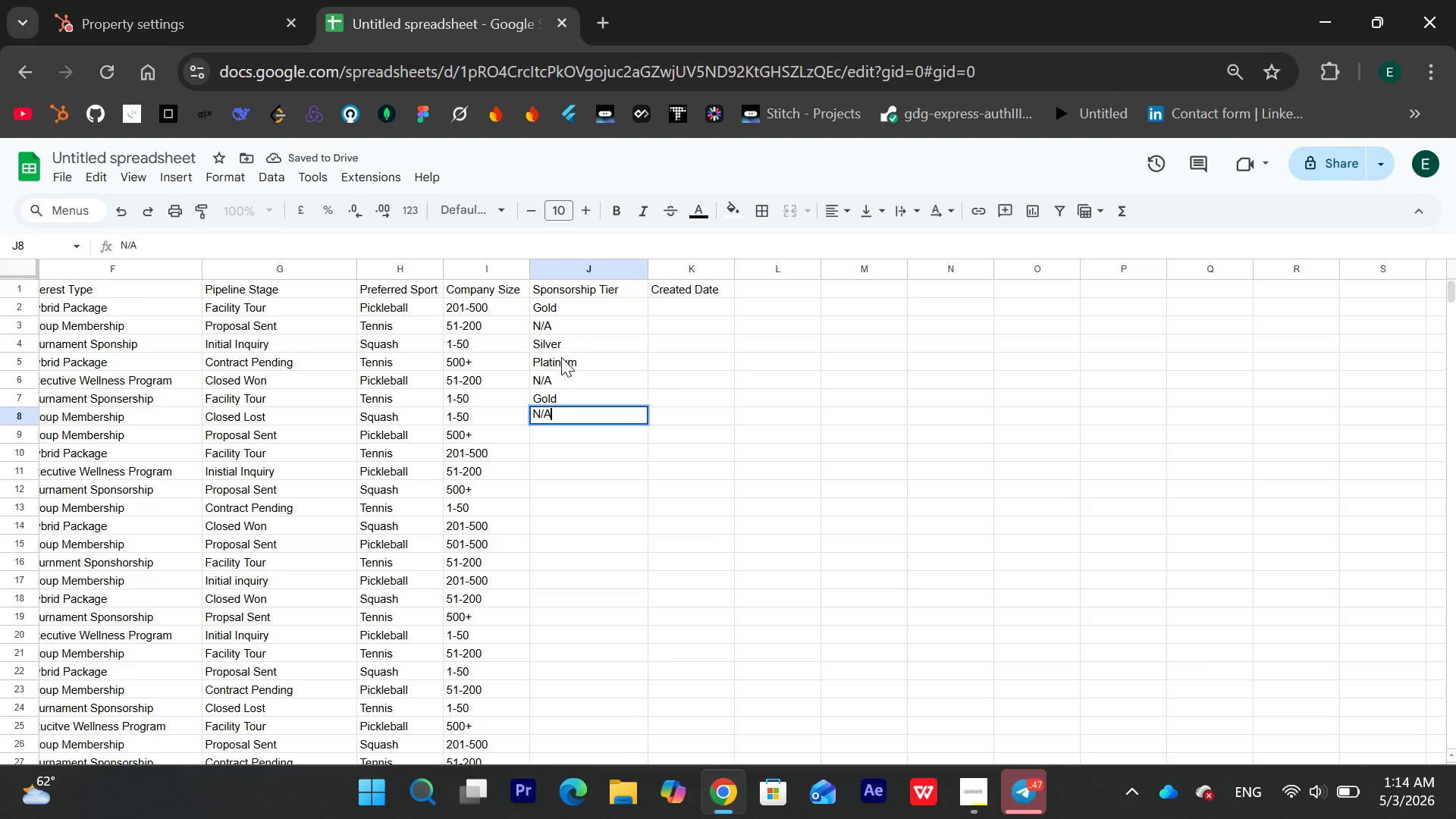 
key(Enter)
 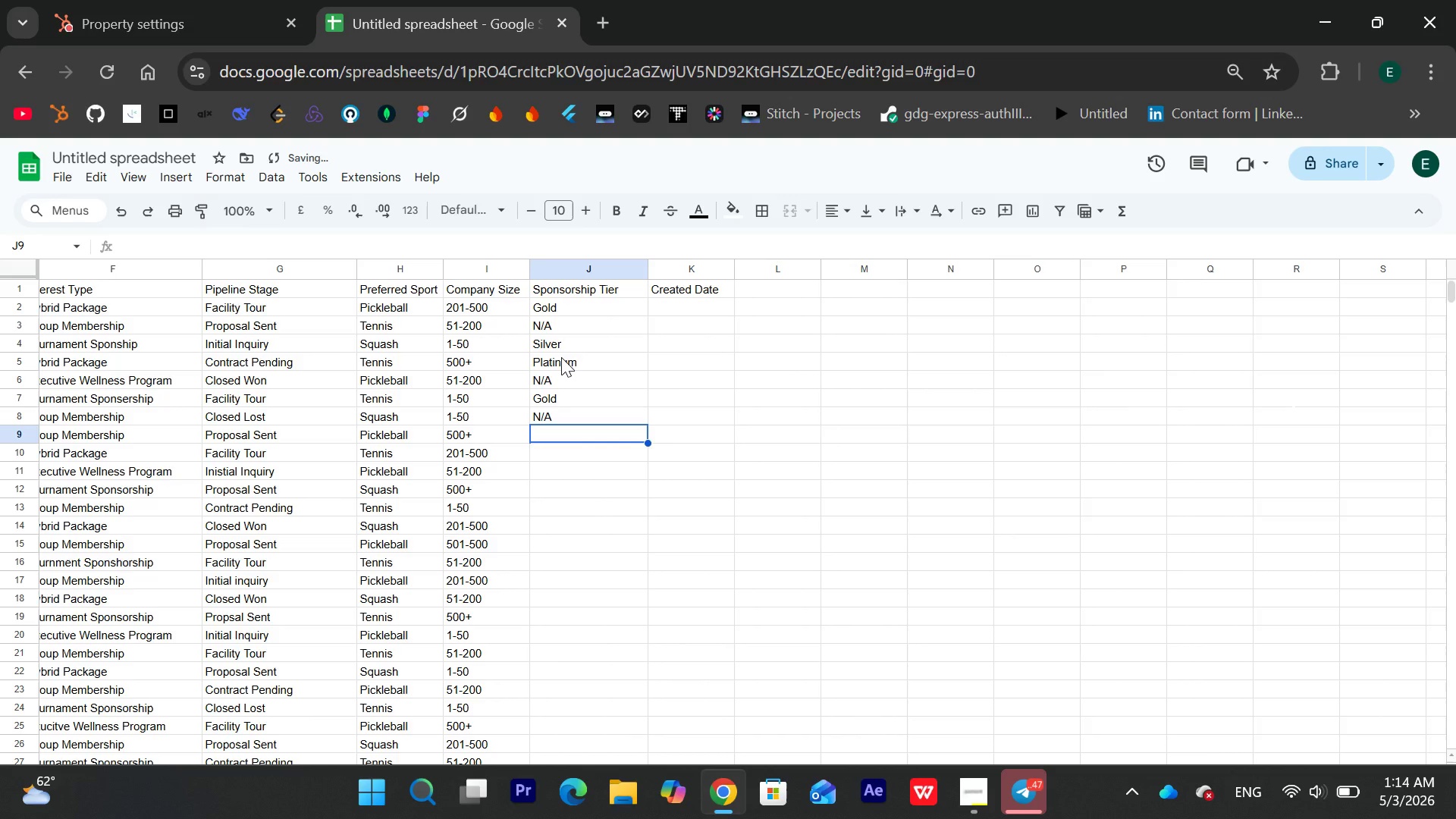 
type(Bronx)
key(Backspace)
type(ze)
 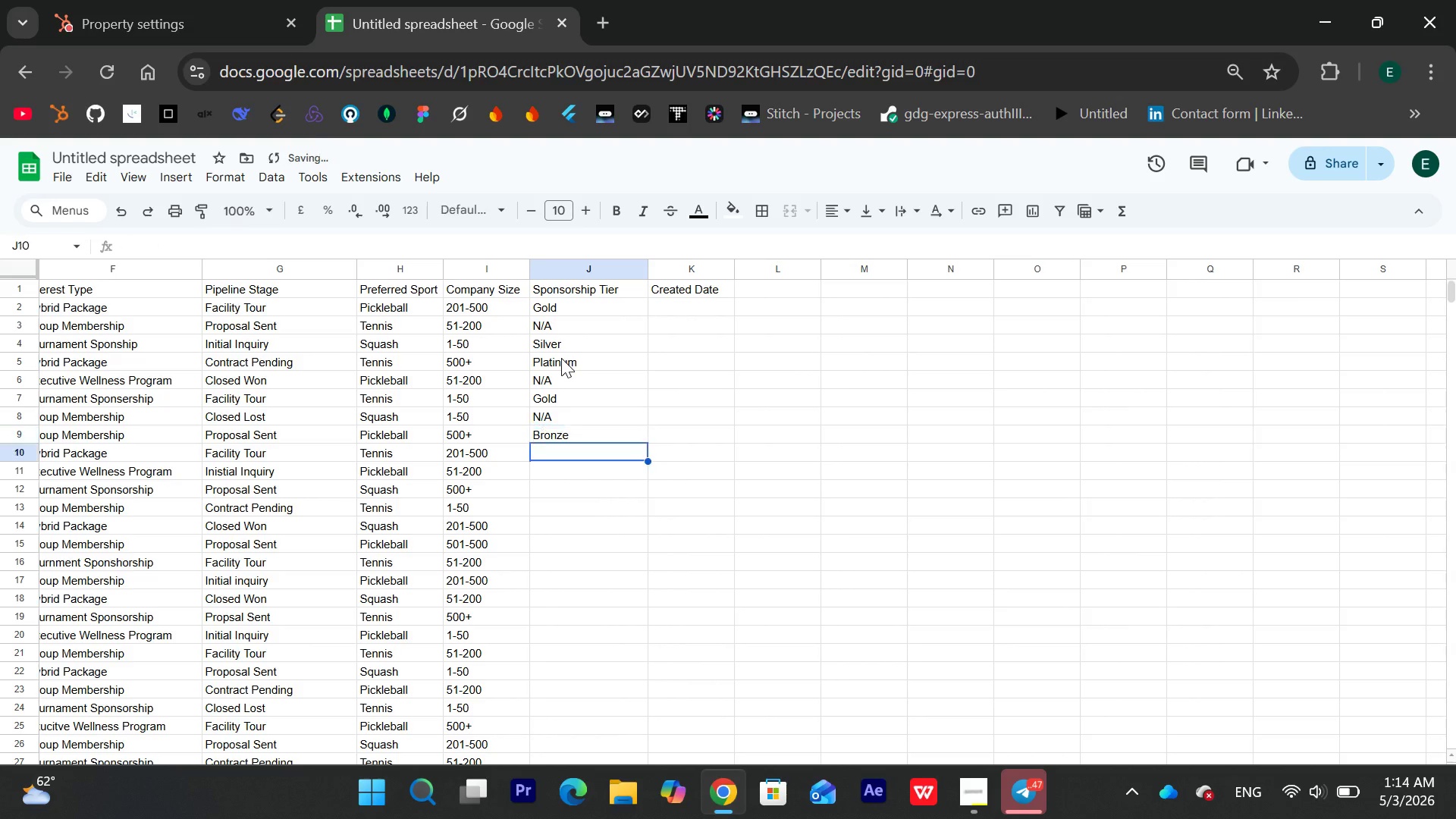 
key(Enter)
 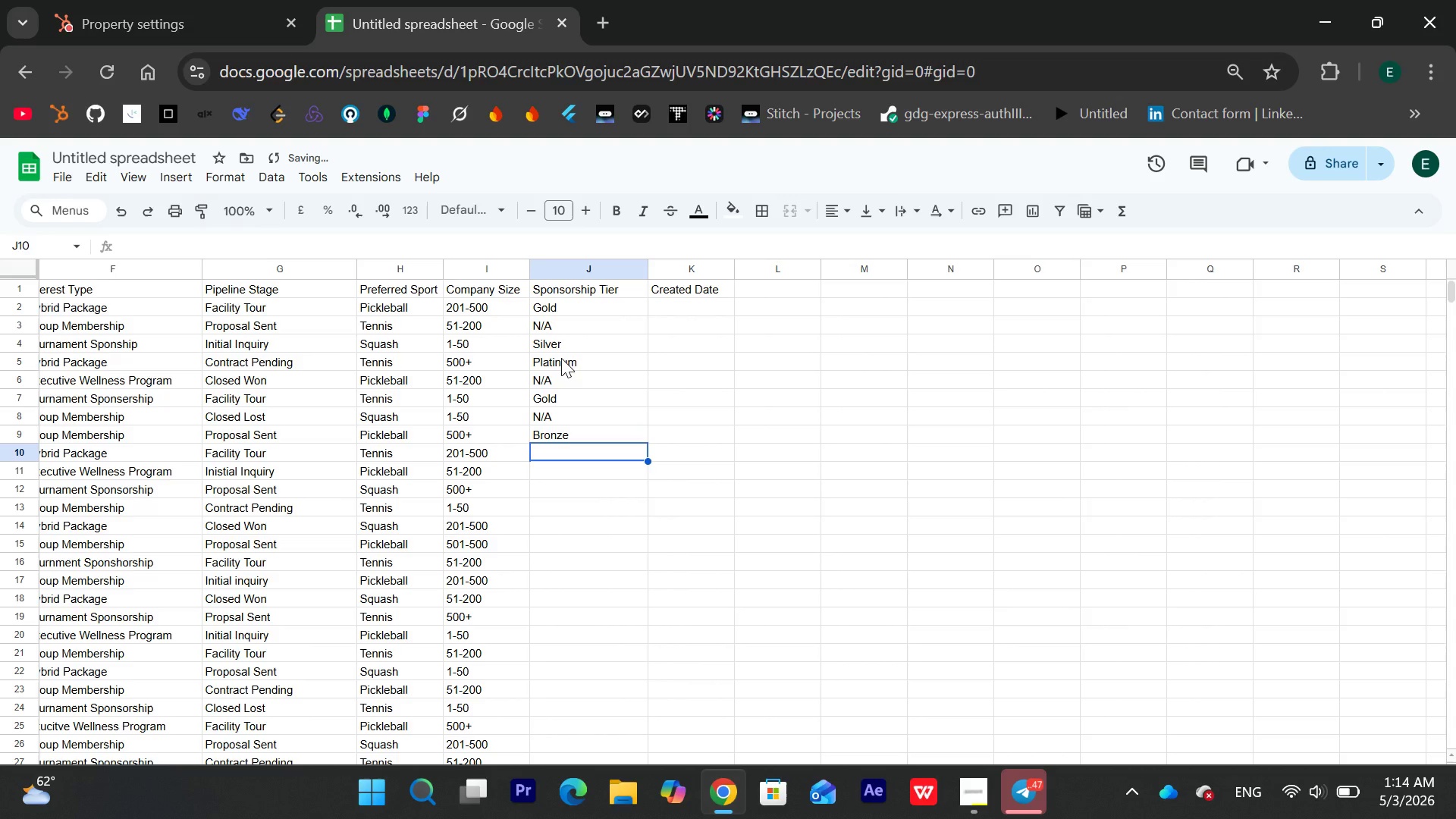 
key(Shift+ShiftLeft)
 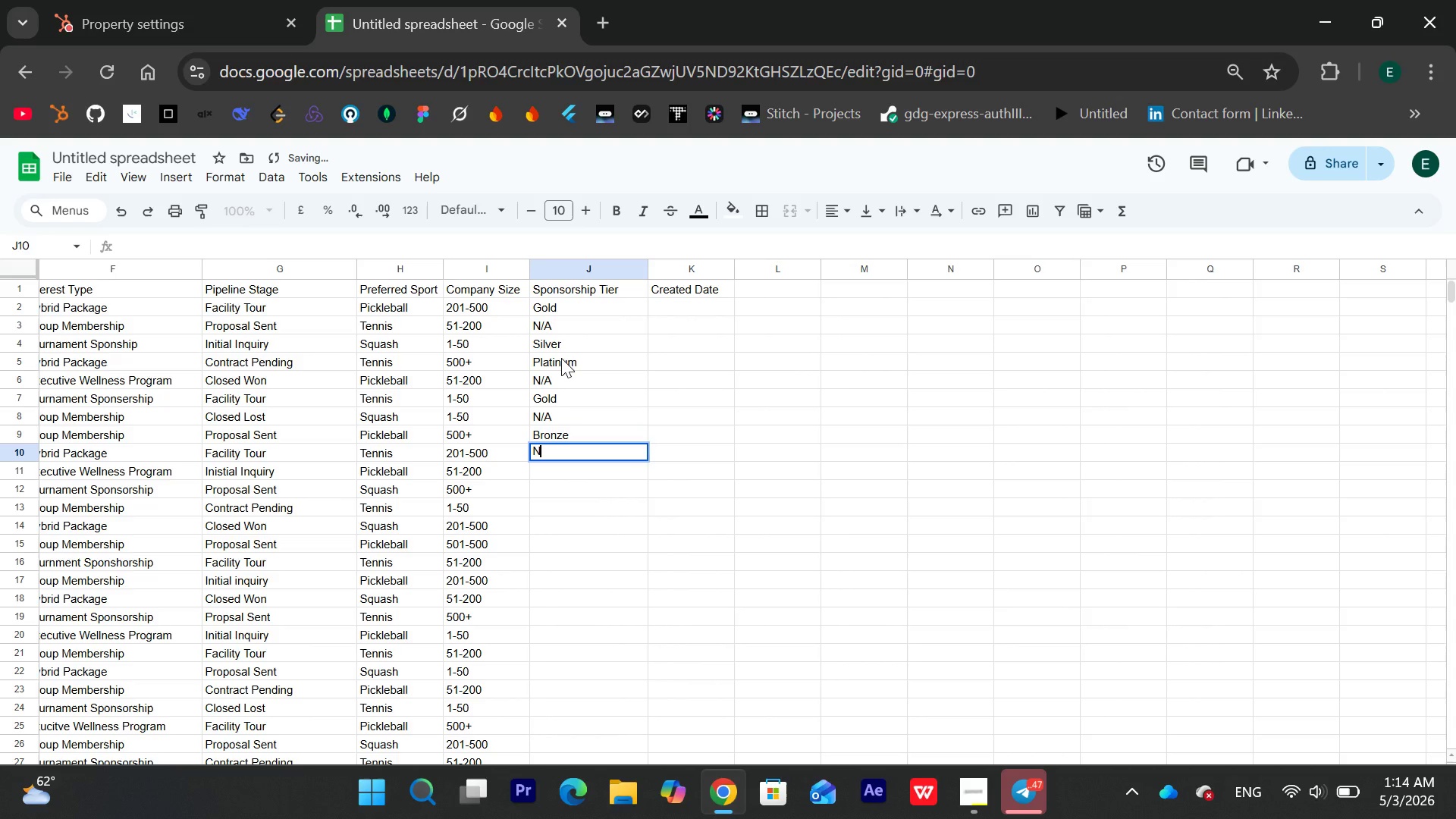 
key(Shift+N)
 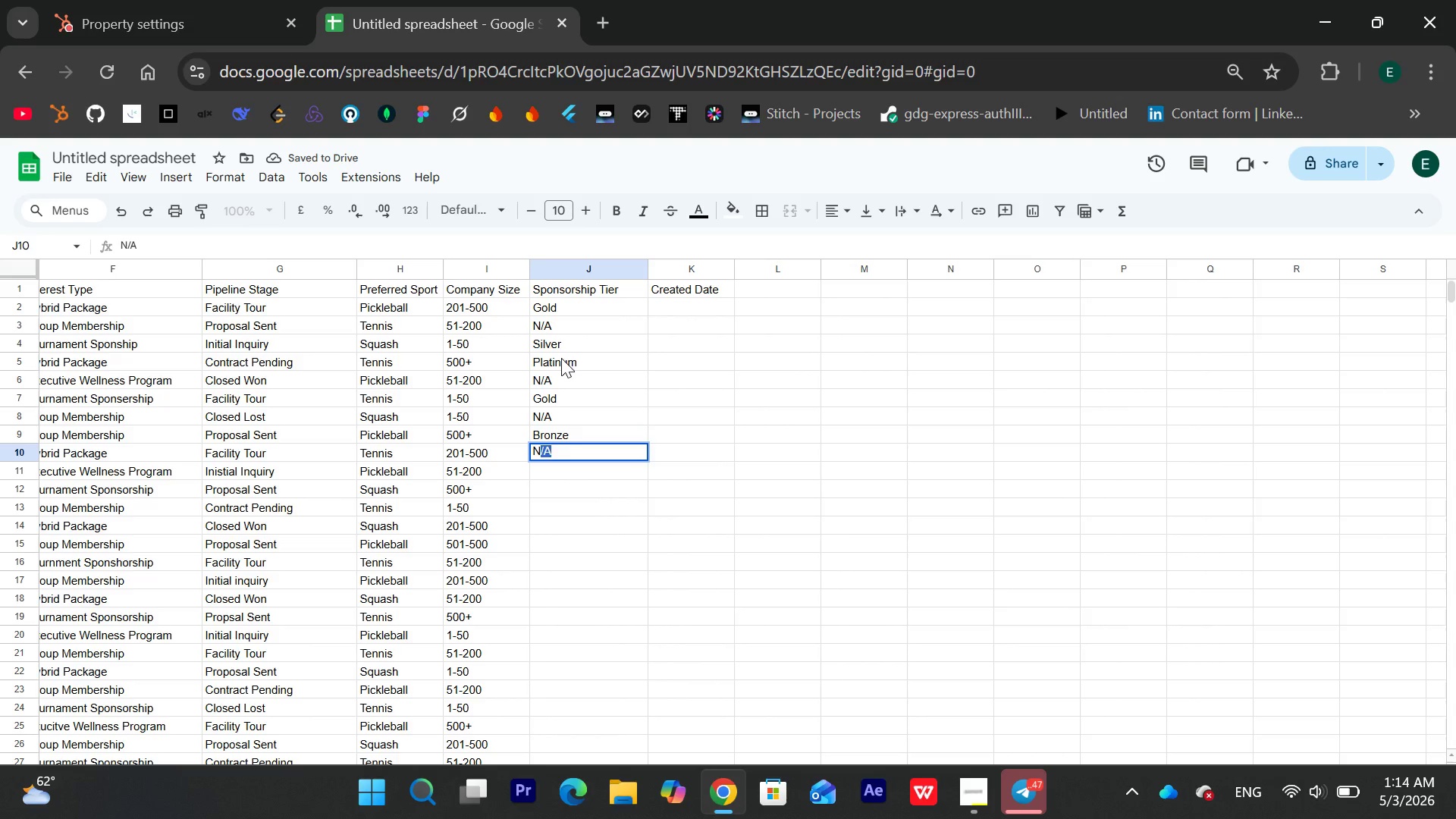 
key(Slash)
 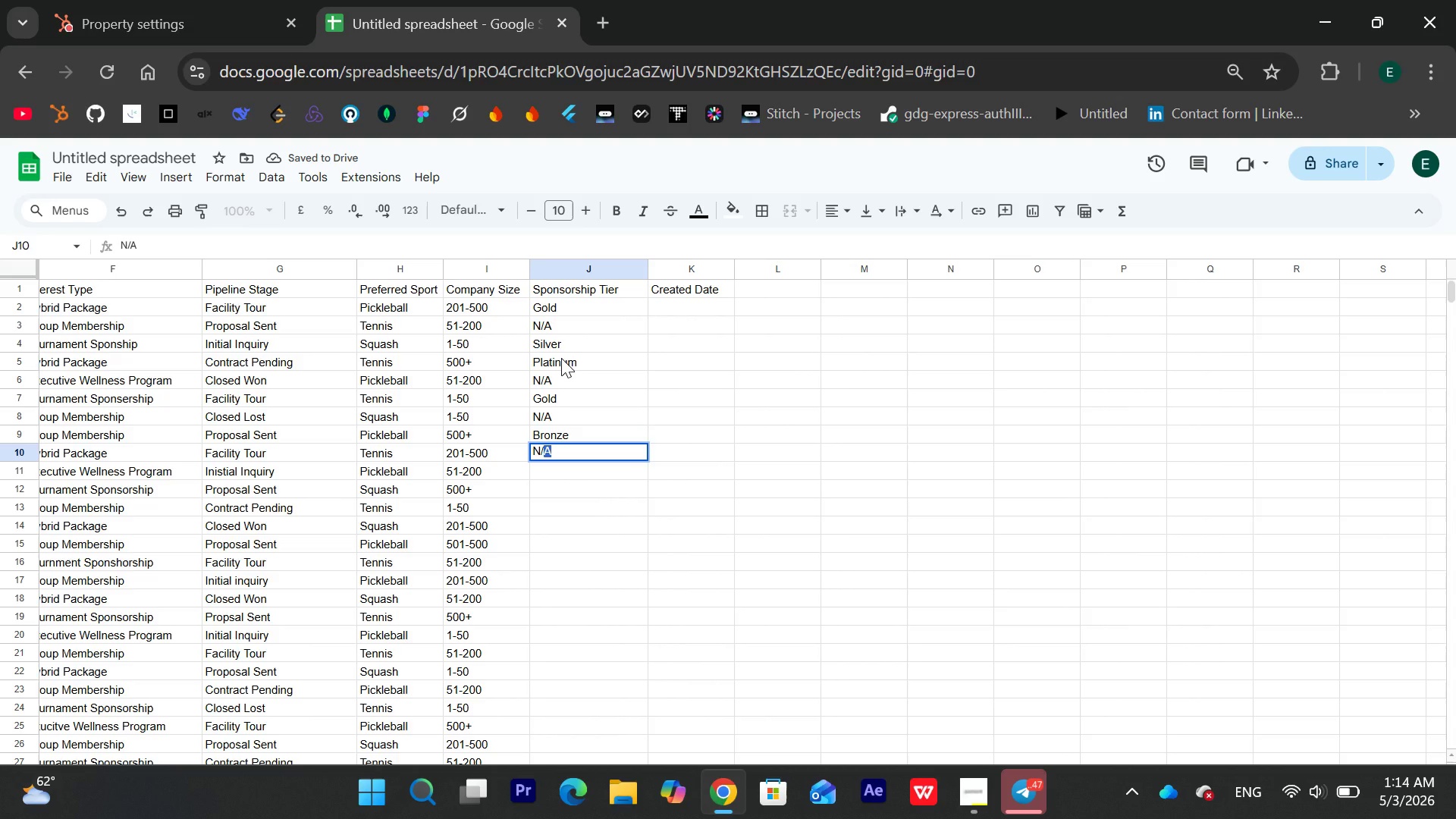 
hold_key(key=ShiftLeft, duration=0.36)
 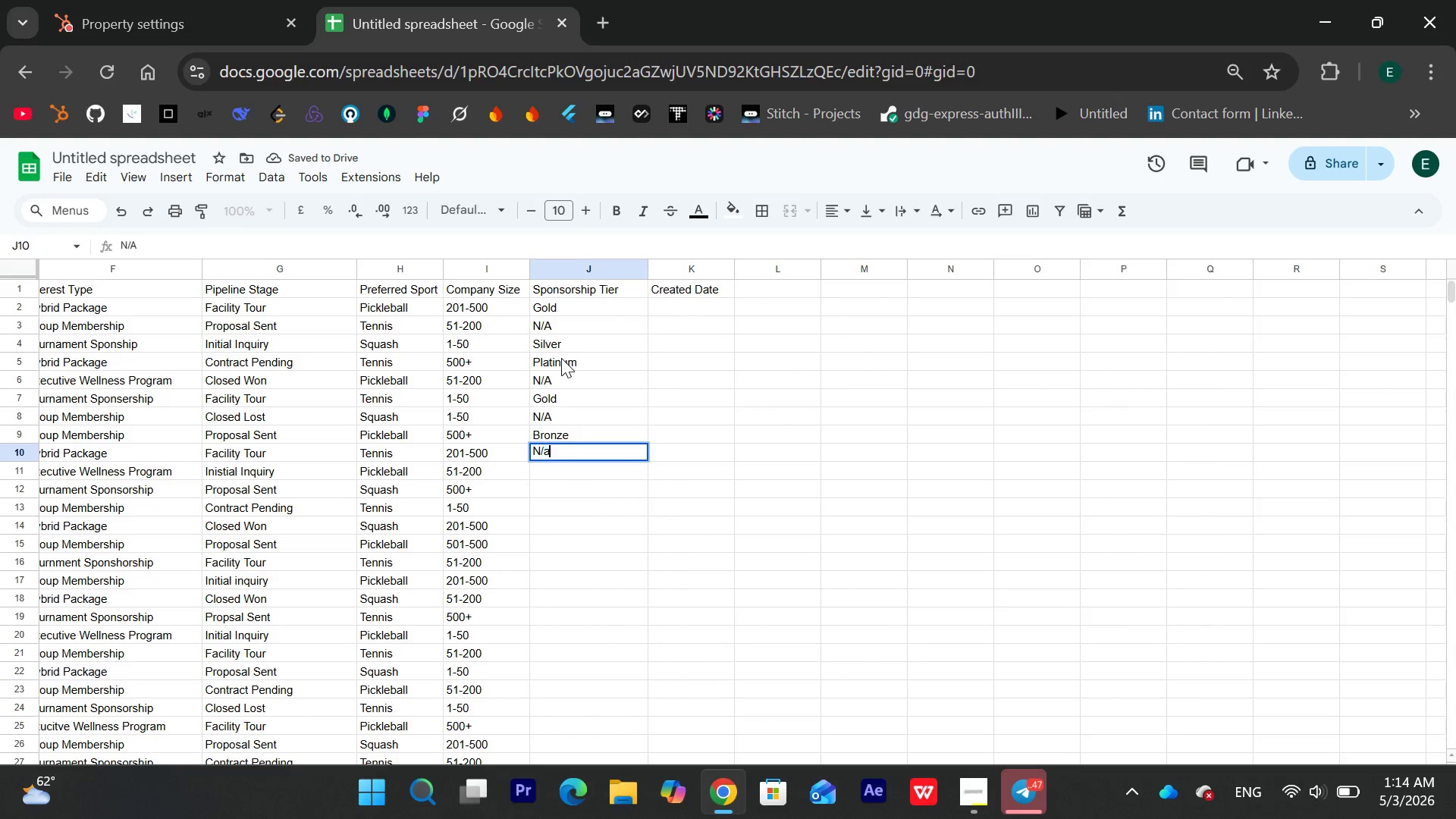 
key(A)
 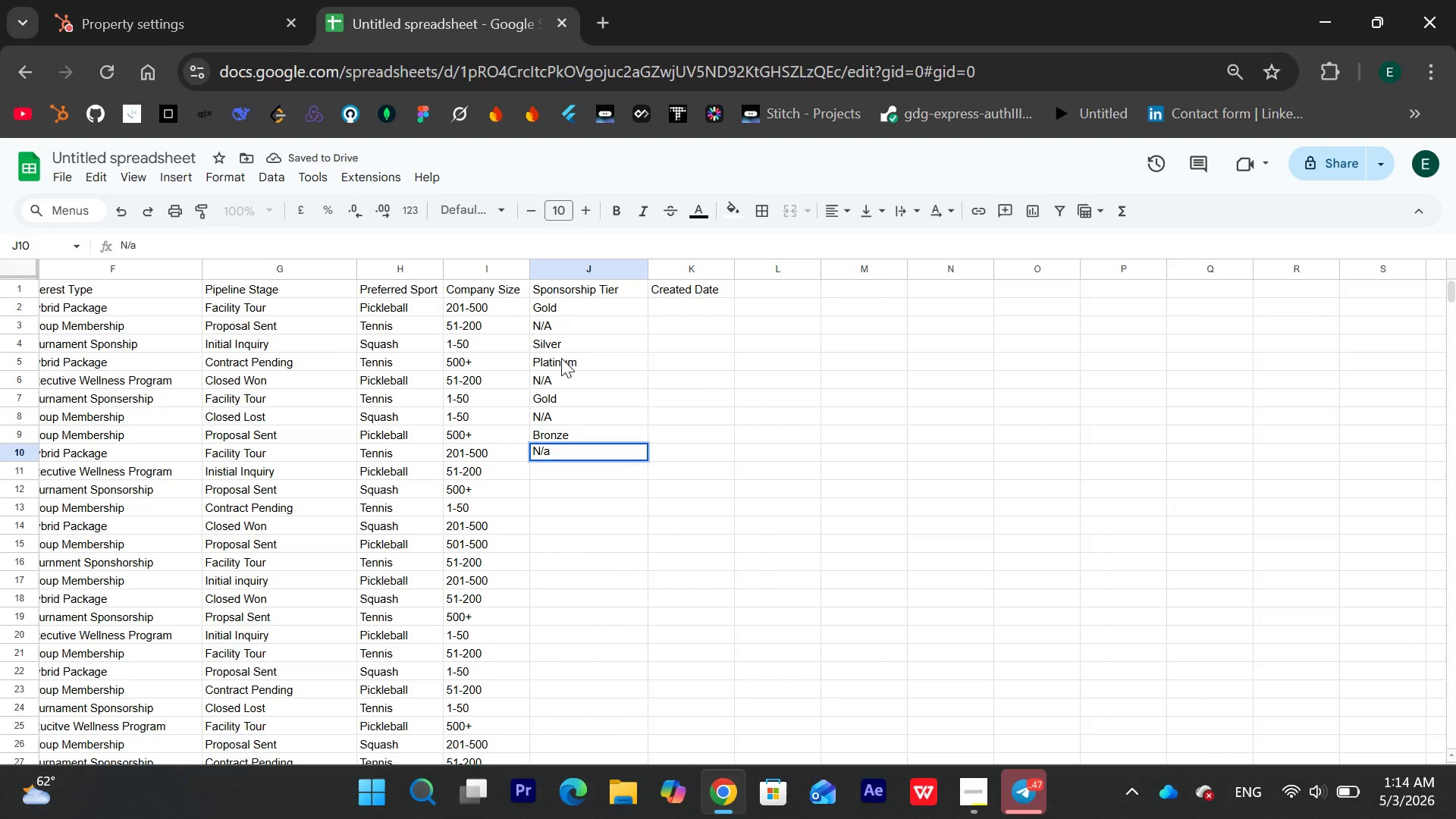 
key(Backspace)
 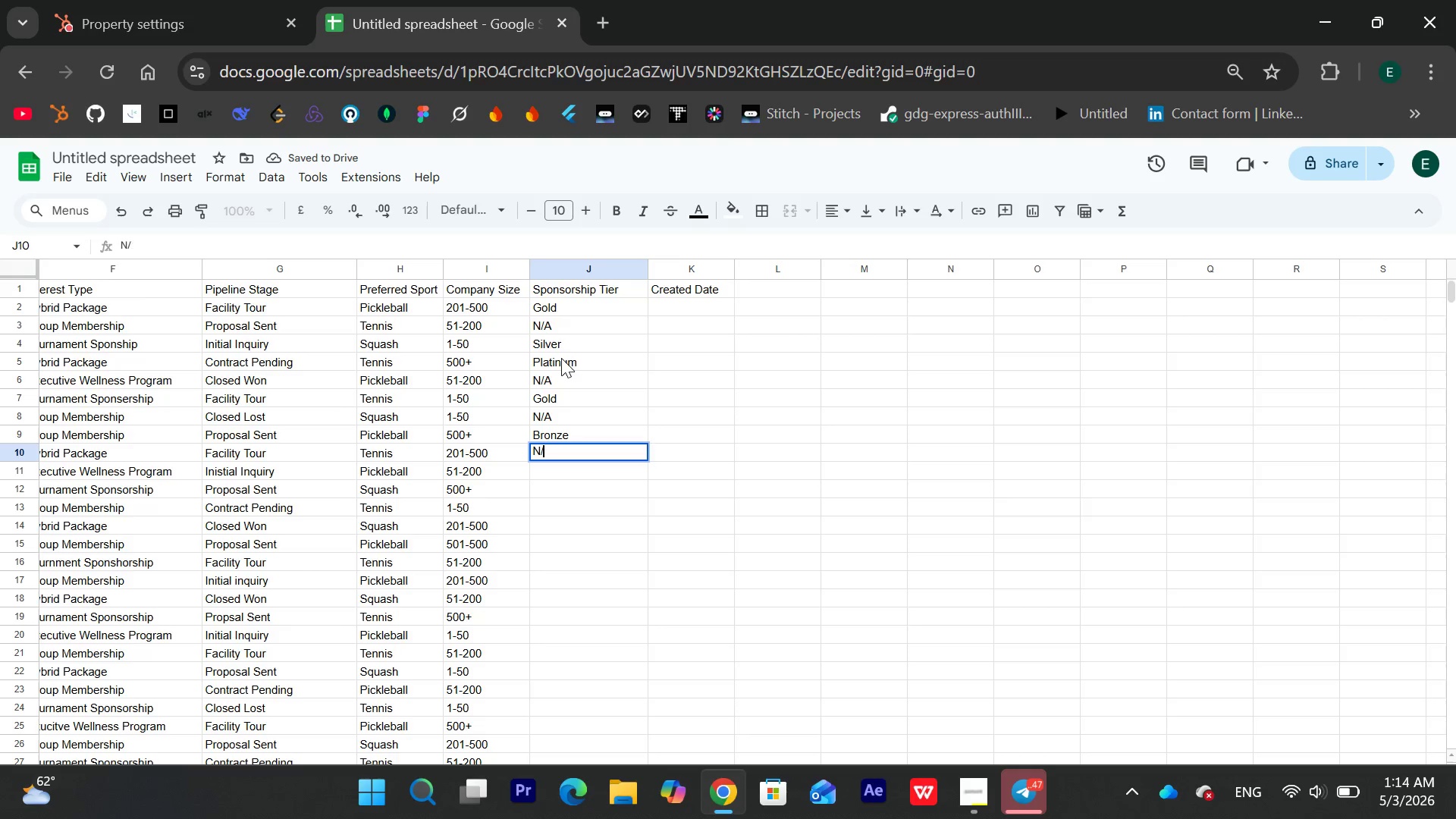 
key(Shift+A)
 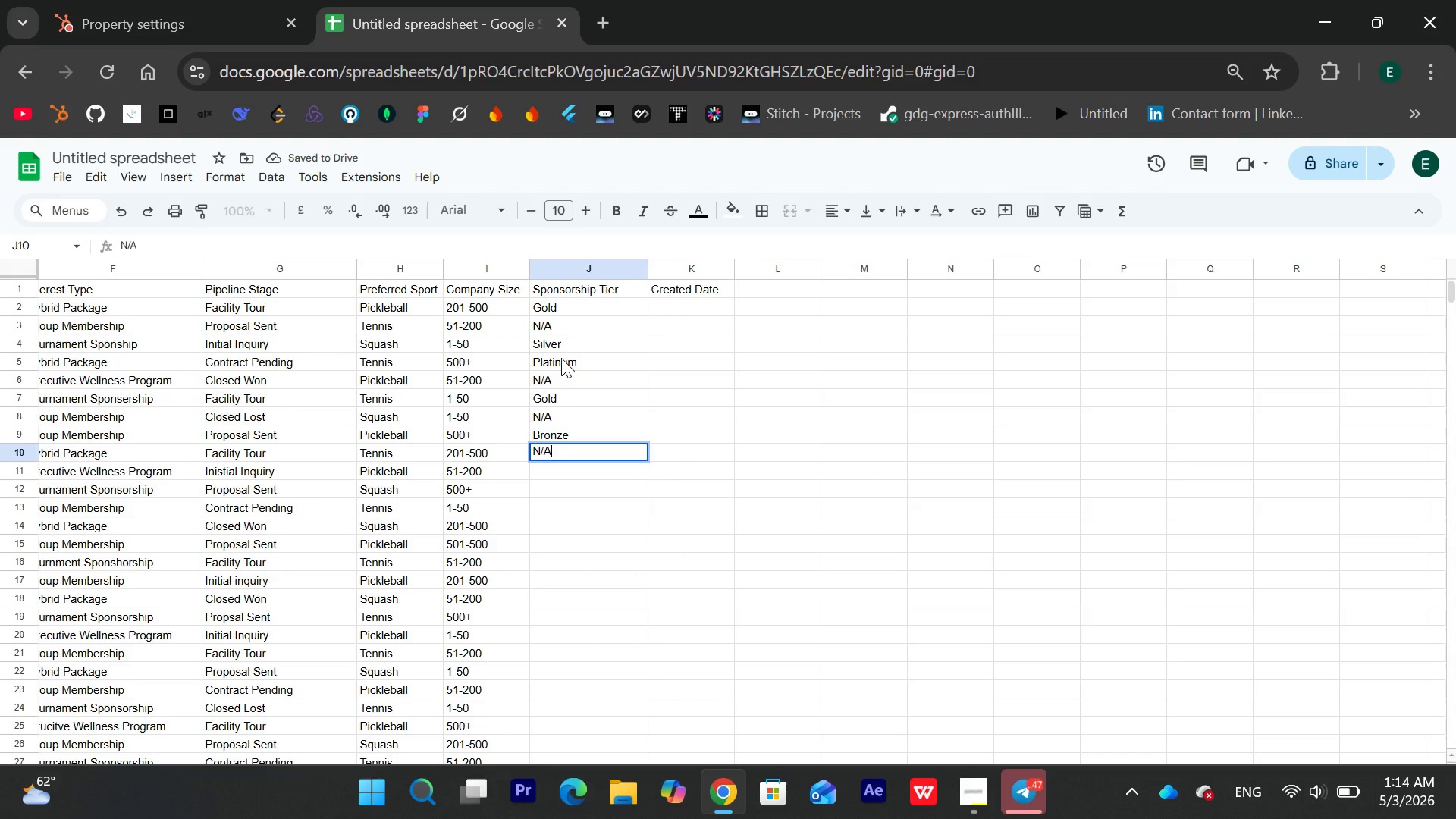 
key(Enter)
 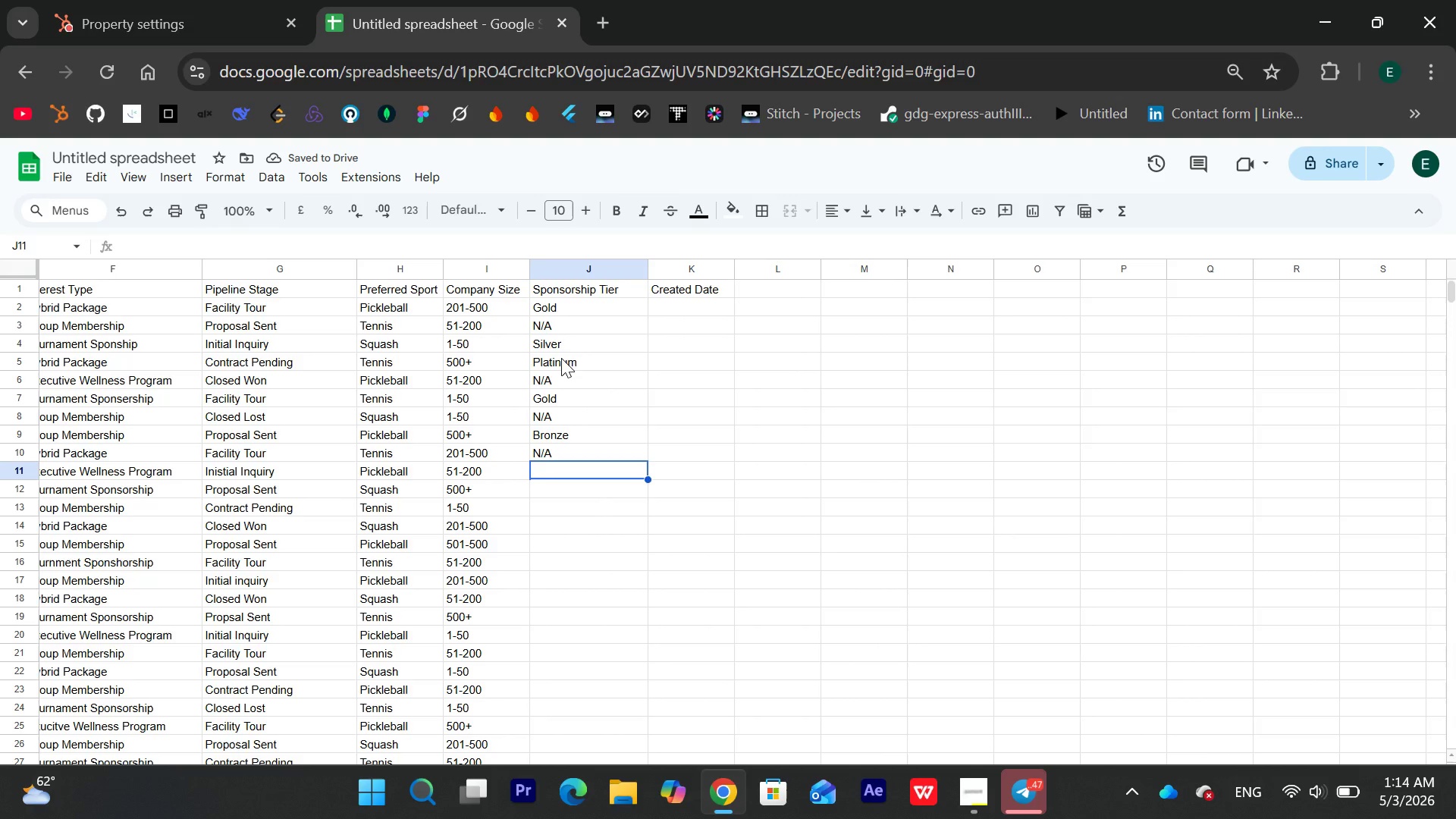 
type(Silver)
 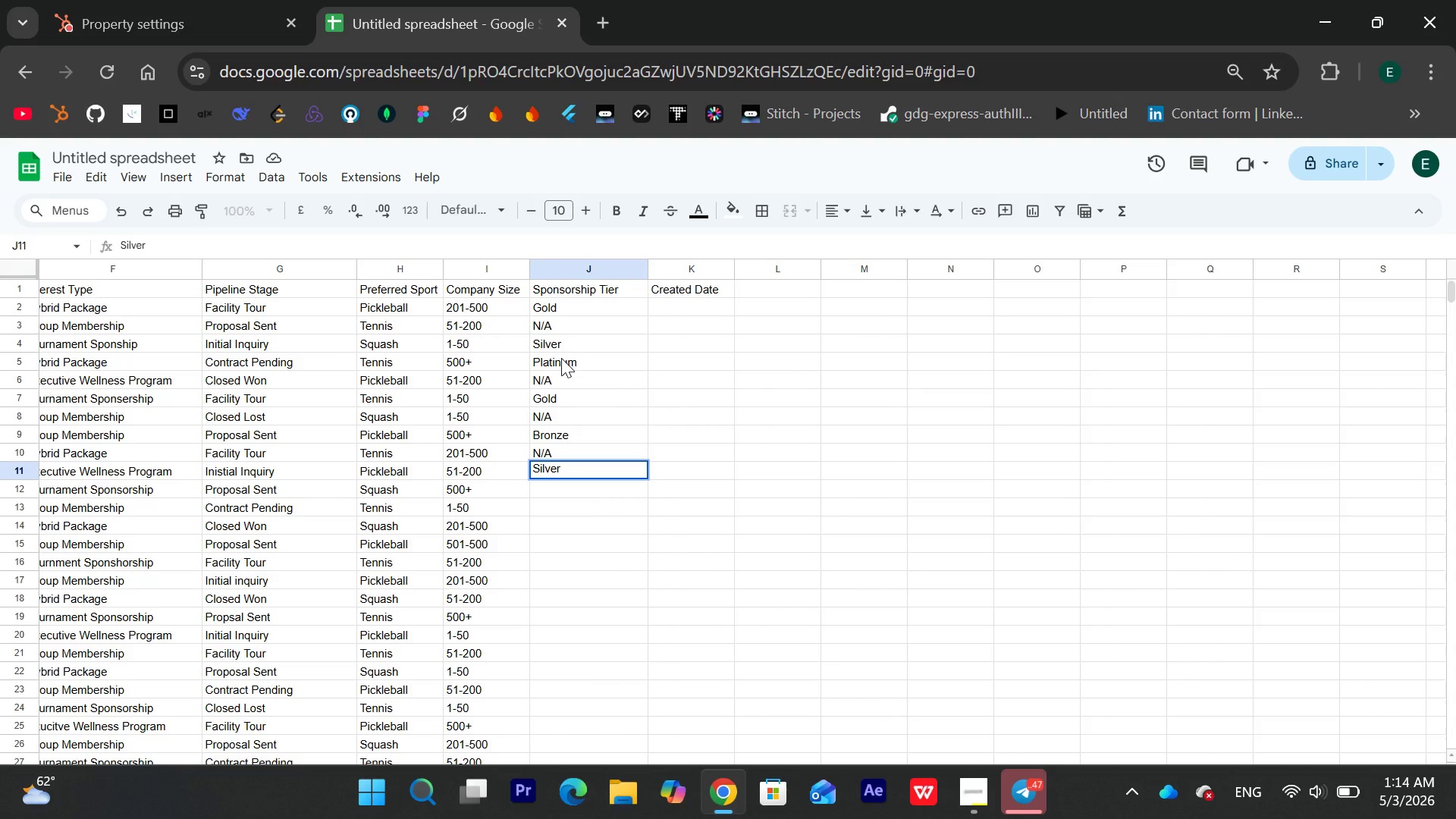 
key(Enter)
 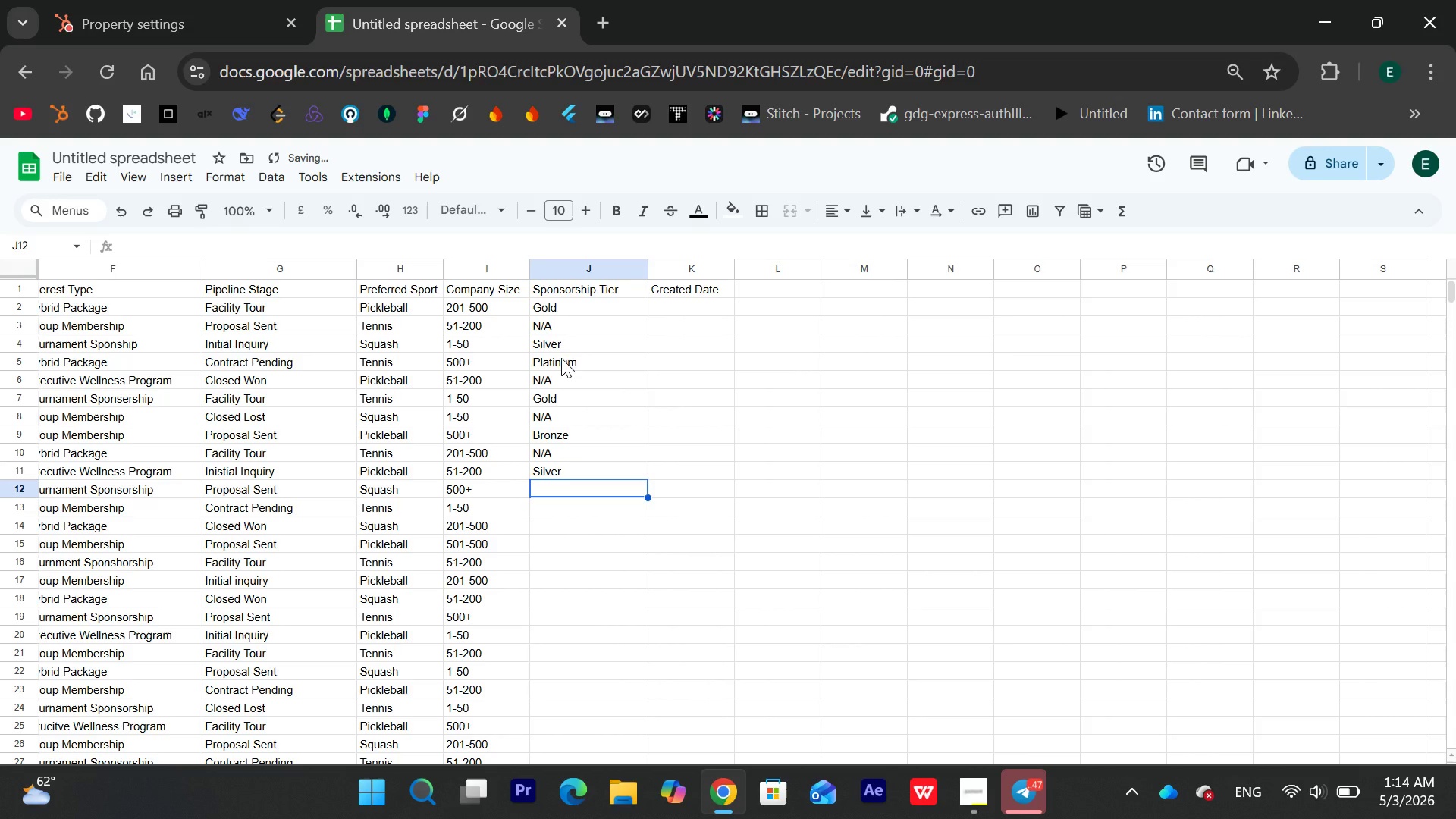 
key(Shift+N)
 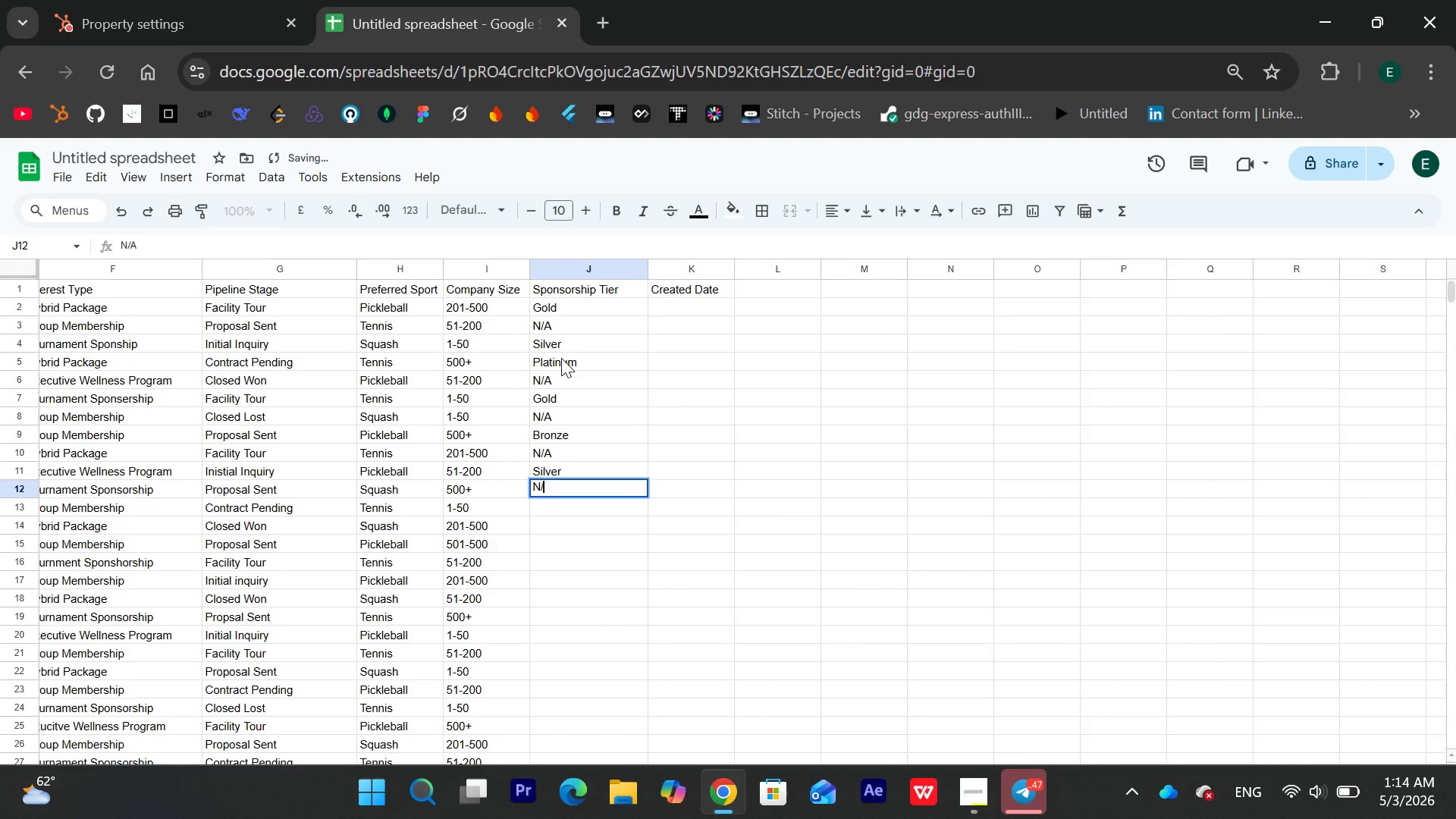 
key(Slash)
 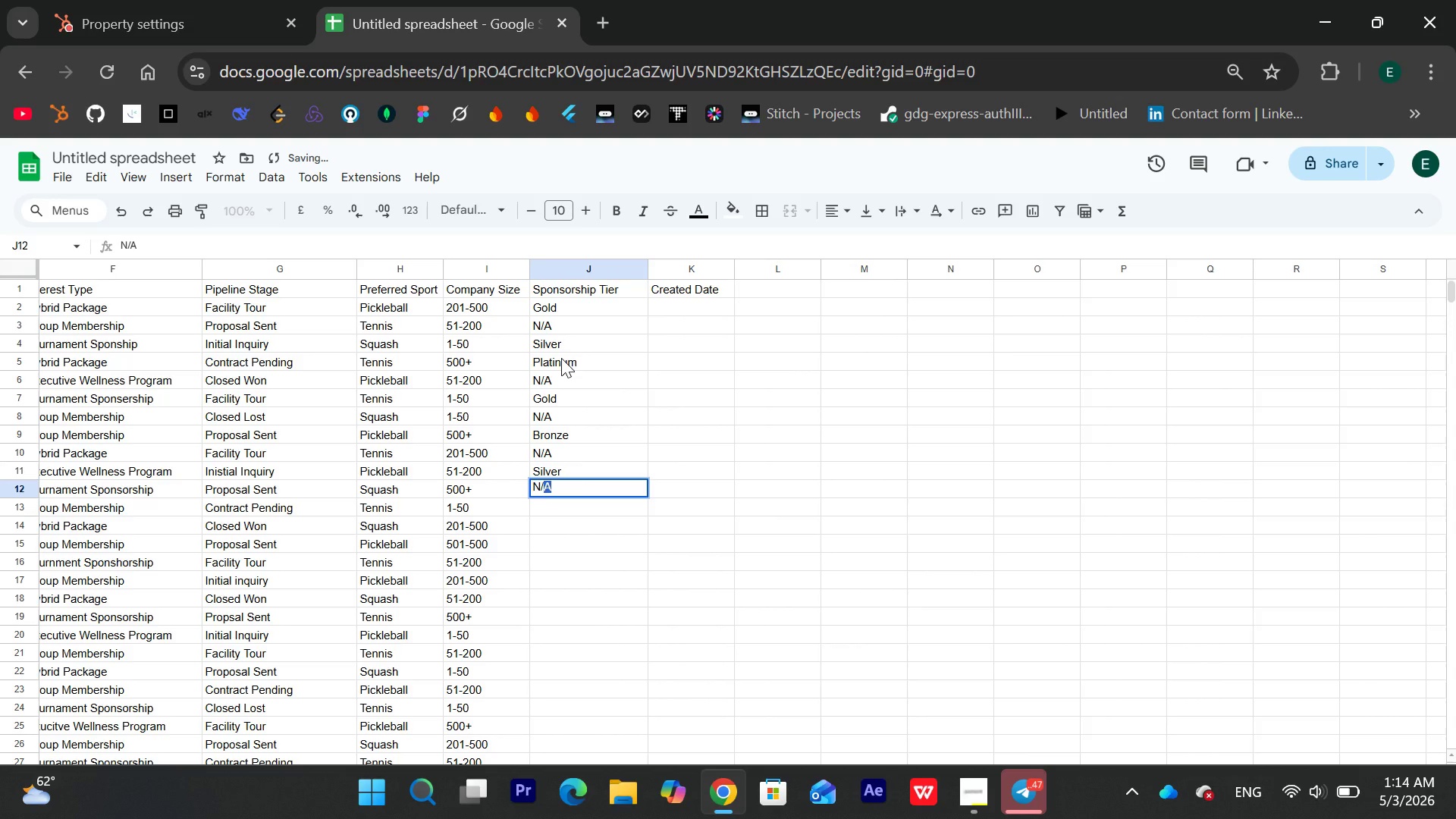 
key(Shift+A)
 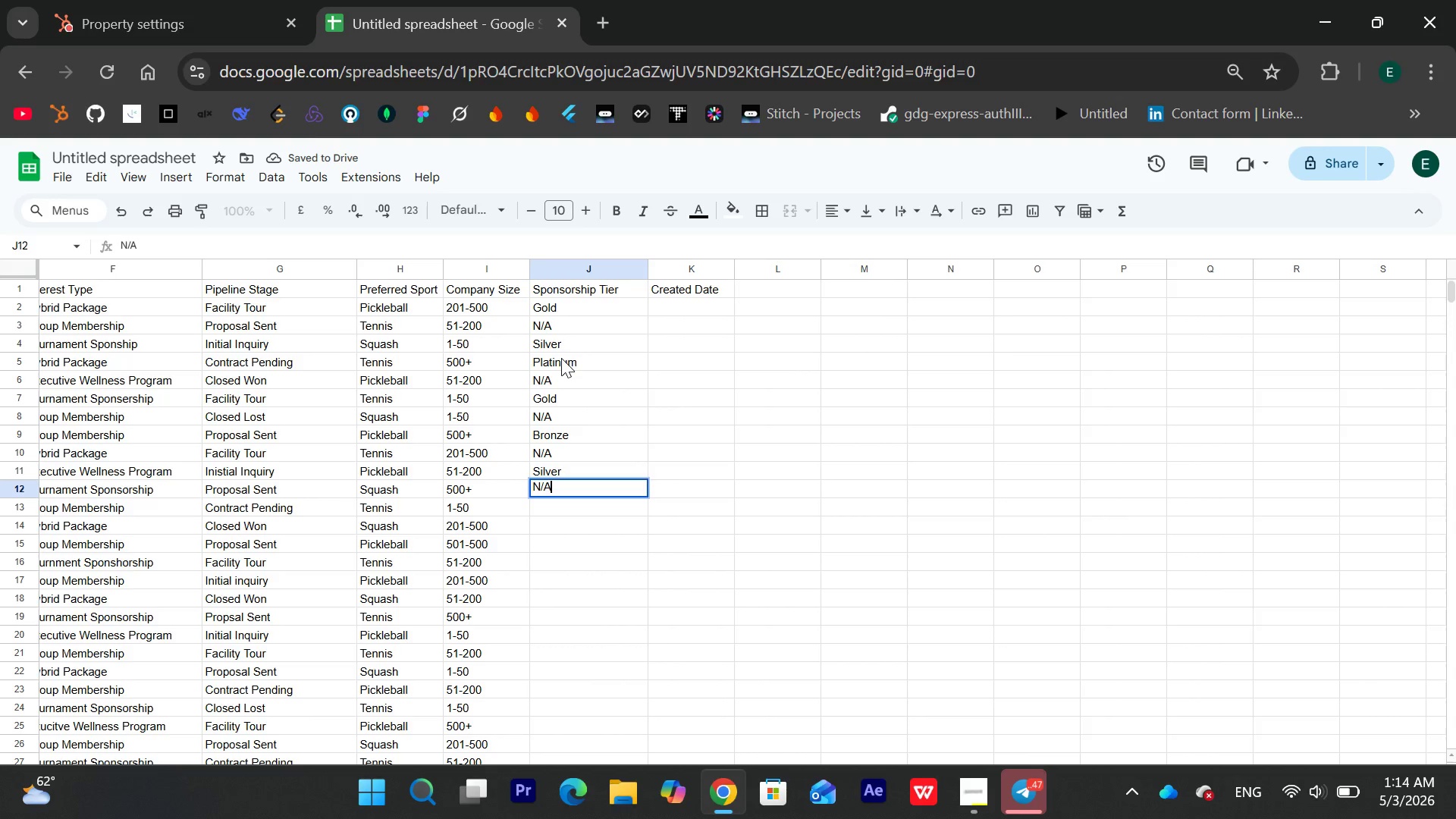 
key(Enter)
 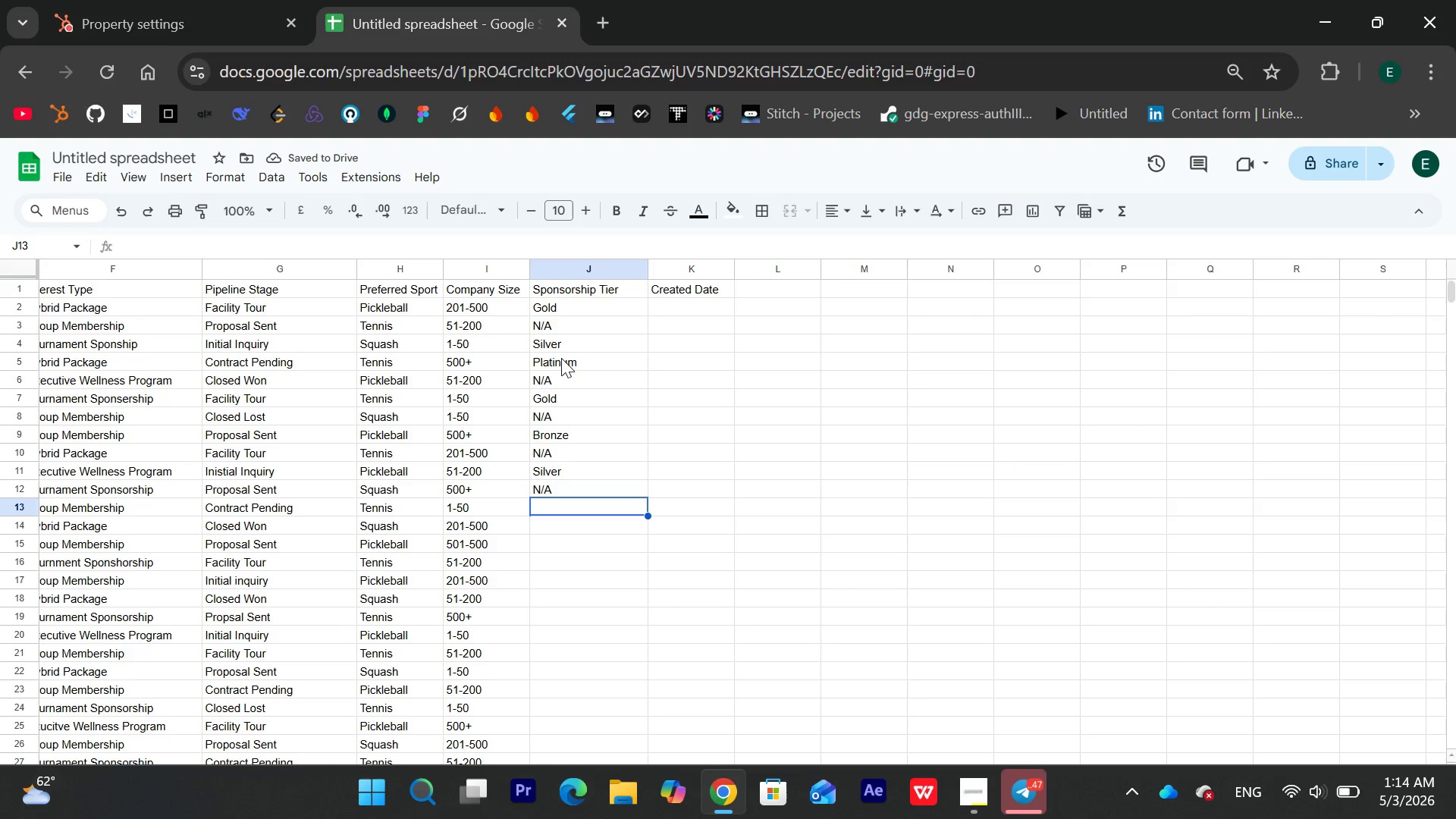 
wait(5.33)
 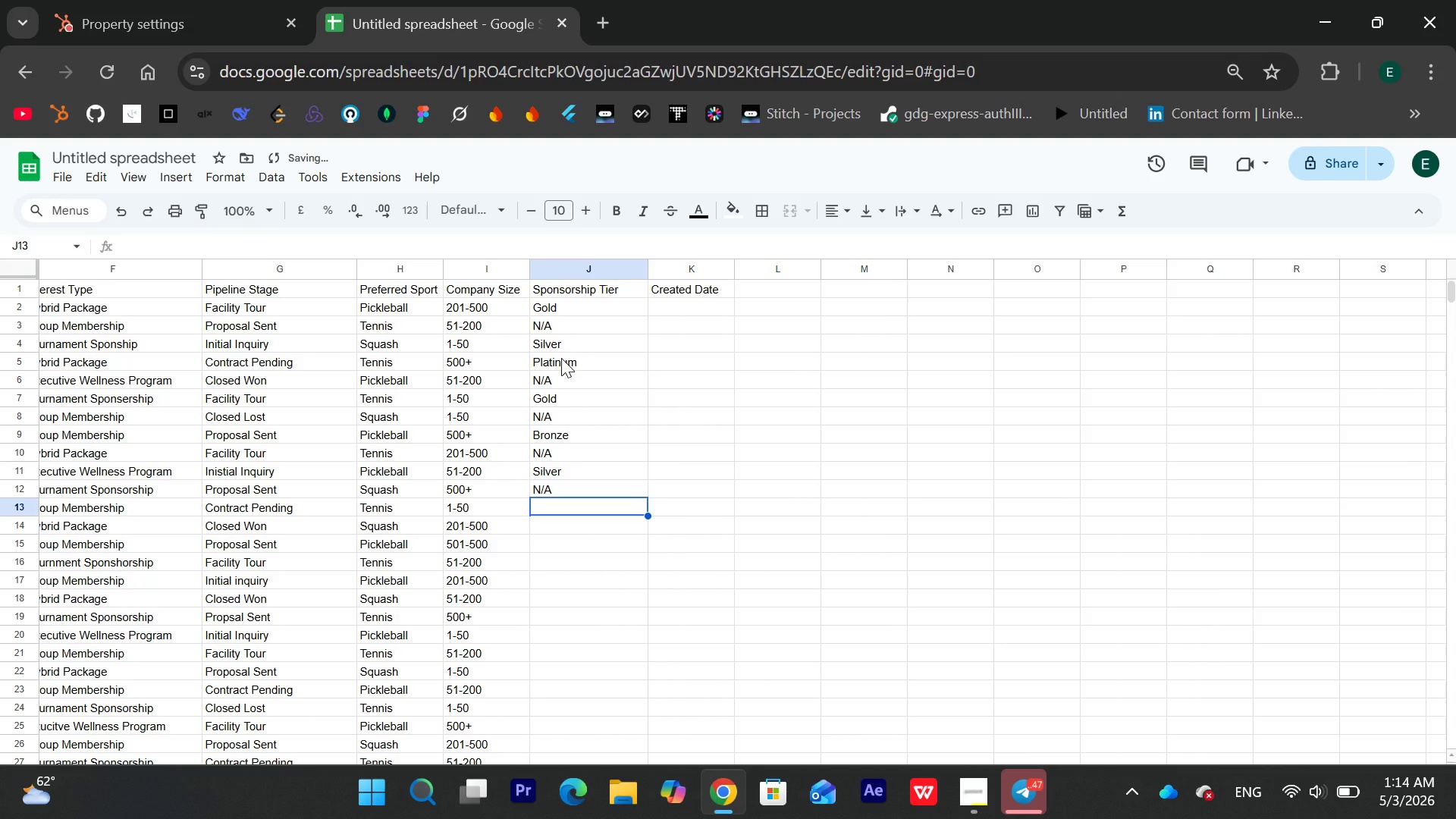 
type(Gold)
 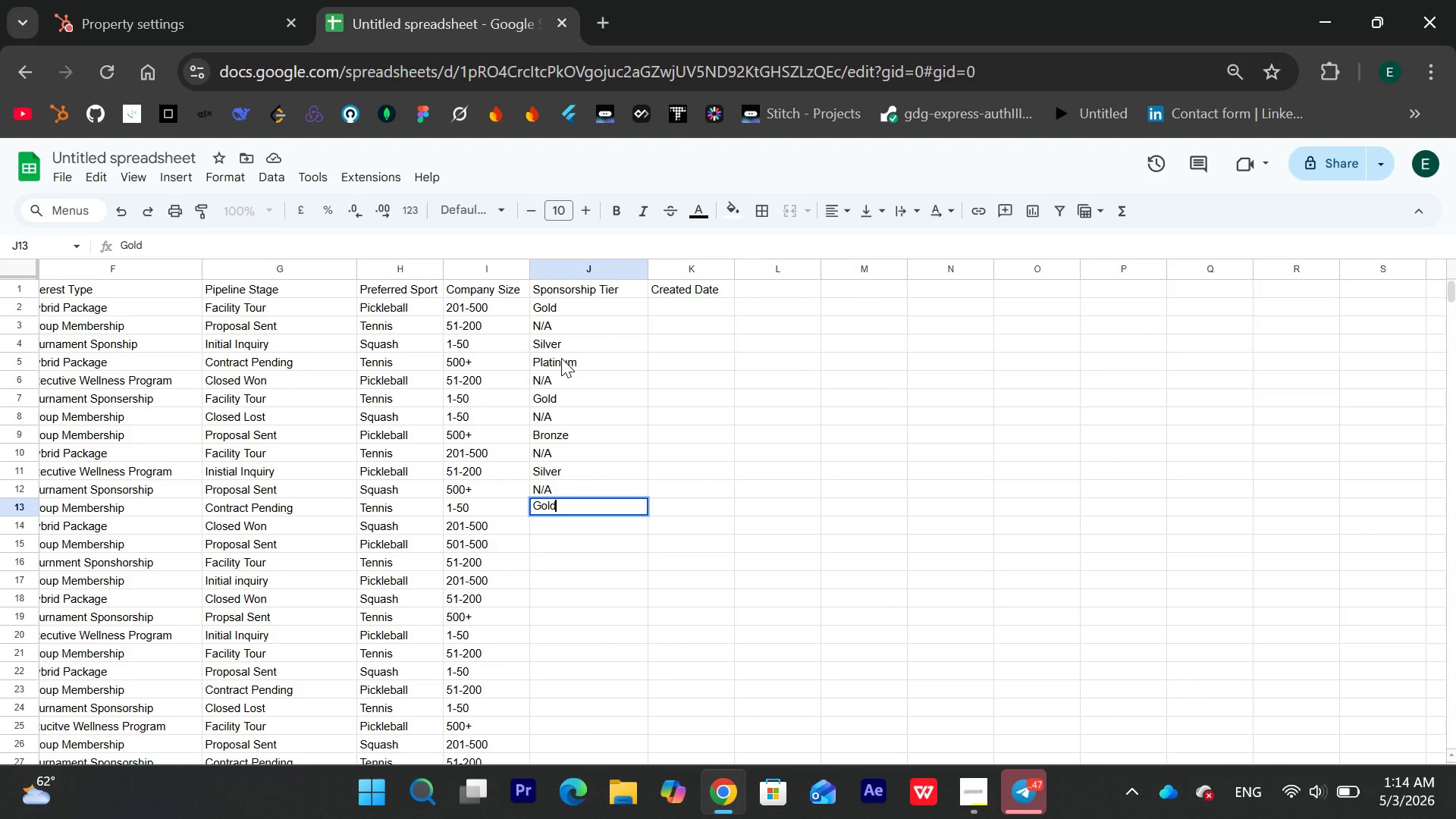 
key(Enter)
 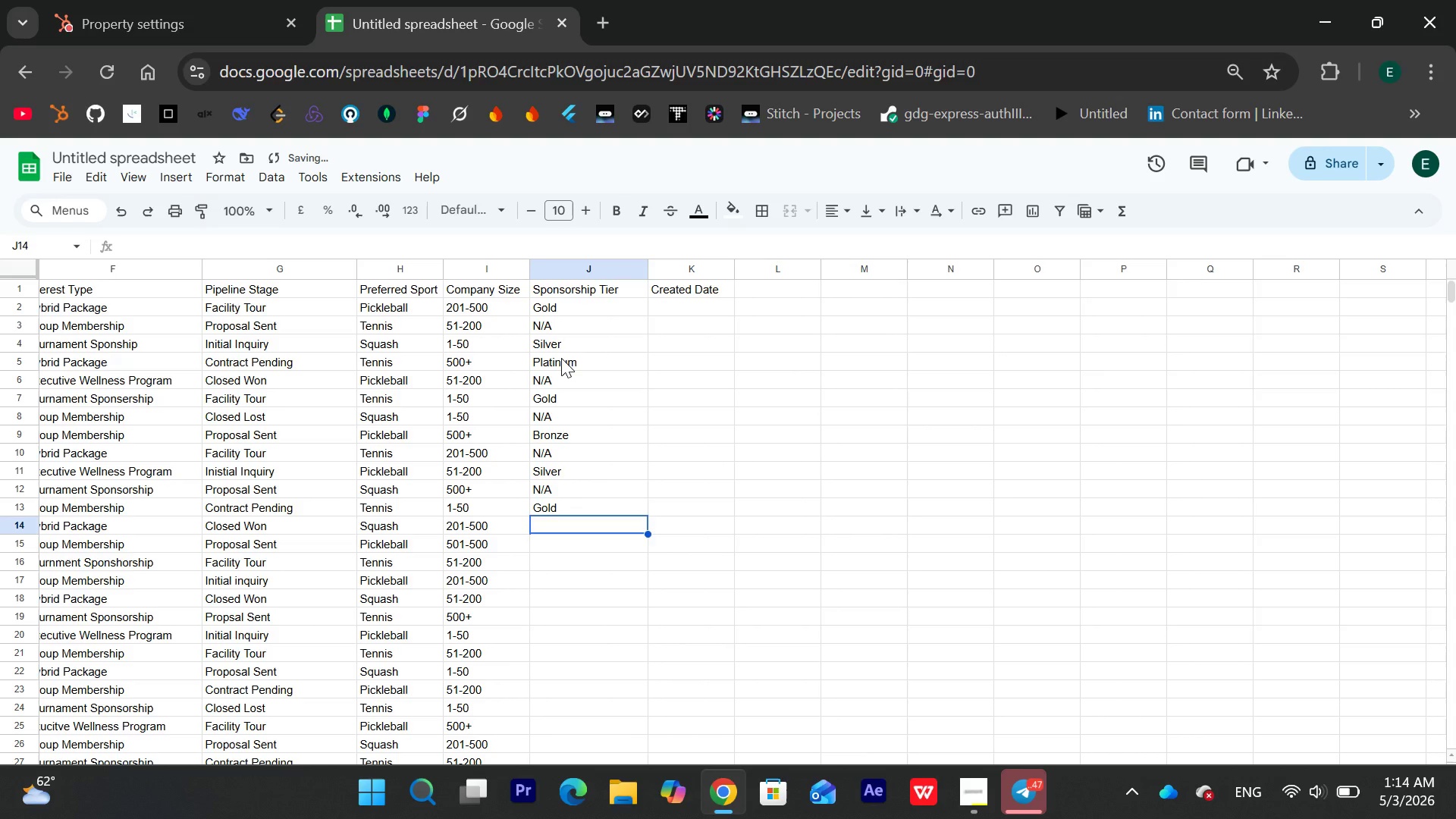 
key(Shift+ShiftLeft)
 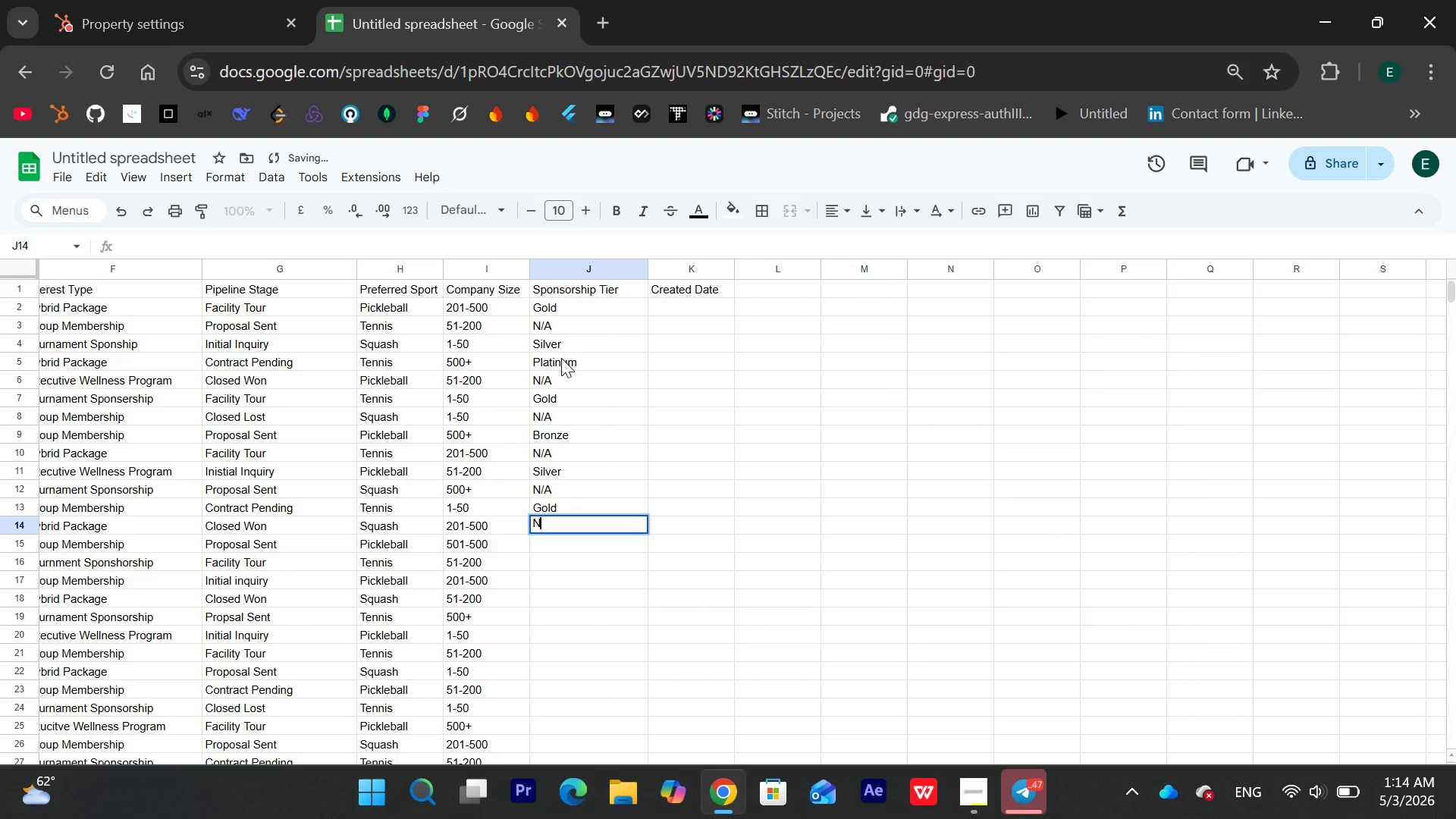 
key(Shift+N)
 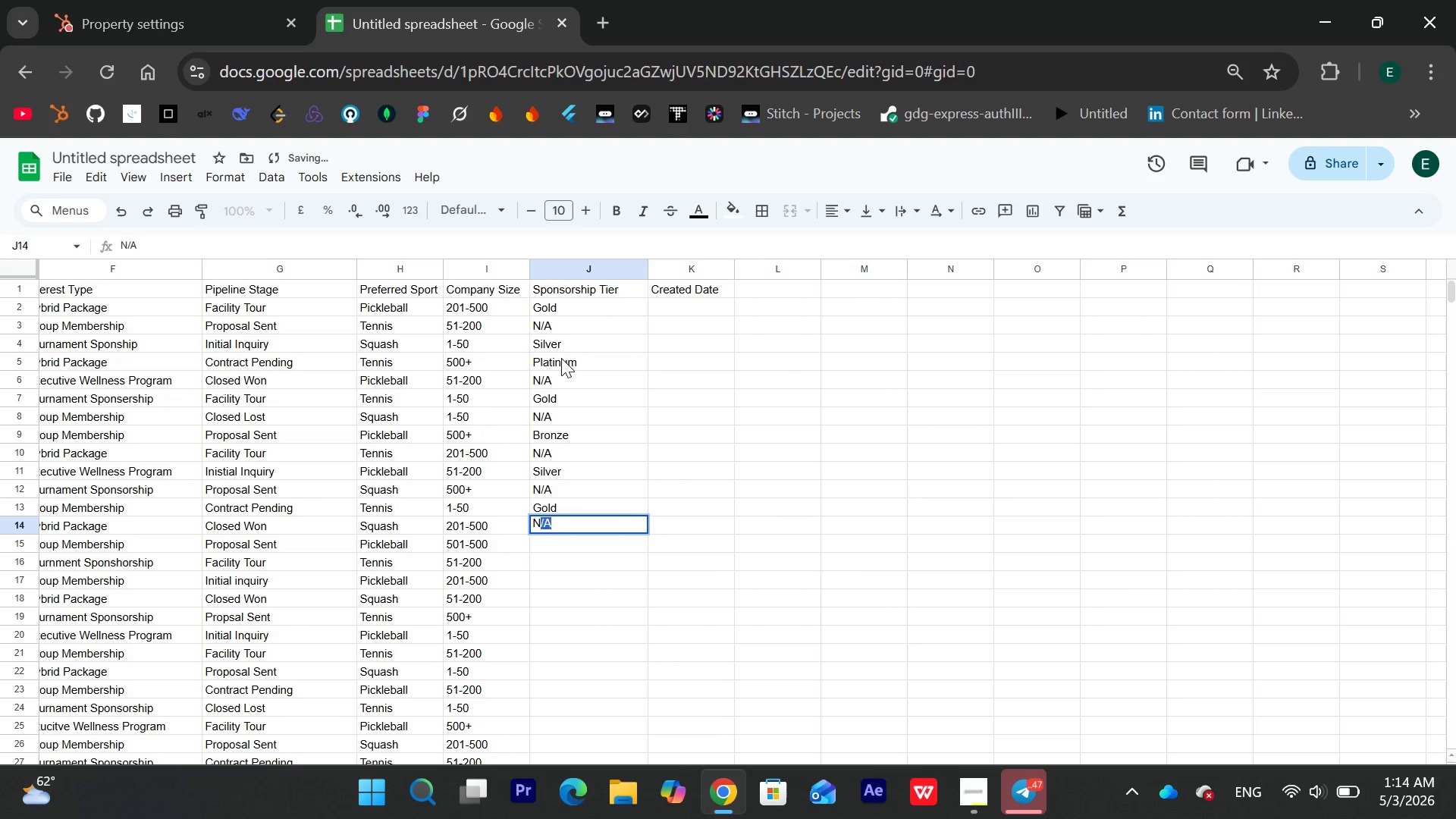 
key(Slash)
 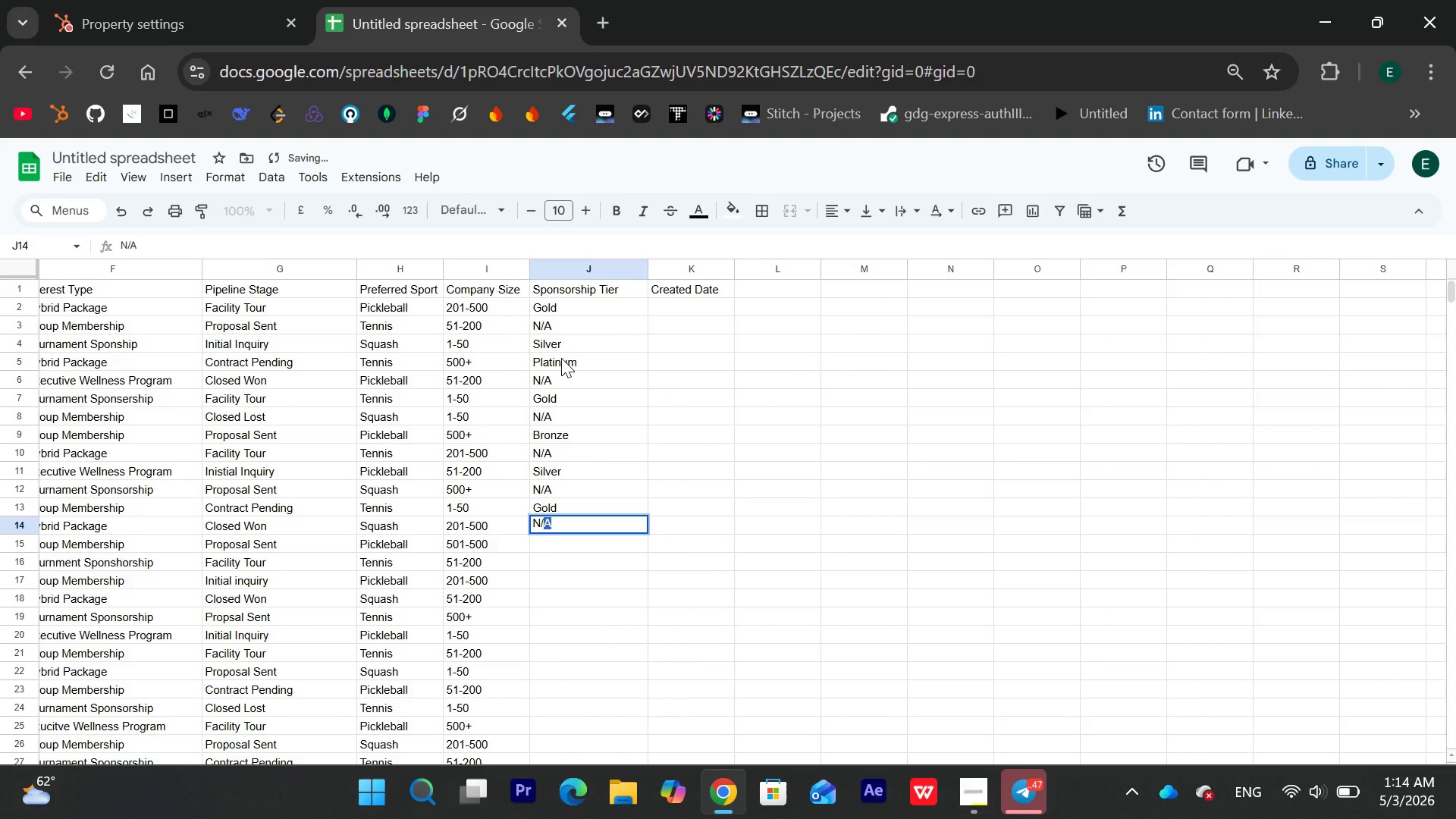 
key(Shift+A)
 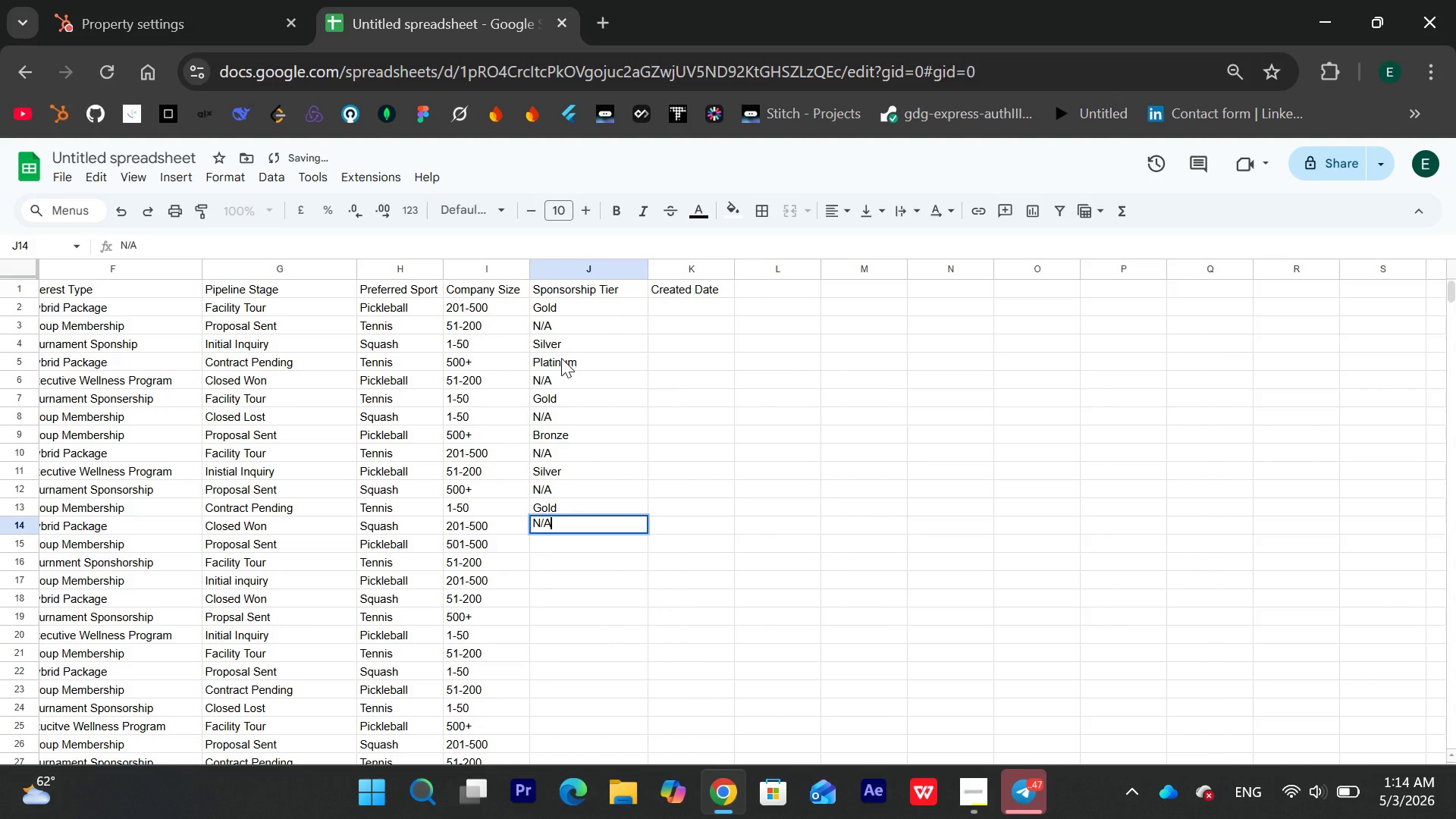 
key(Enter)
 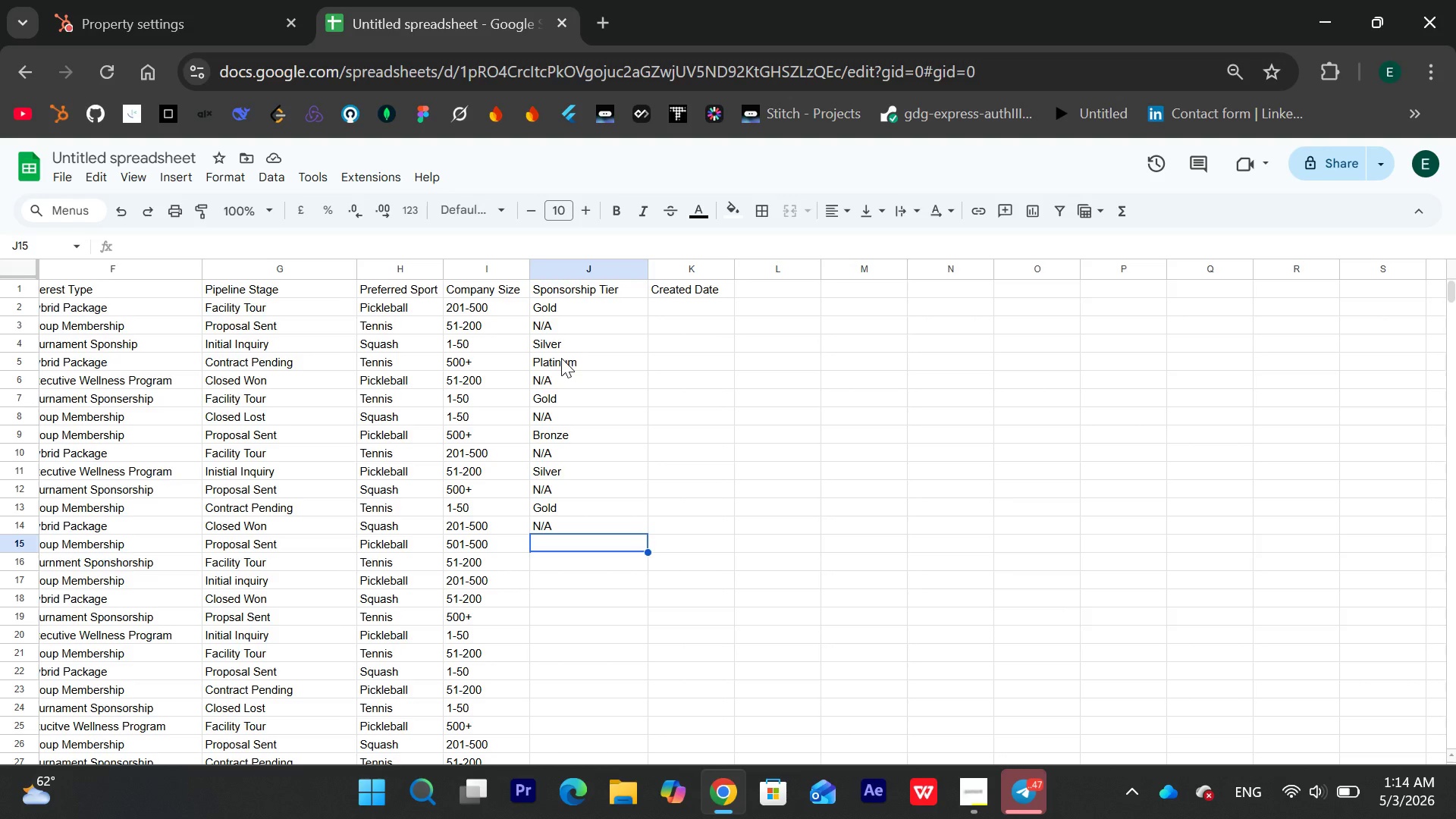 
wait(8.16)
 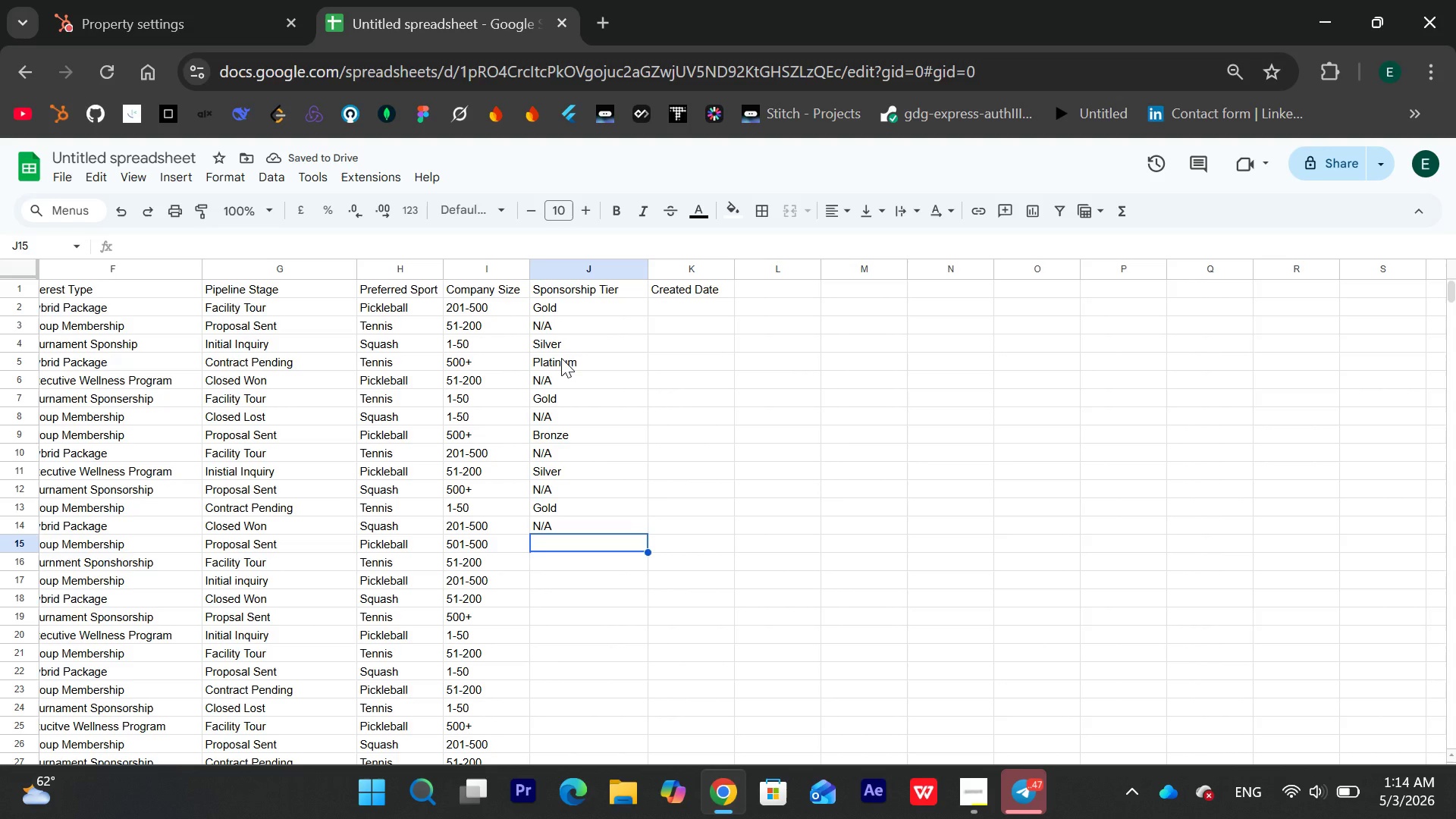 
type(Gold)
 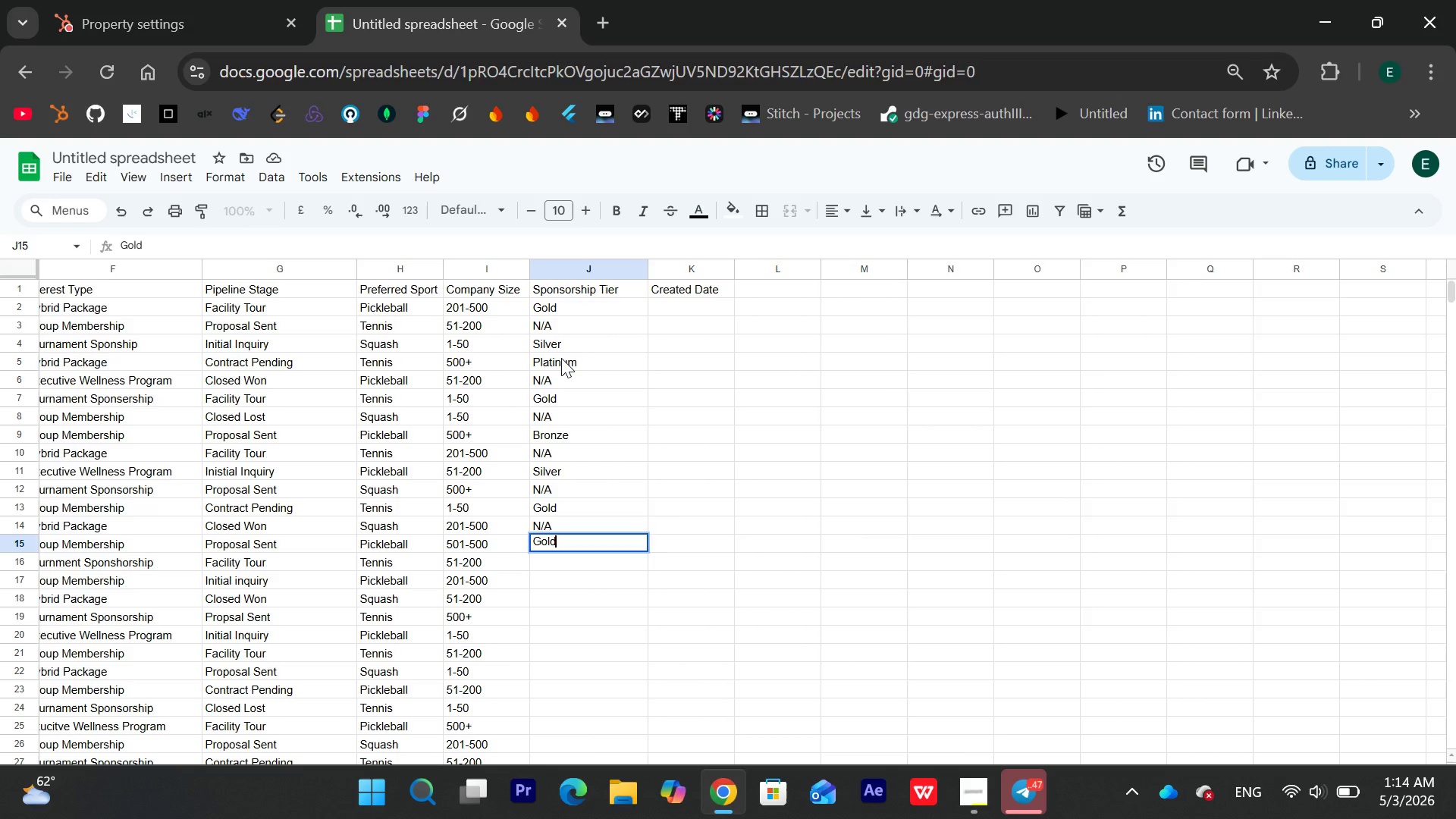 
key(Enter)
 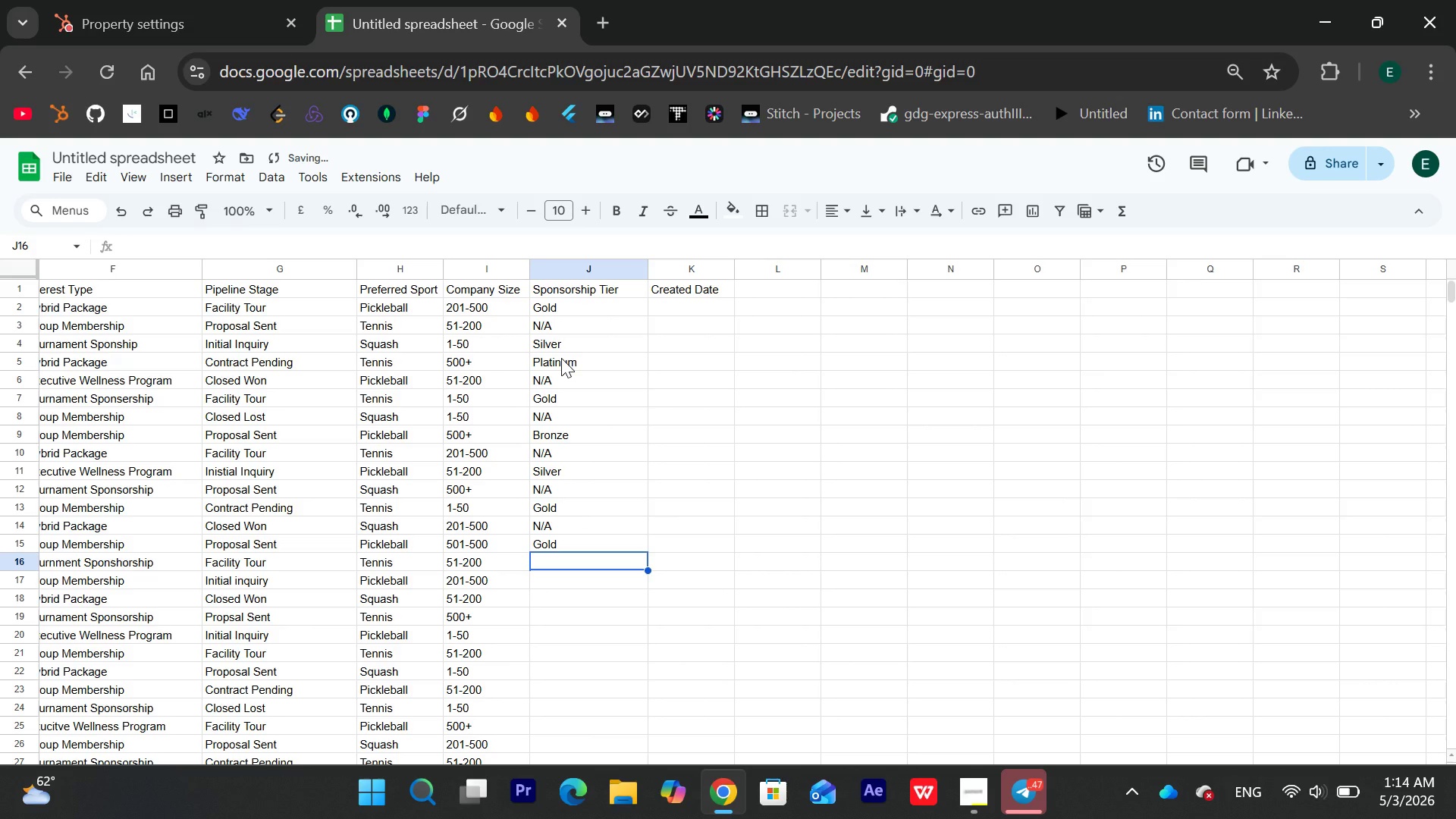 
key(Shift+ShiftLeft)
 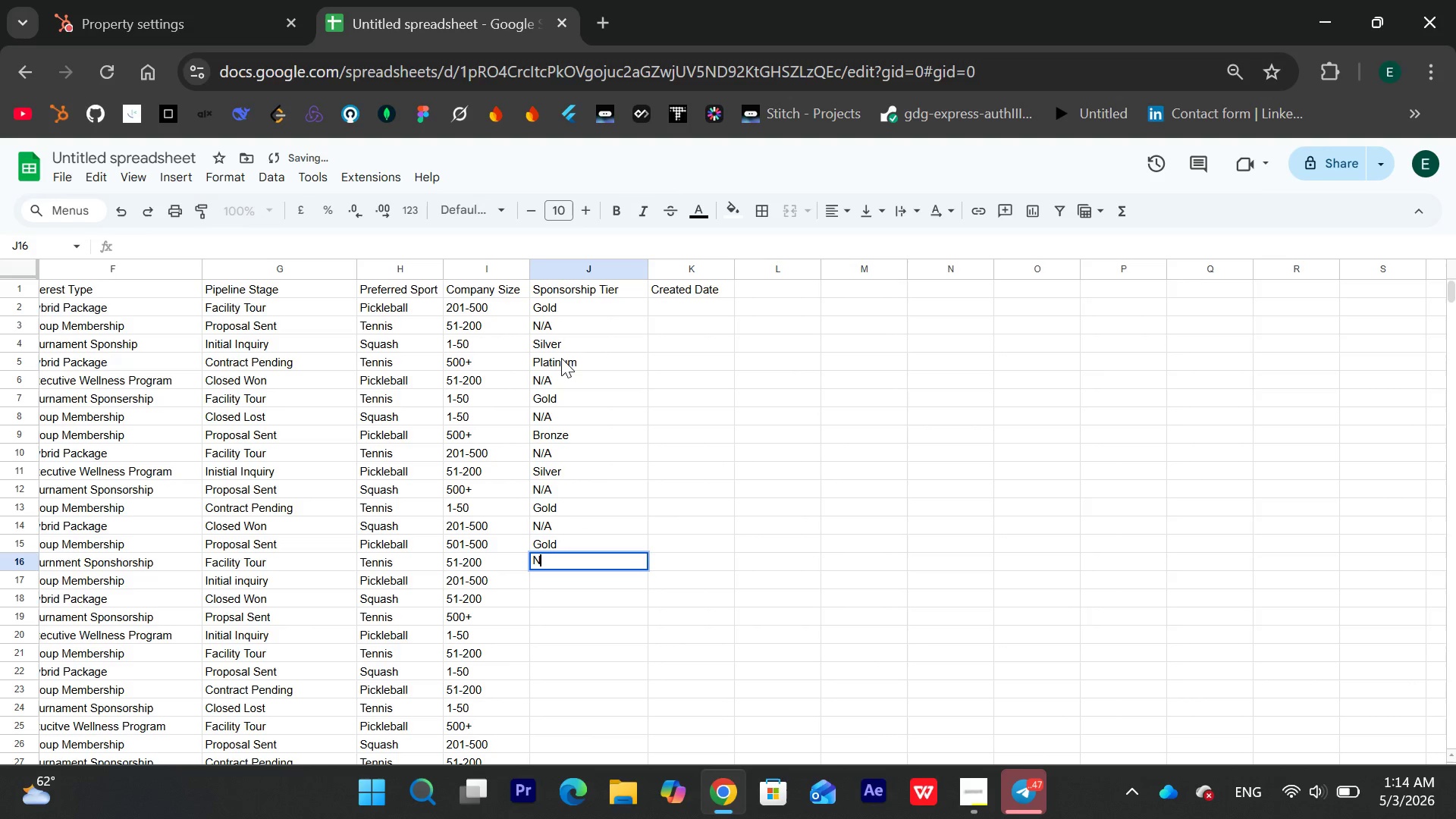 
key(Shift+N)
 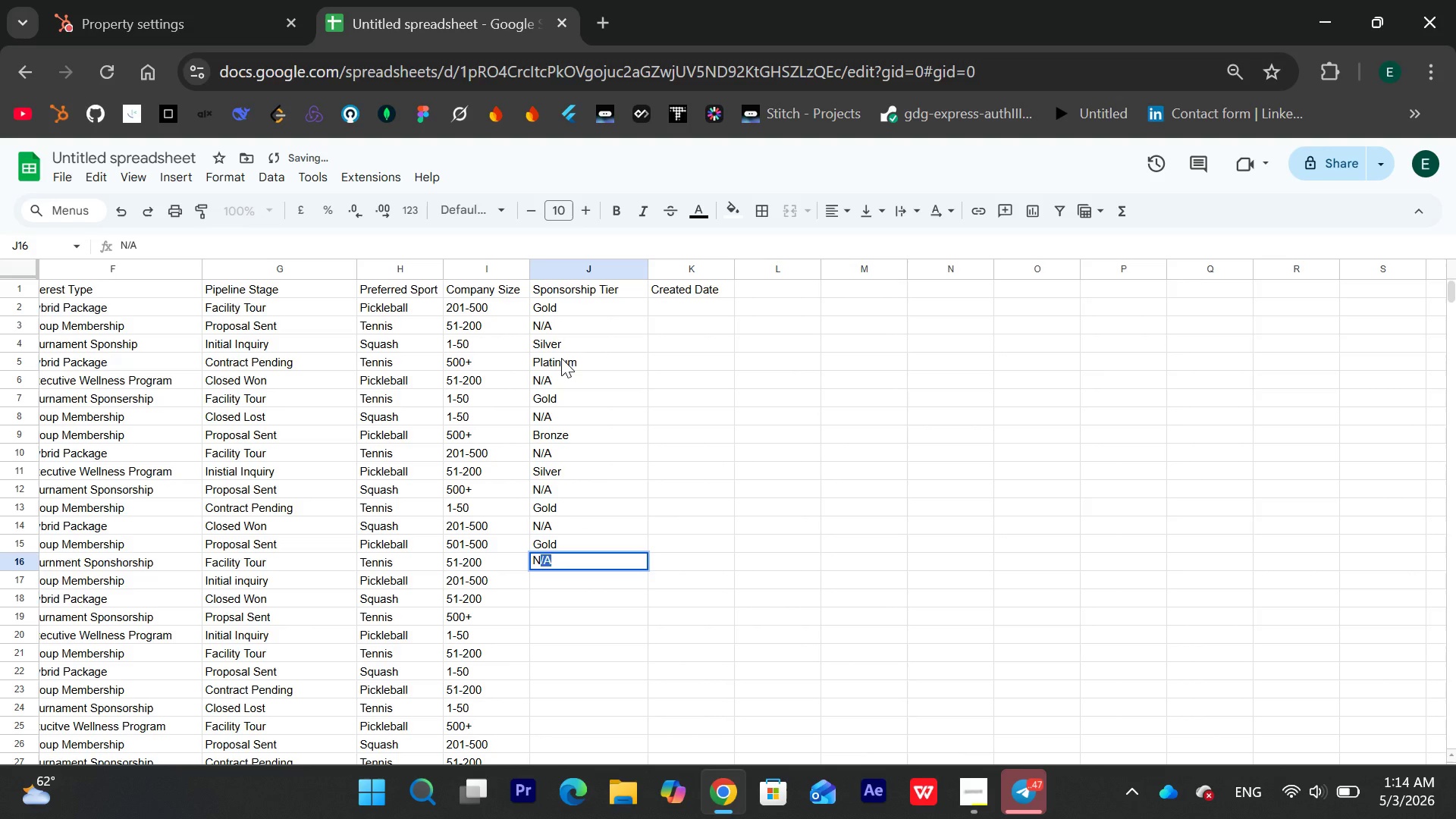 
key(Slash)
 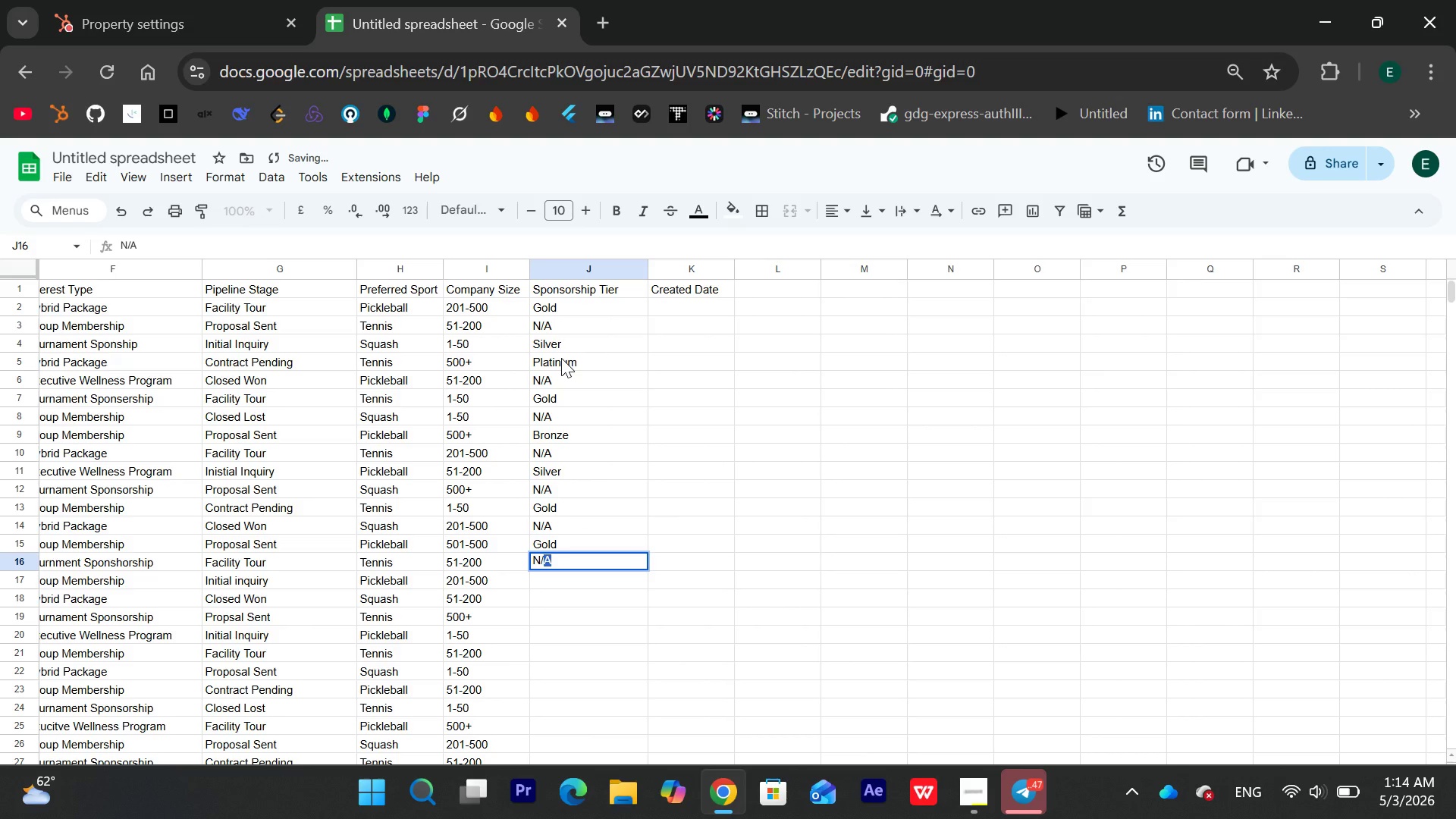 
key(Shift+A)
 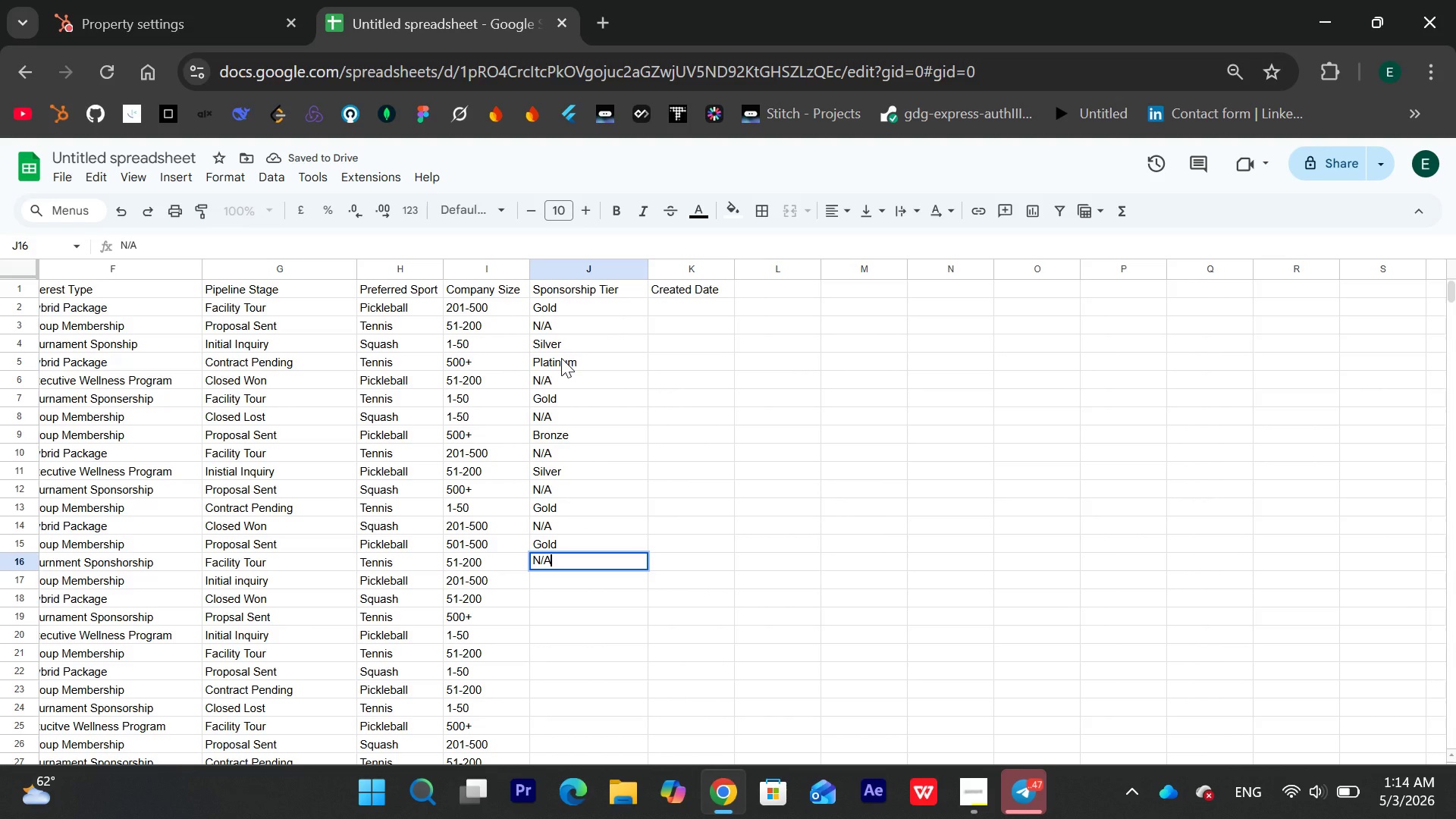 
key(Enter)
 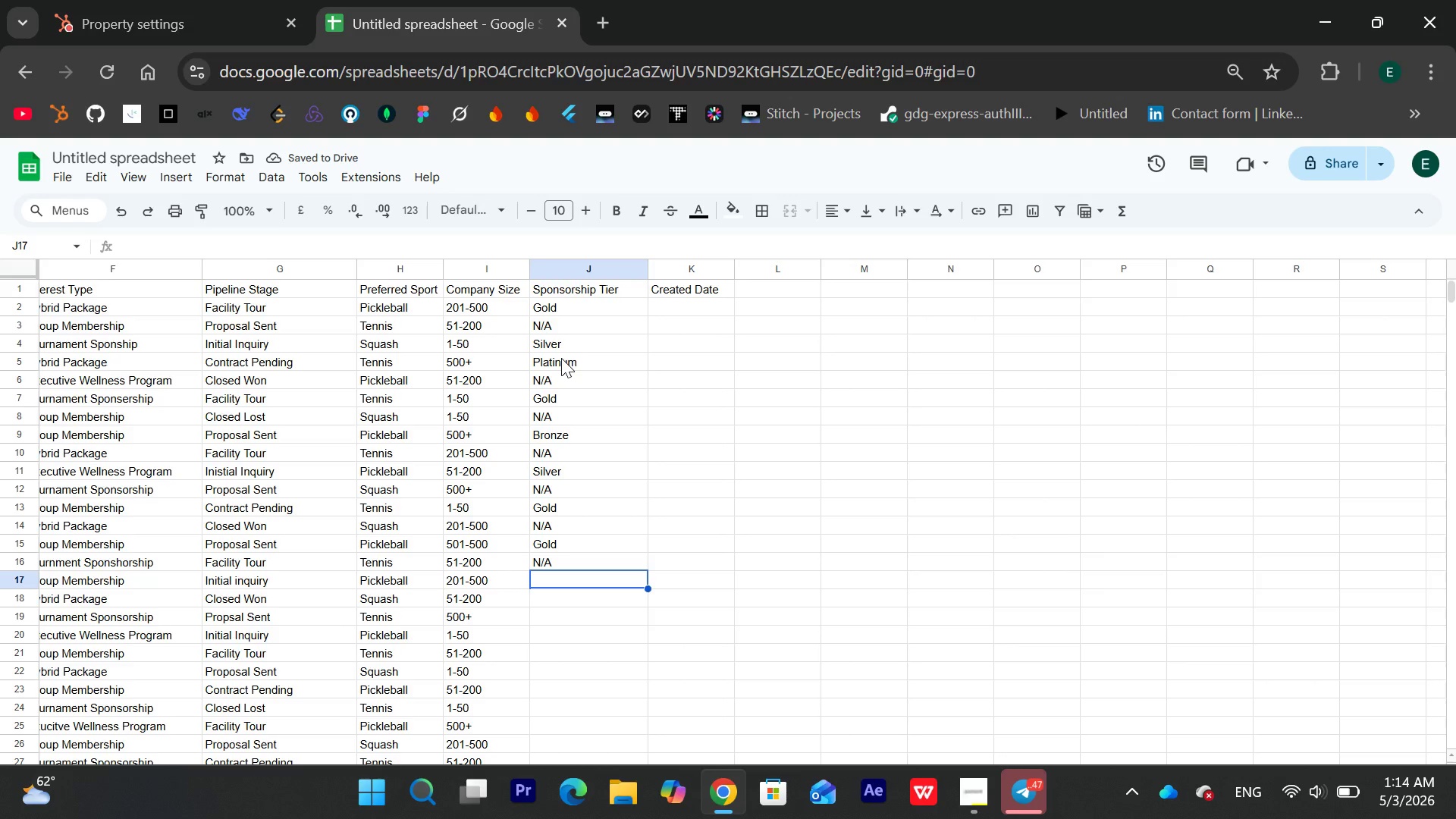 
type(Platinum)
 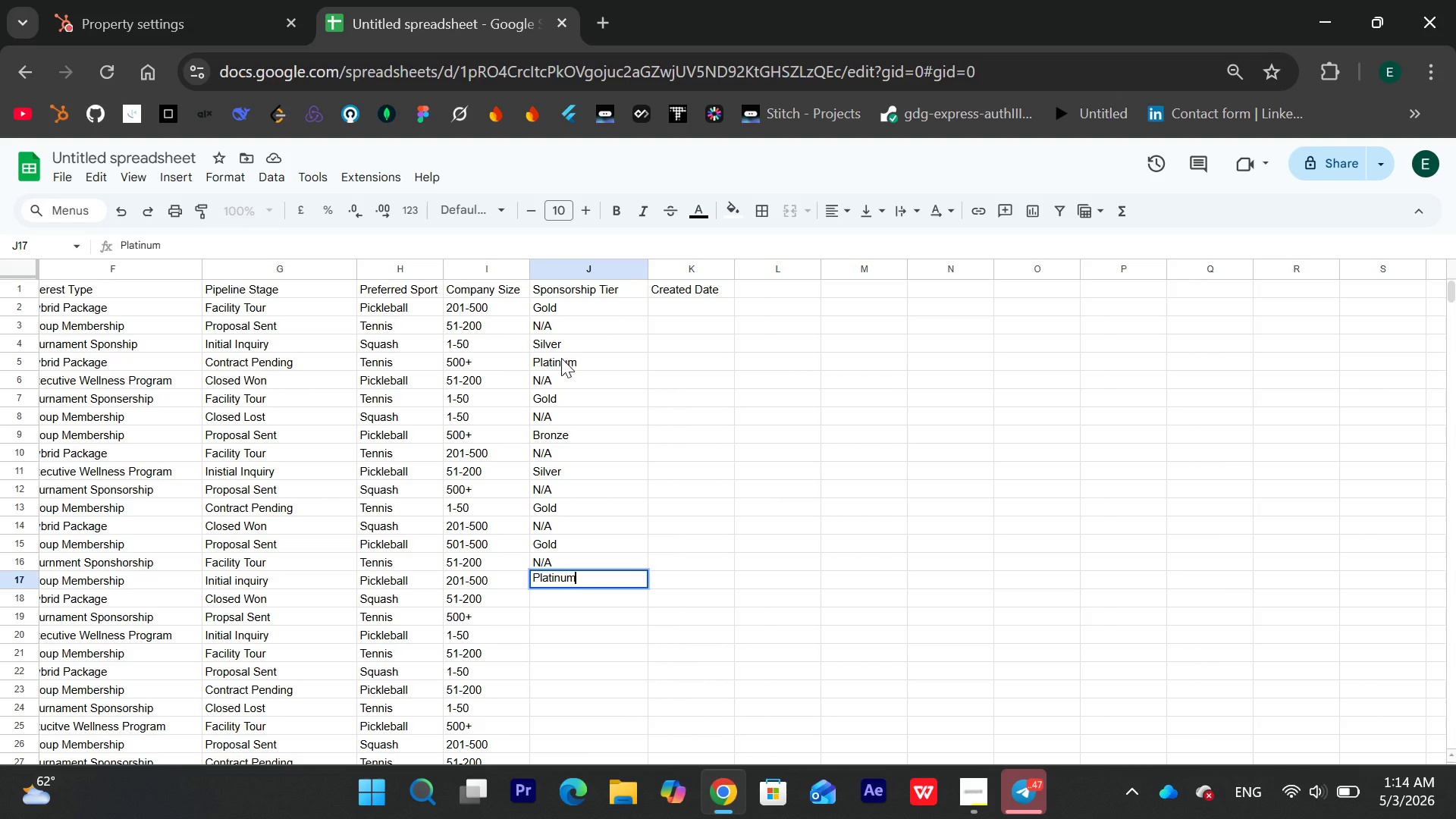 
key(Enter)
 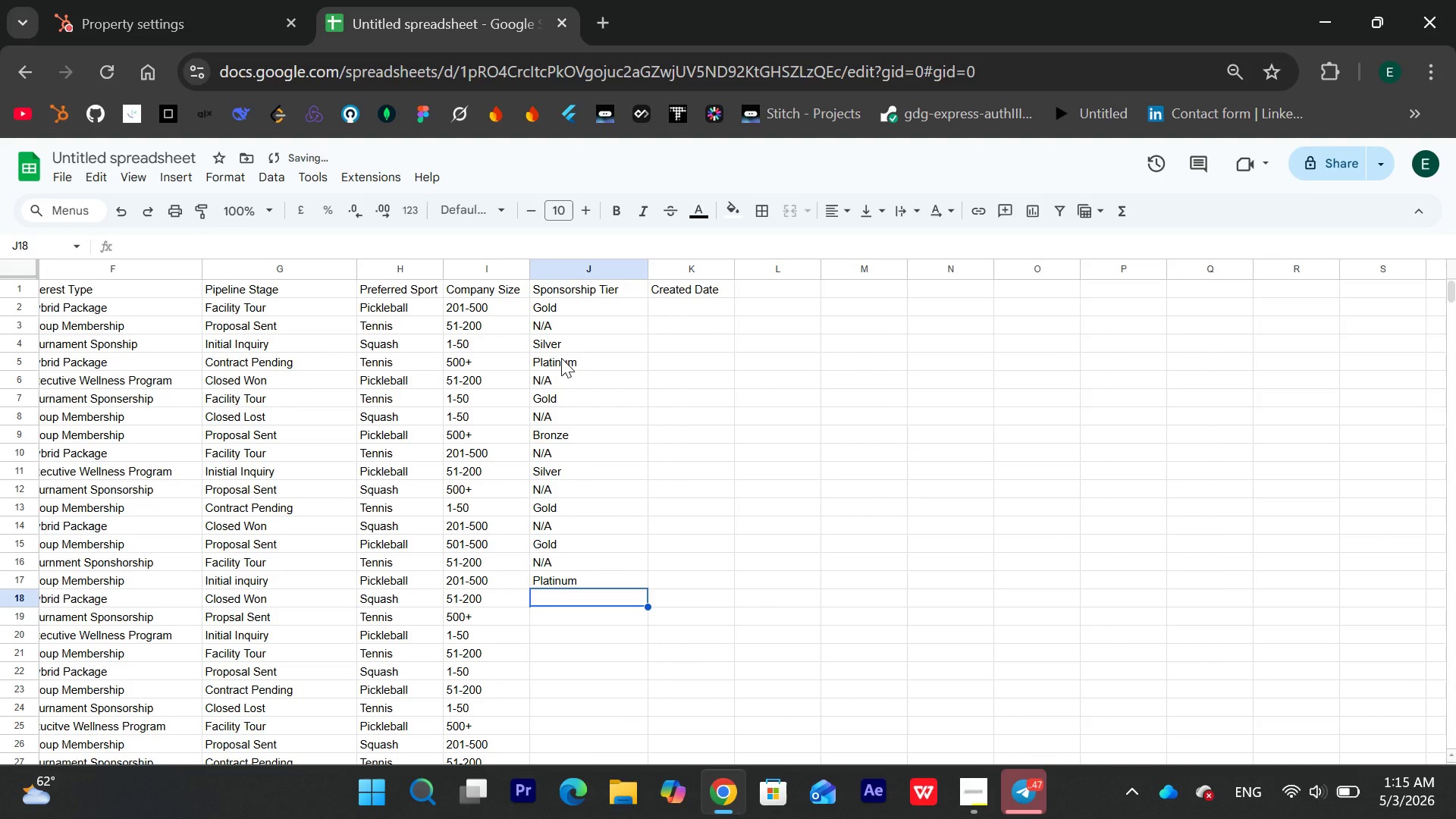 
key(Shift+ShiftLeft)
 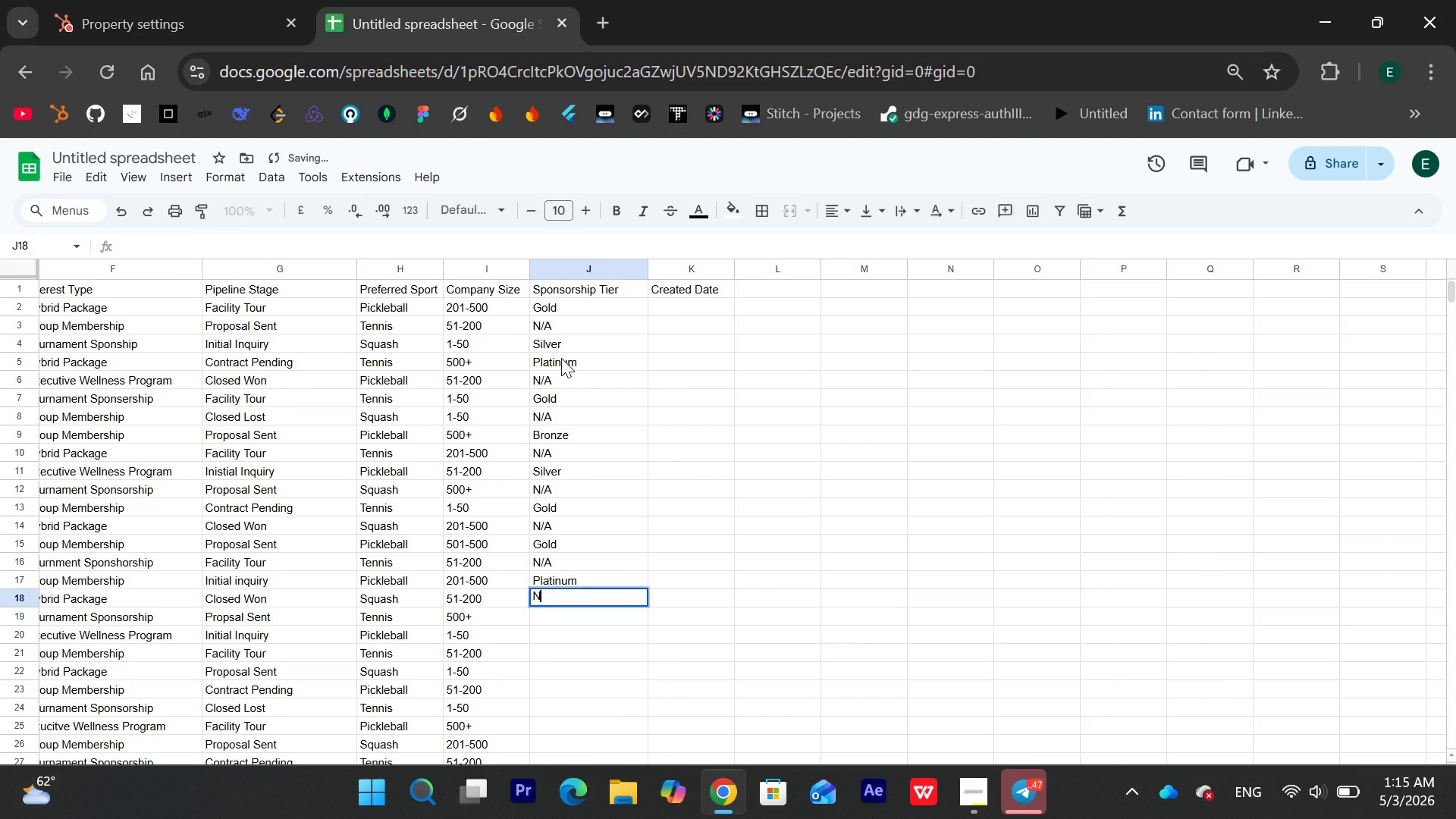 
key(Shift+N)
 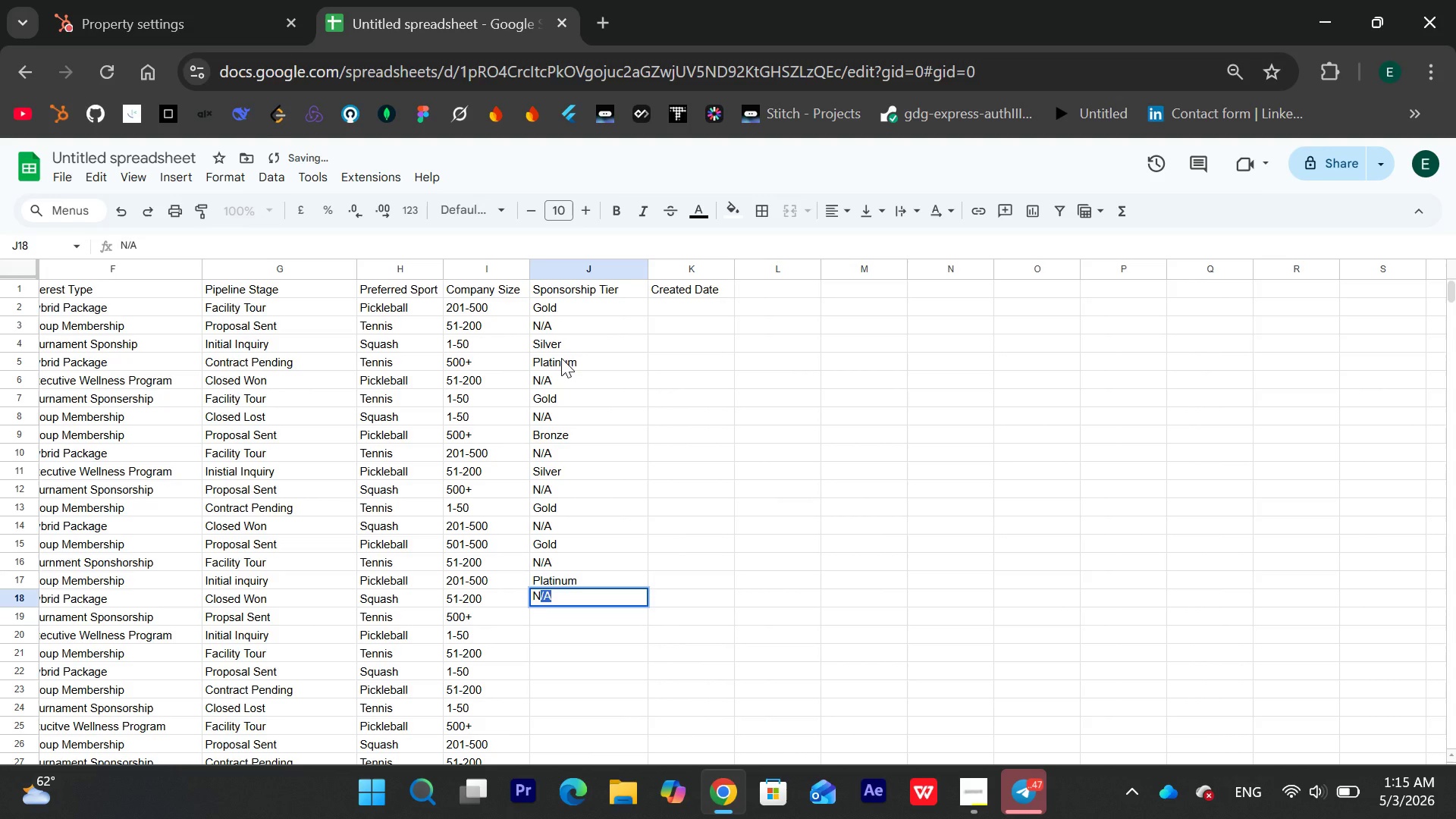 
key(Slash)
 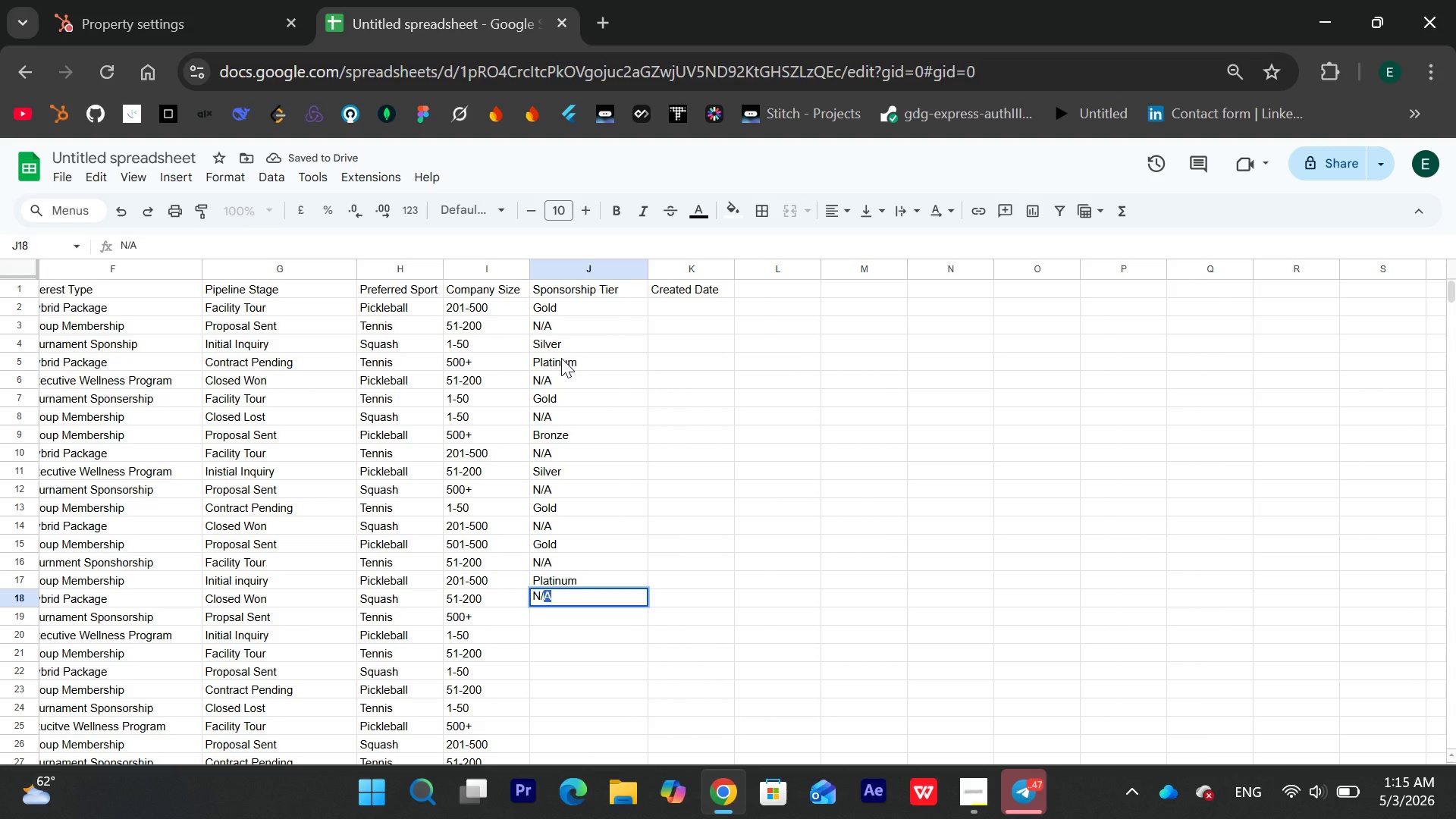 
key(Shift+A)
 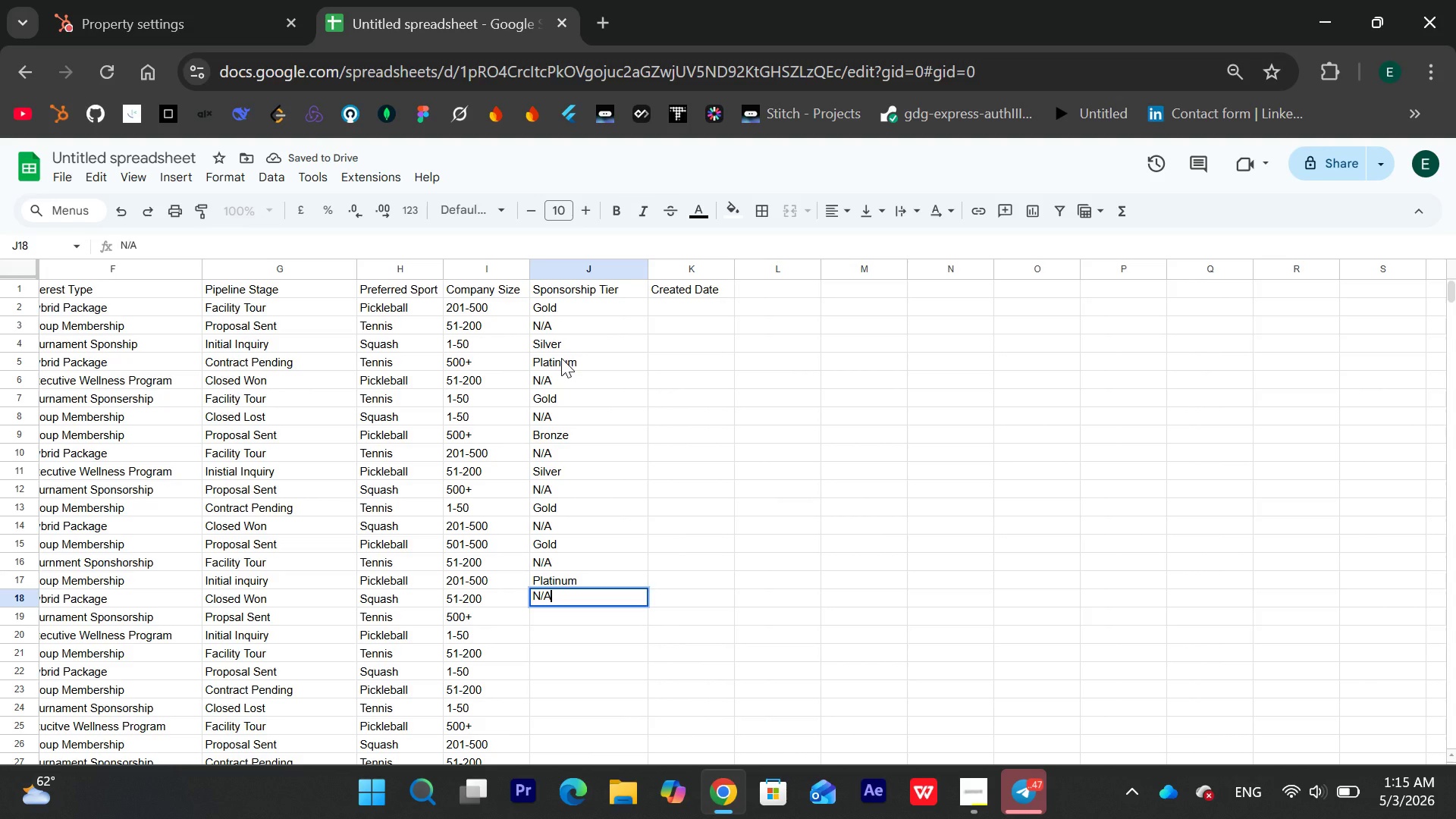 
key(Enter)
 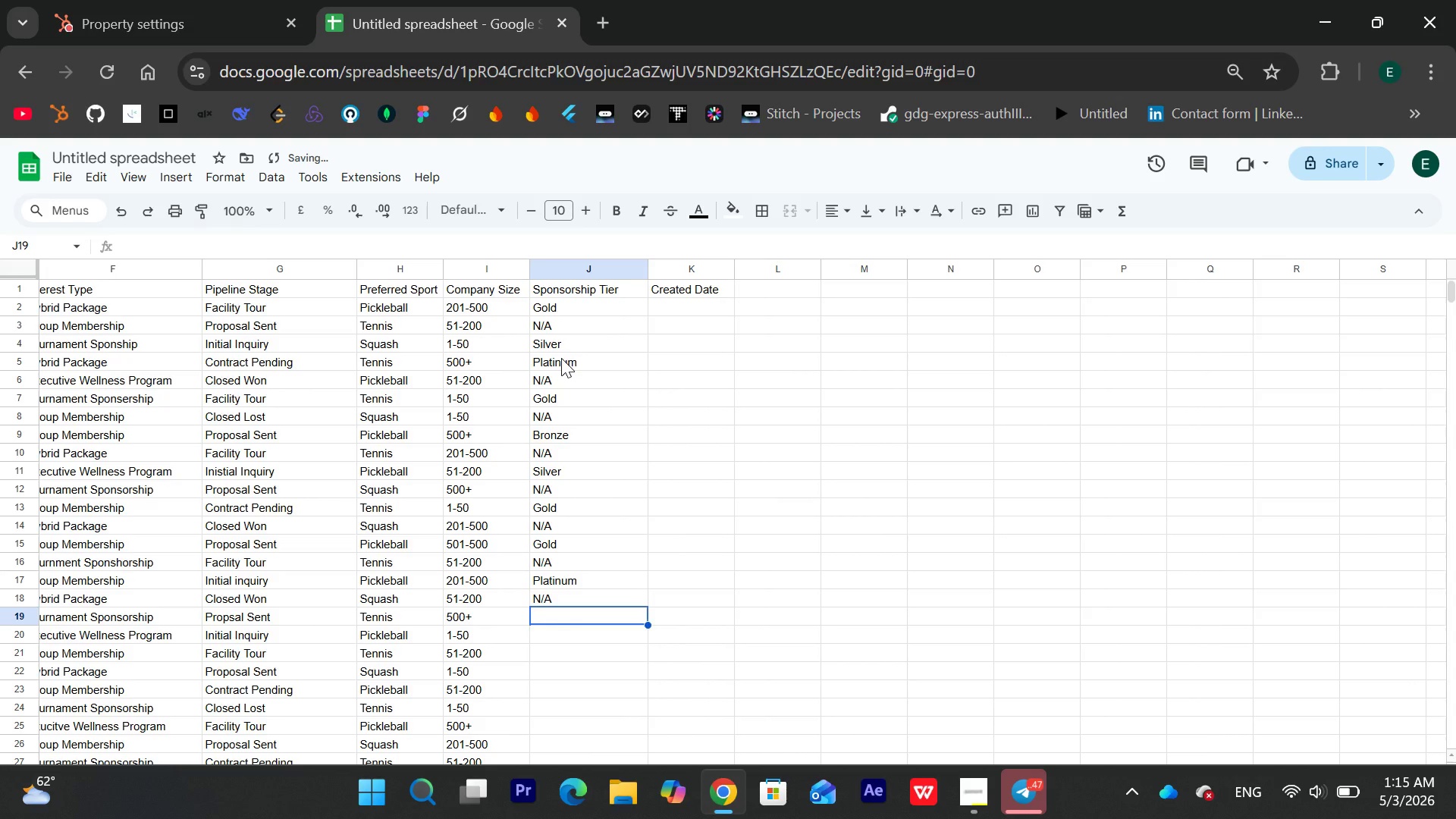 
type(Plat)
 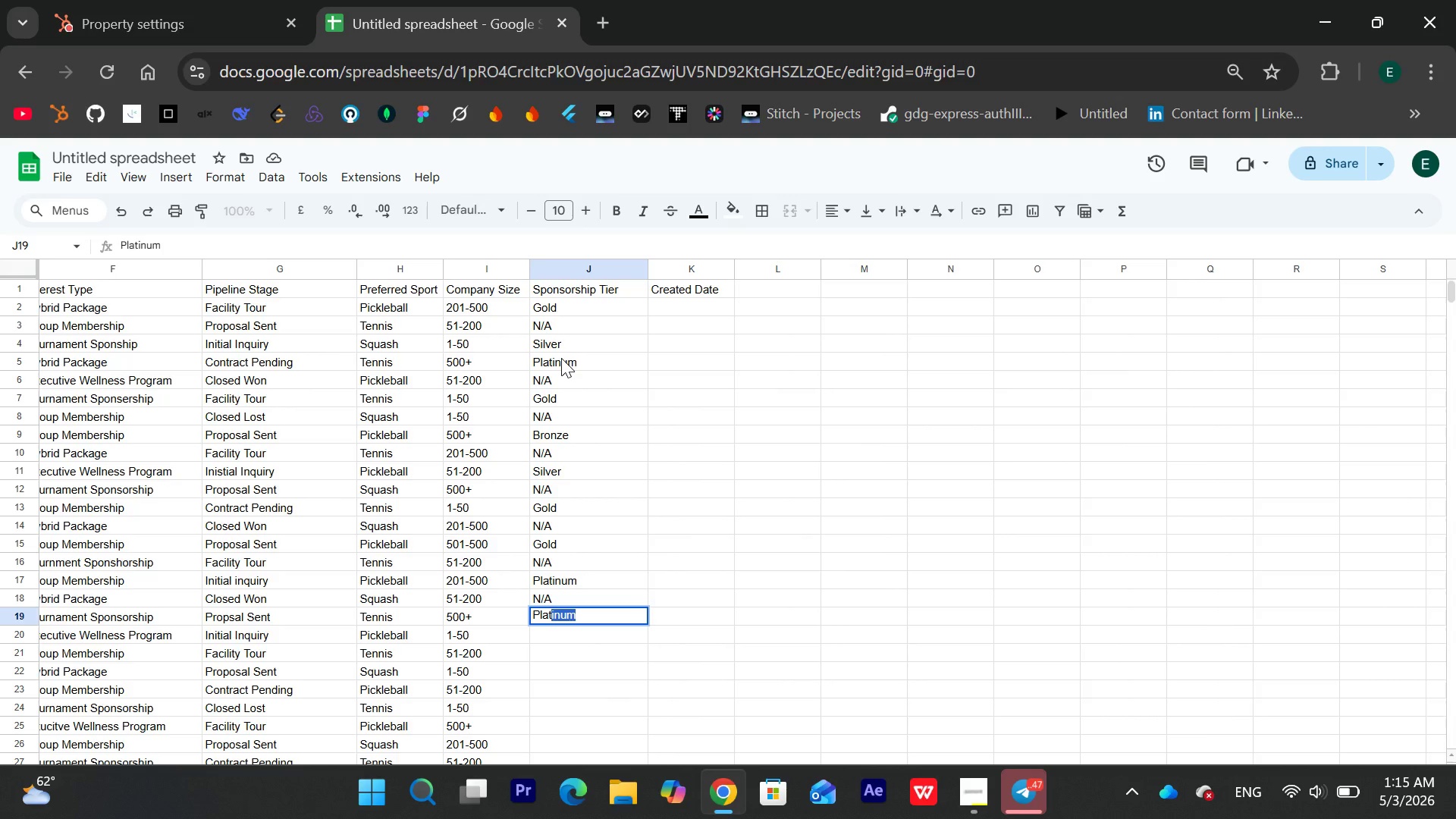 
type(inum)
 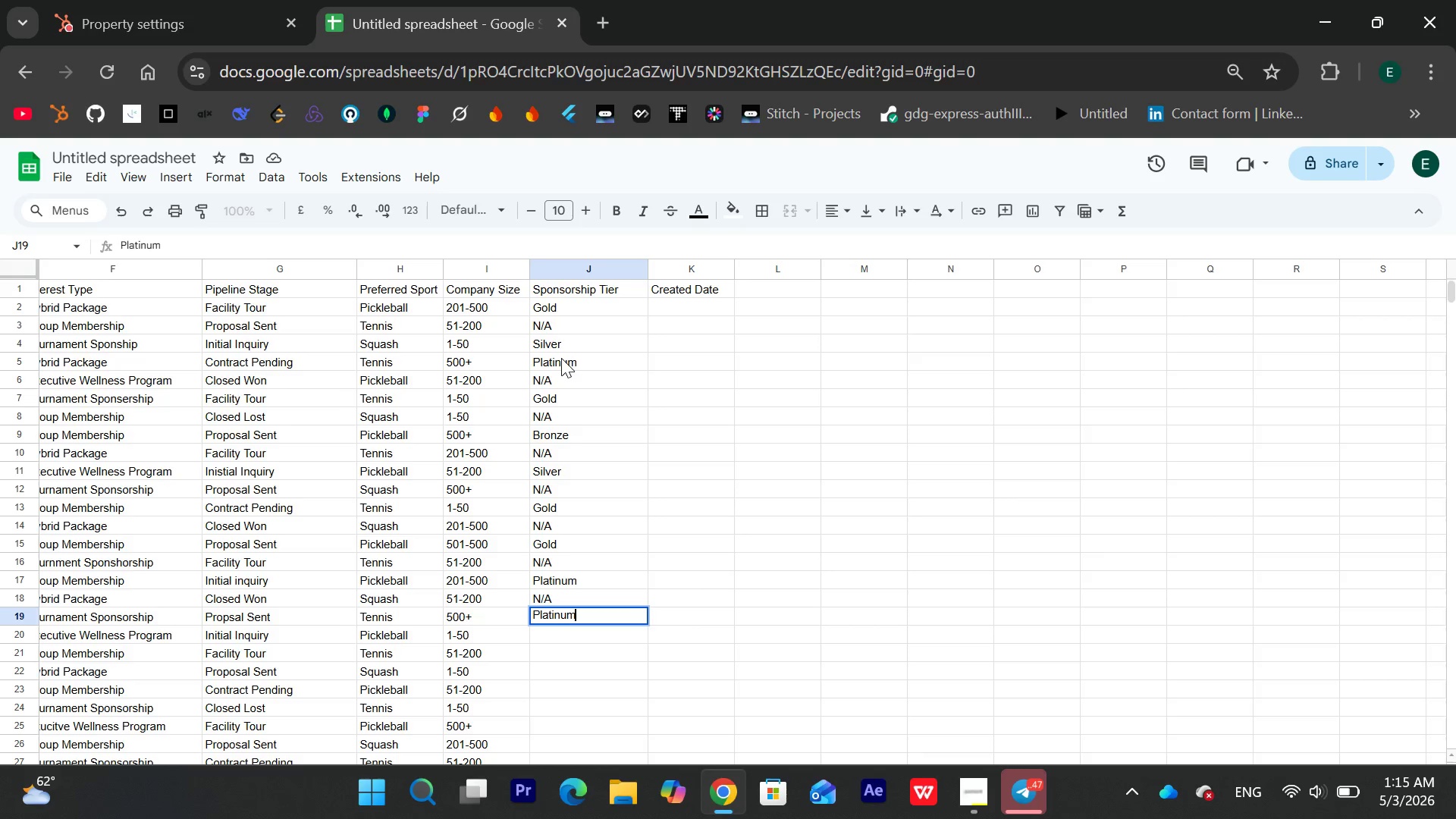 
wait(9.36)
 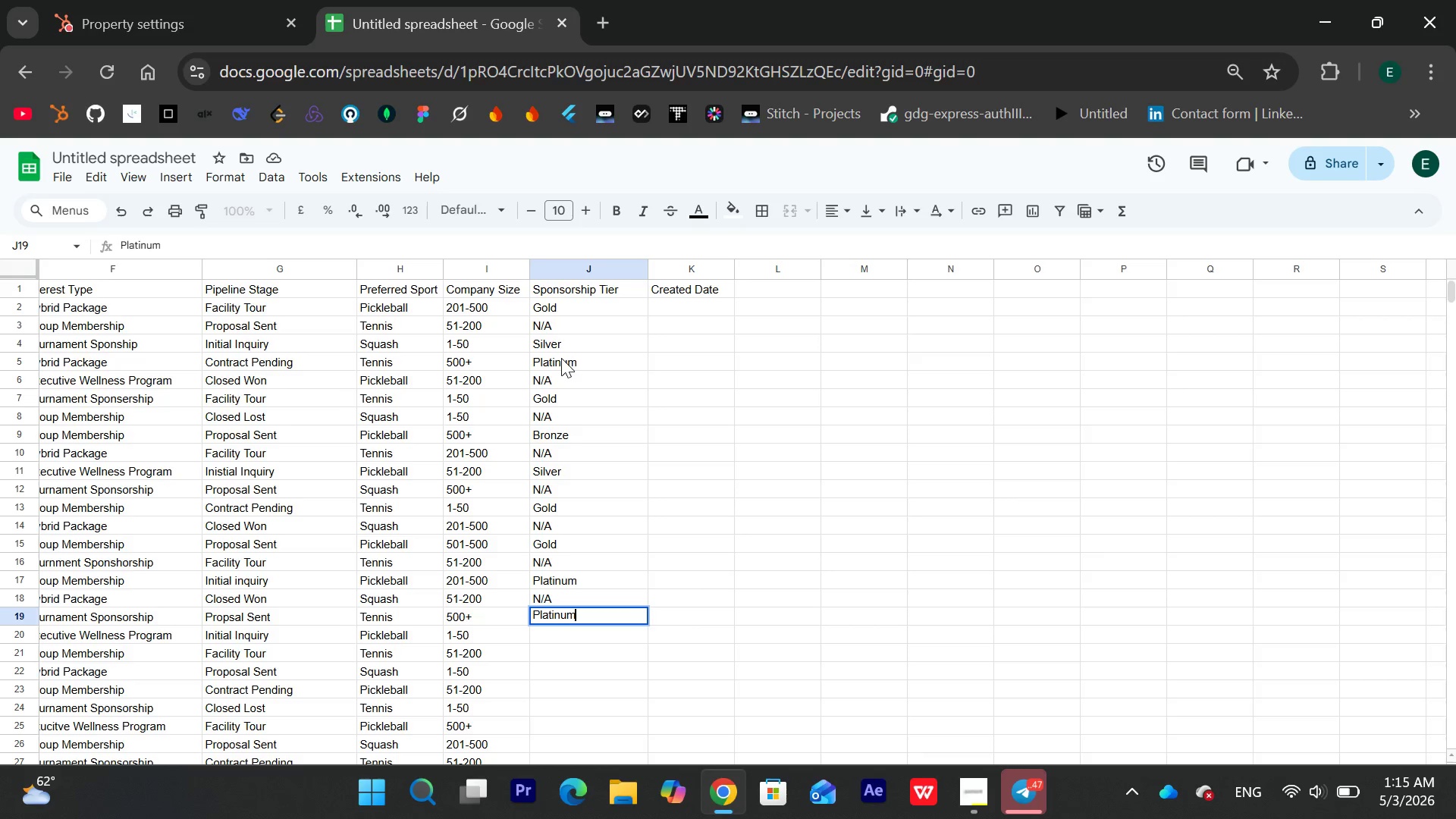 
key(Enter)
 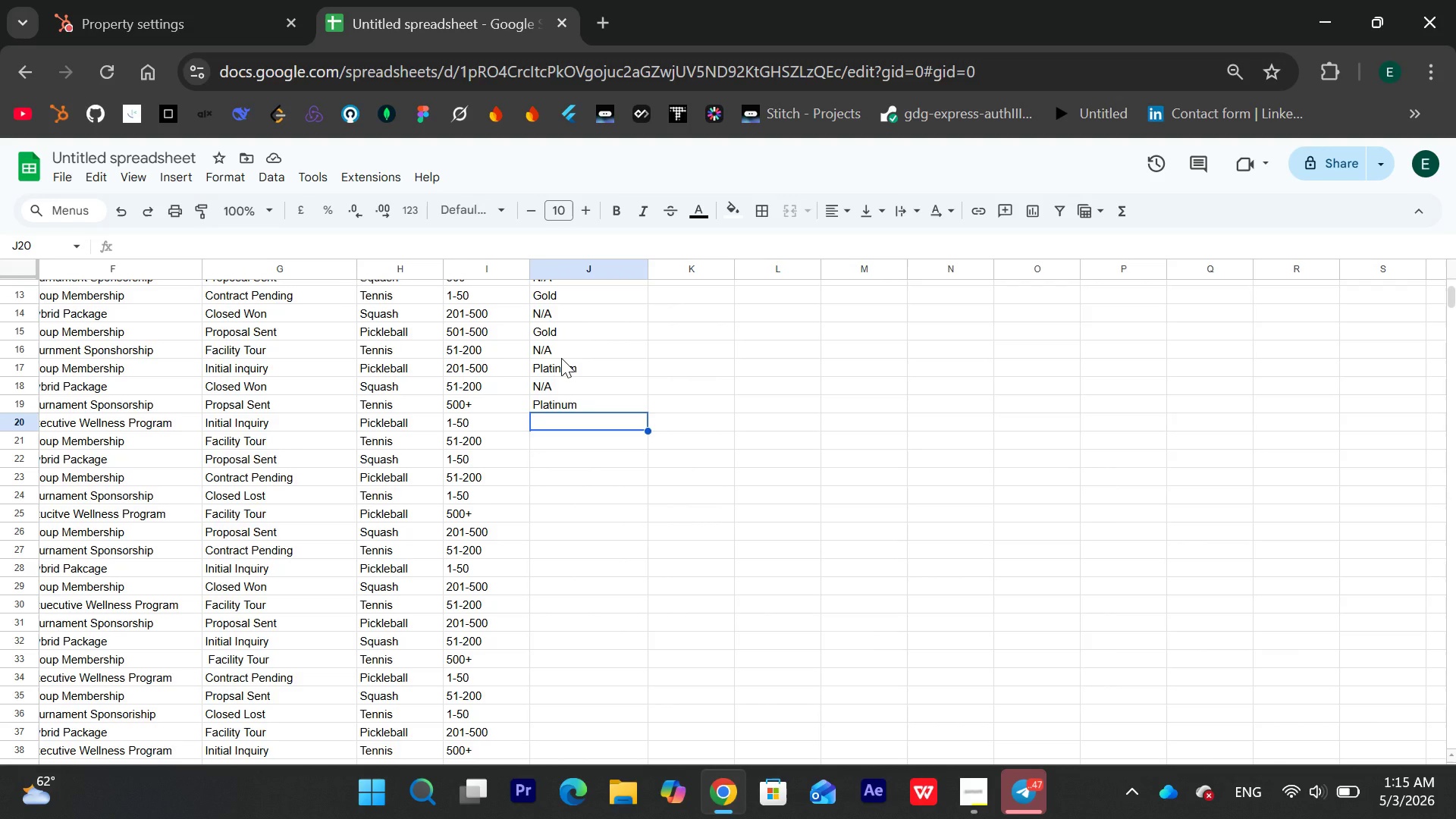 
wait(8.06)
 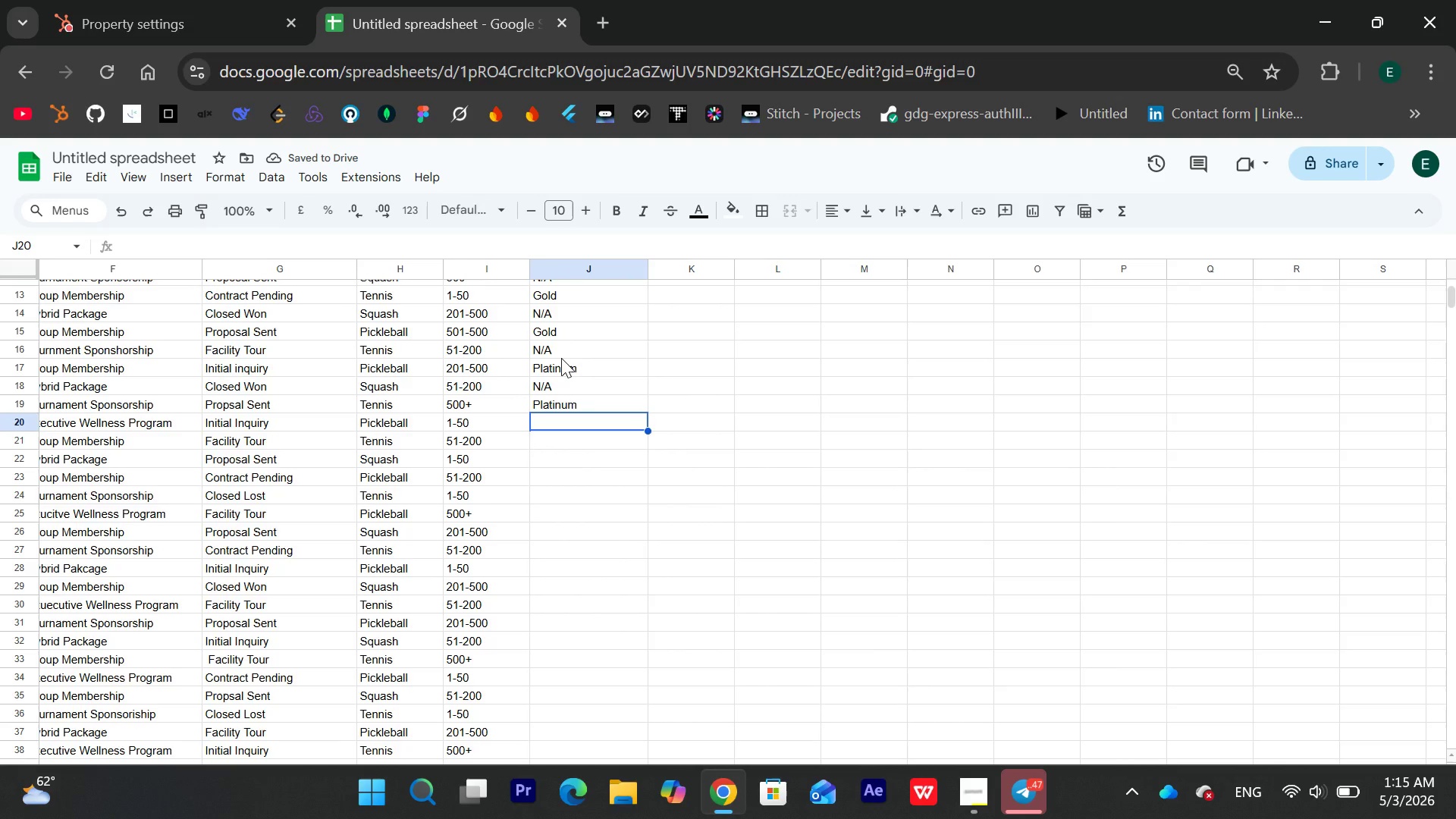 
key(Shift+N)
 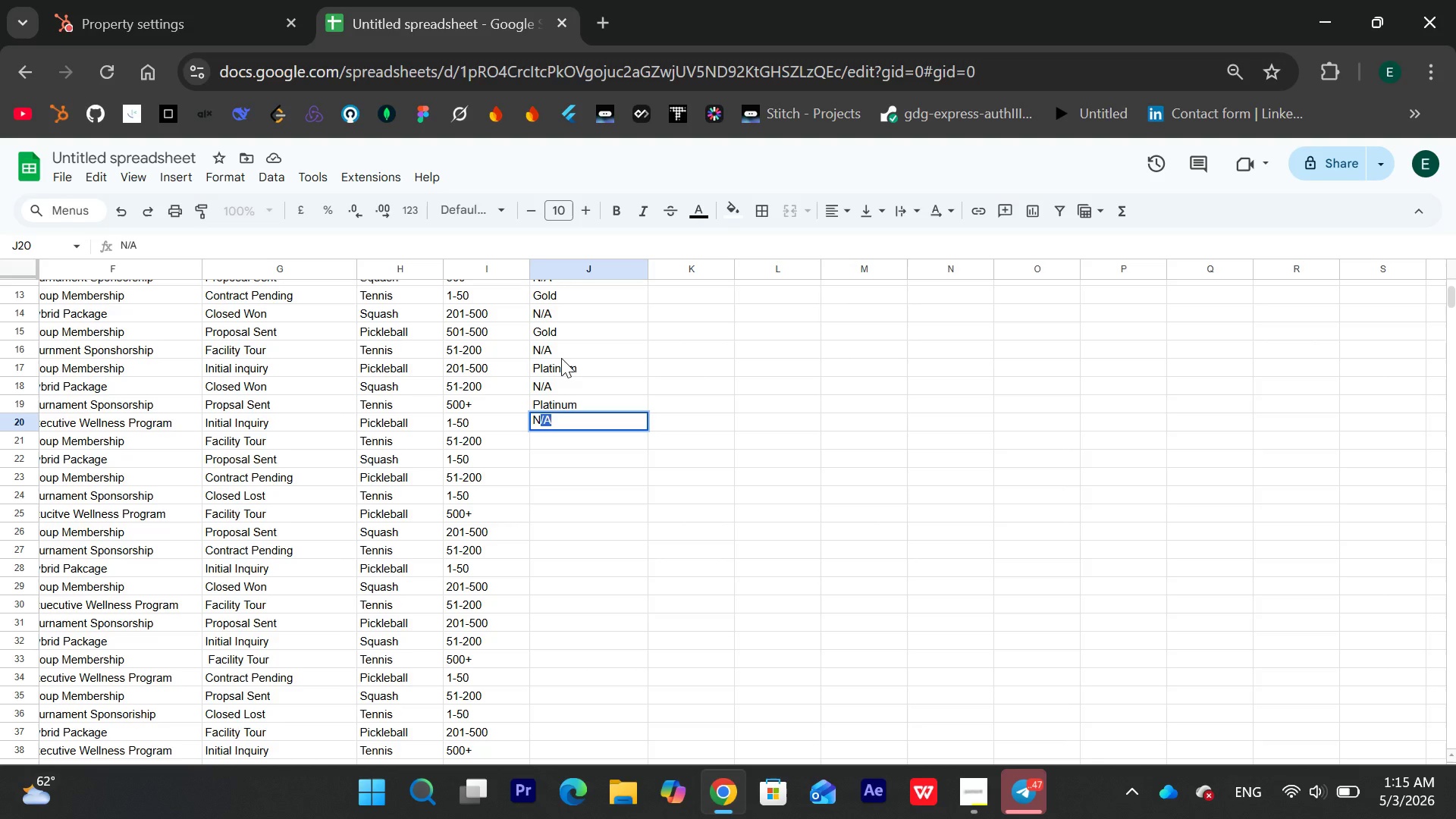 
key(Slash)
 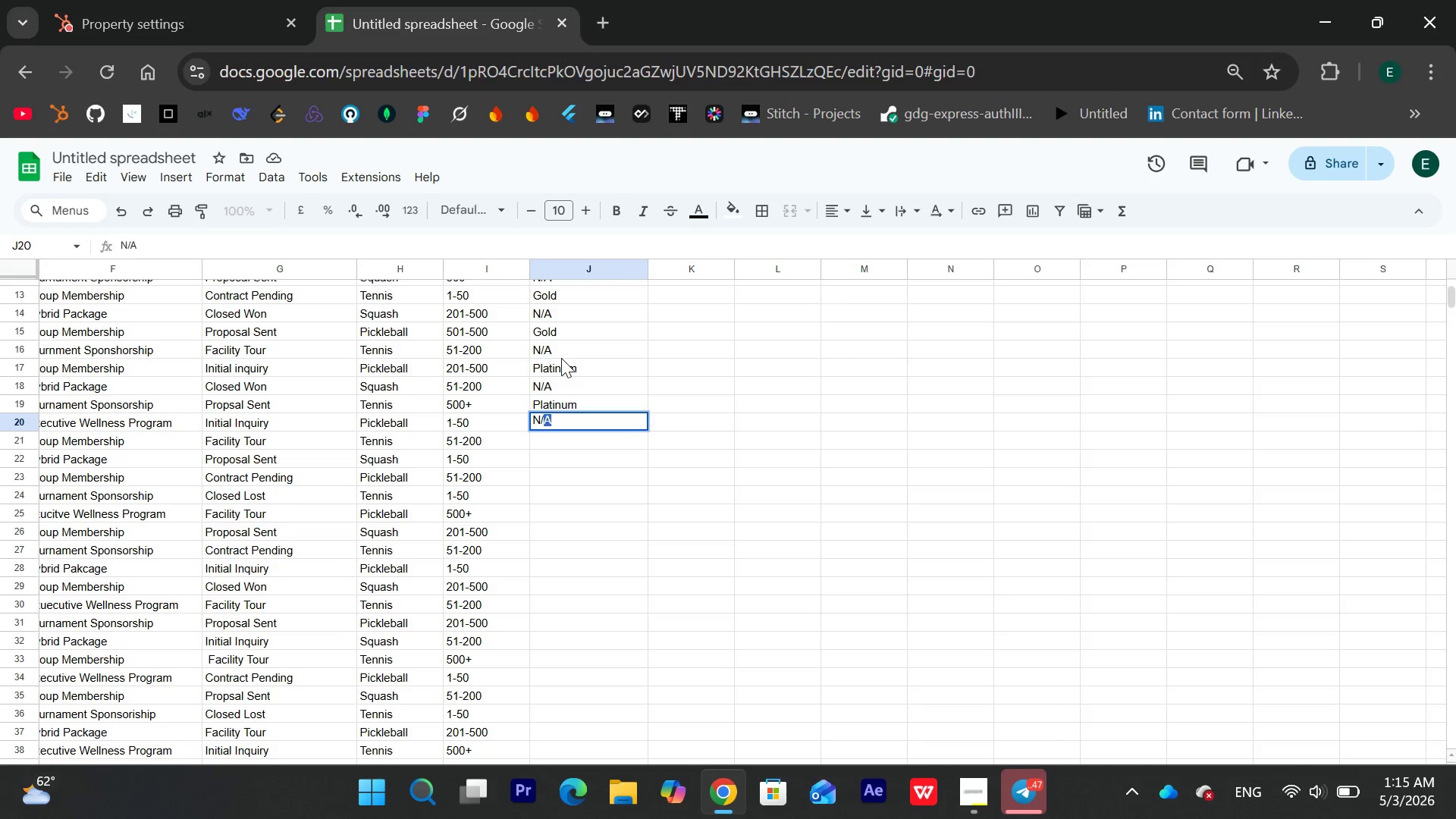 
key(Shift+ShiftLeft)
 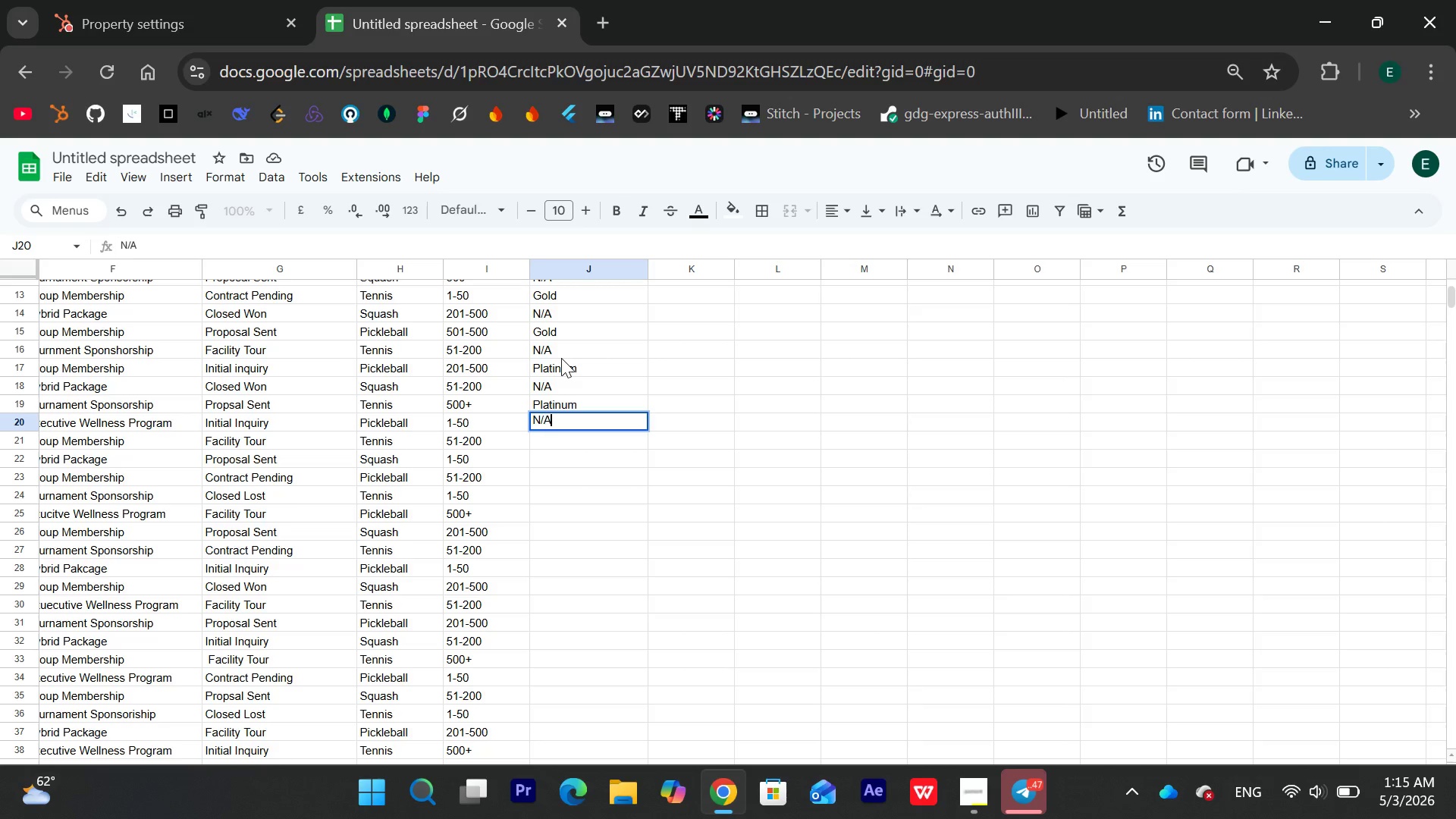 
key(Shift+A)
 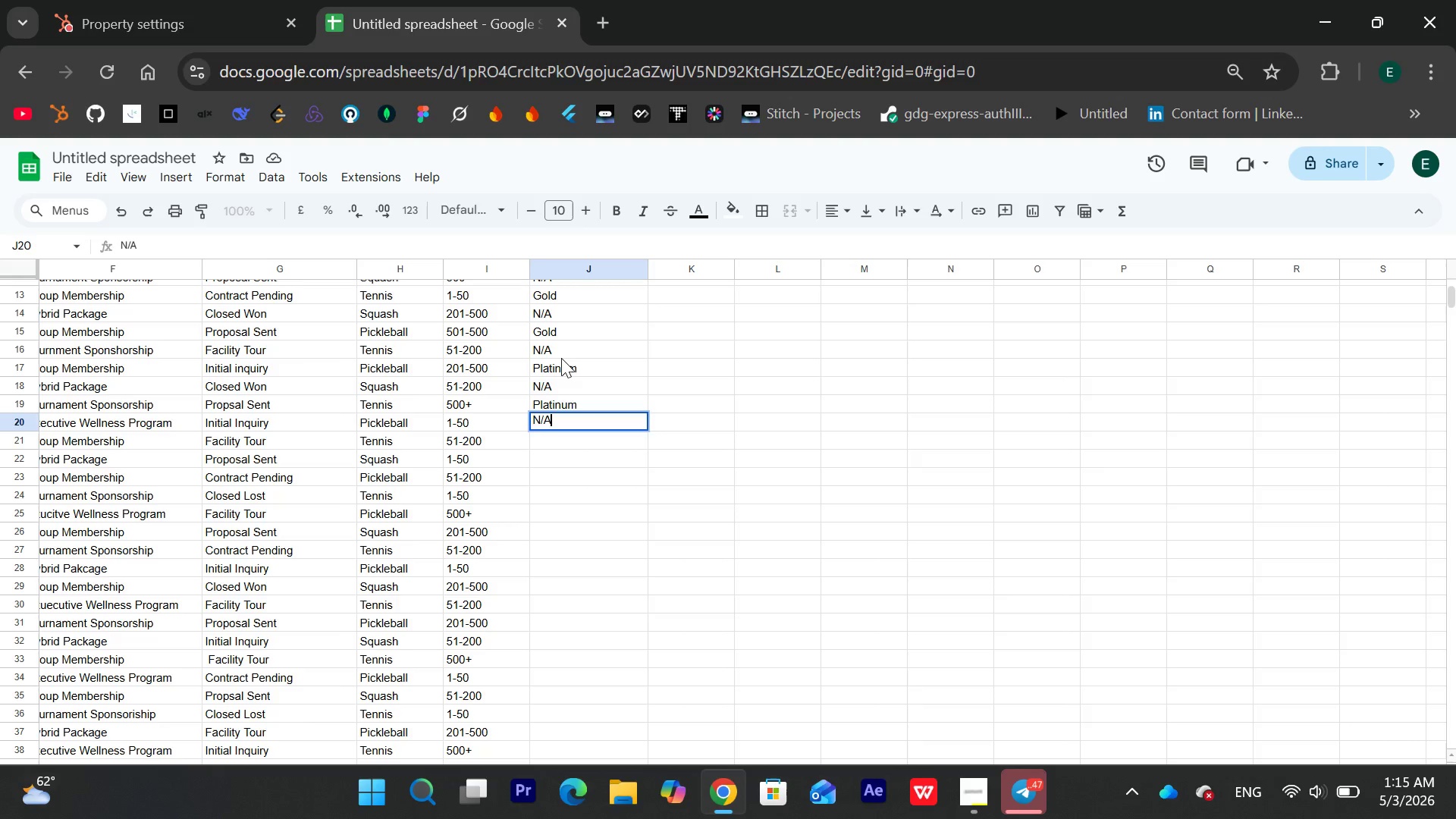 
key(Enter)
 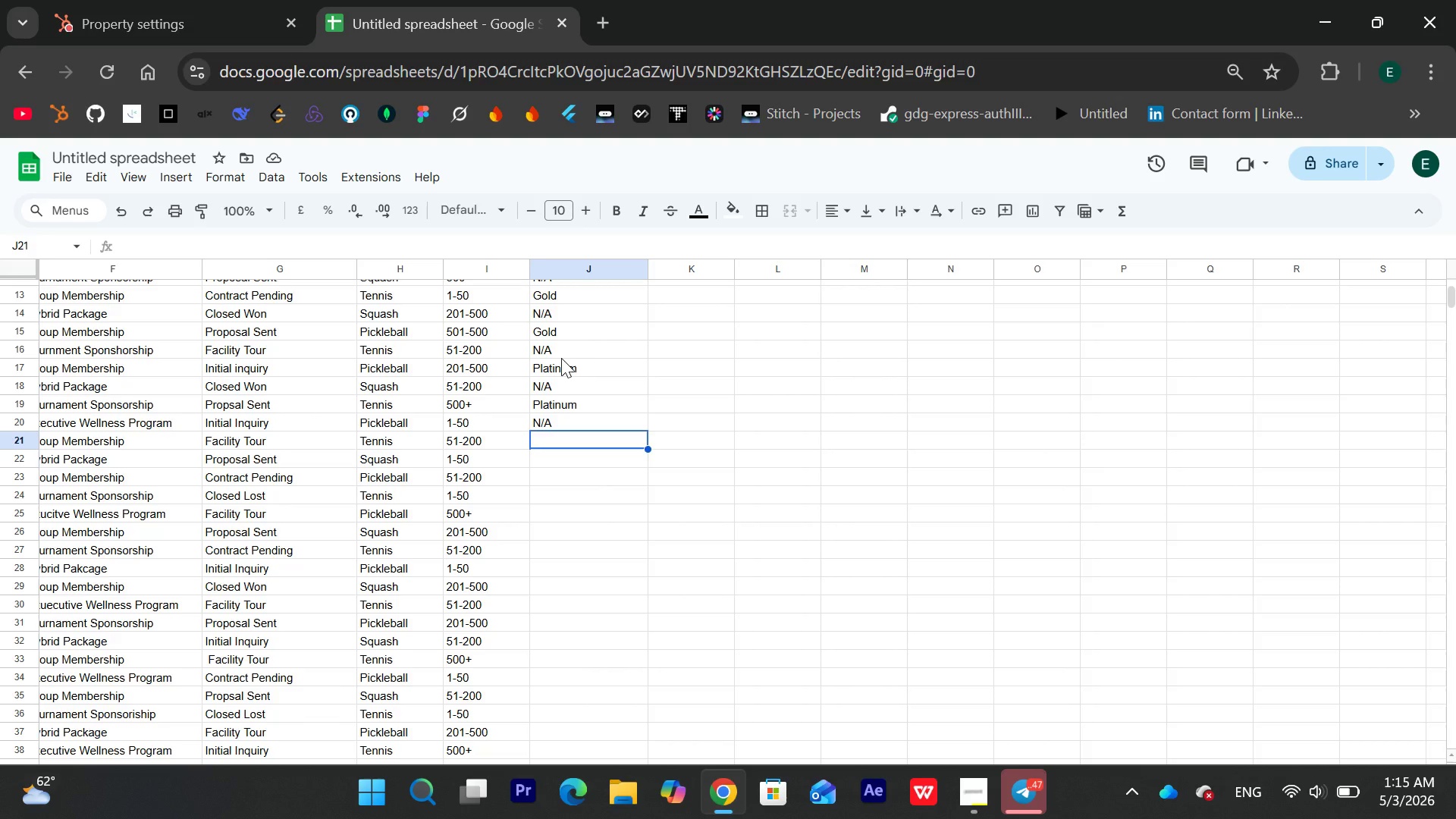 
wait(7.42)
 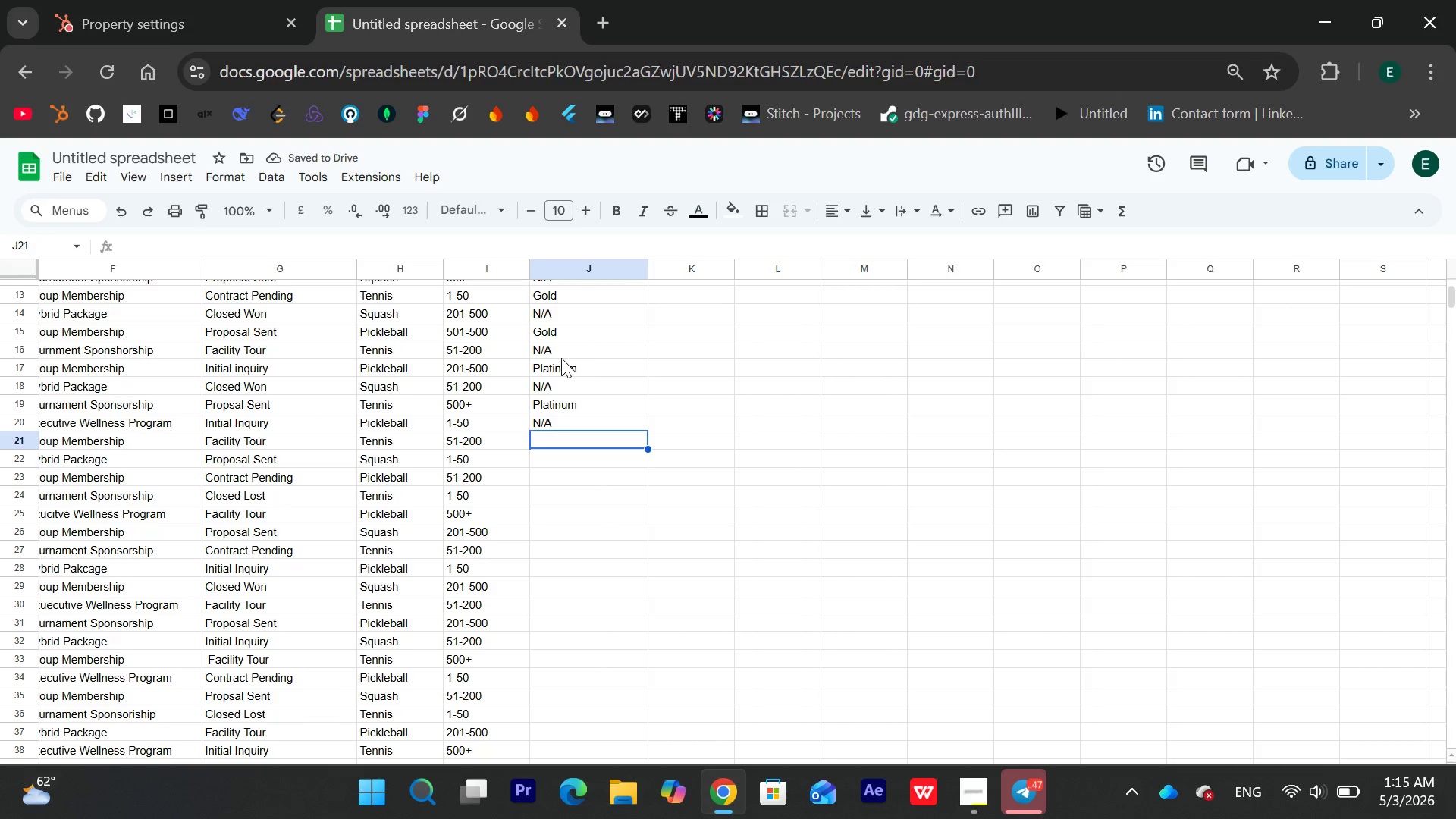 
type(Gold)
 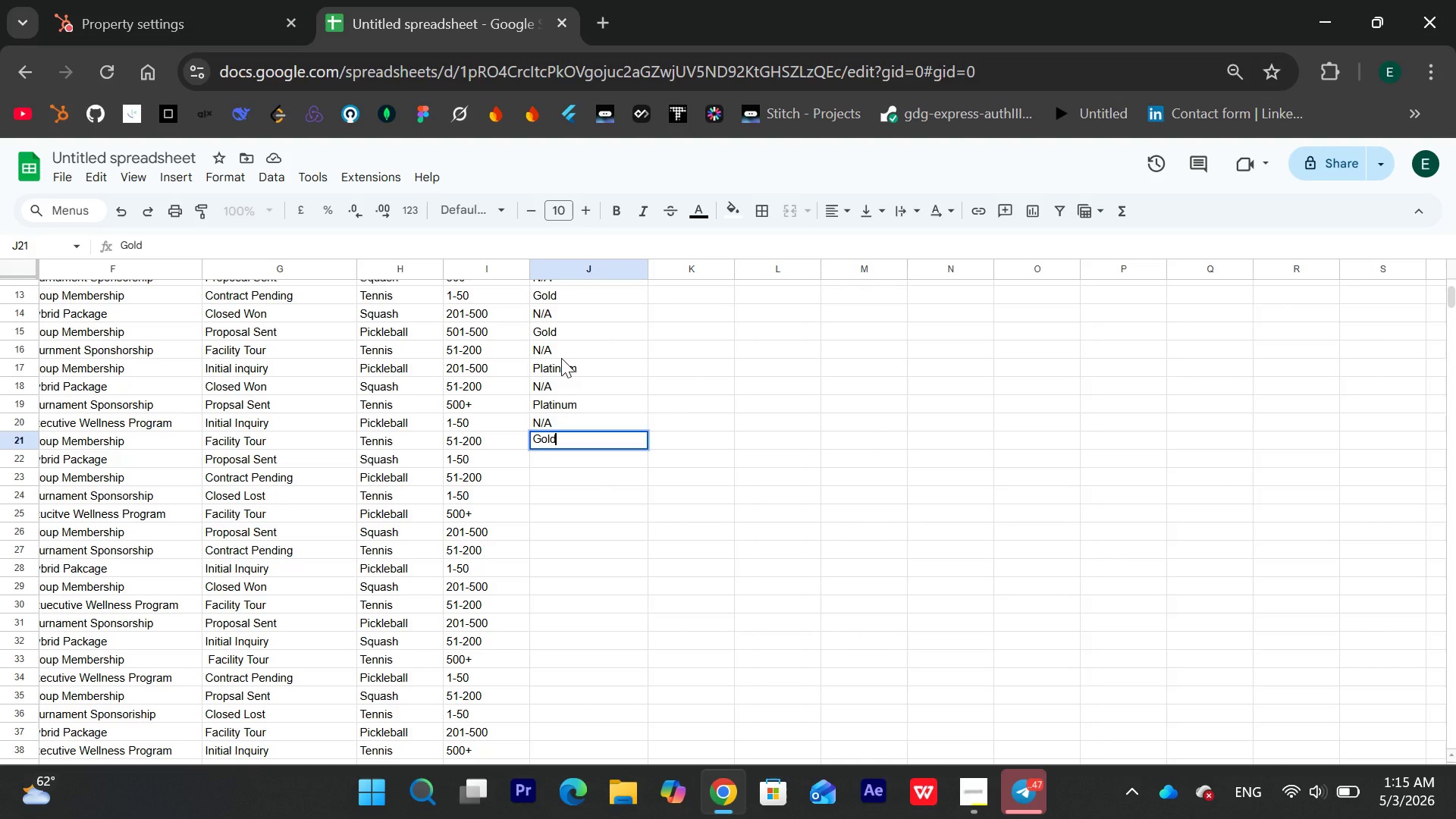 
key(Enter)
 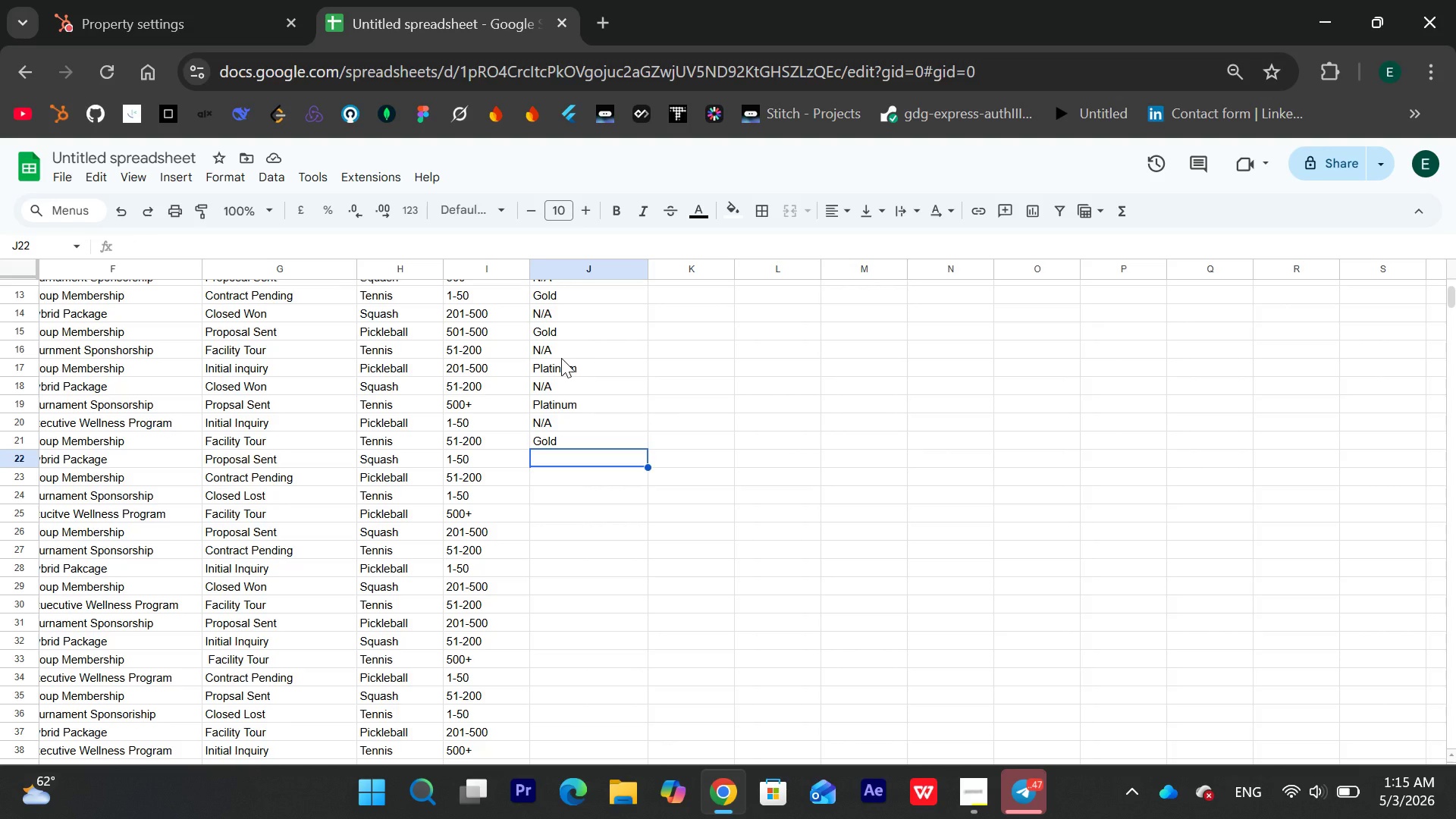 
wait(7.88)
 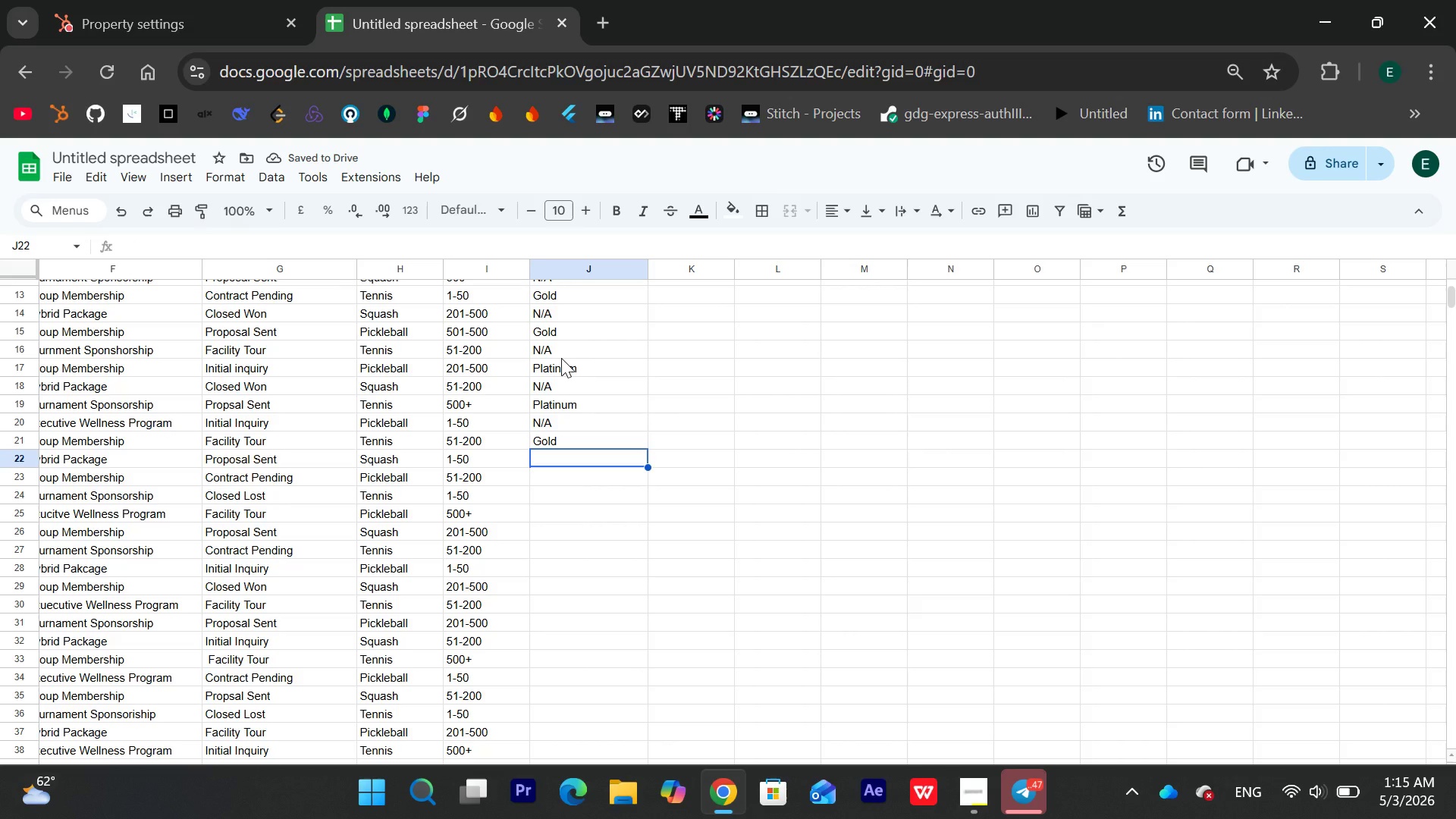 
type(Silver)
 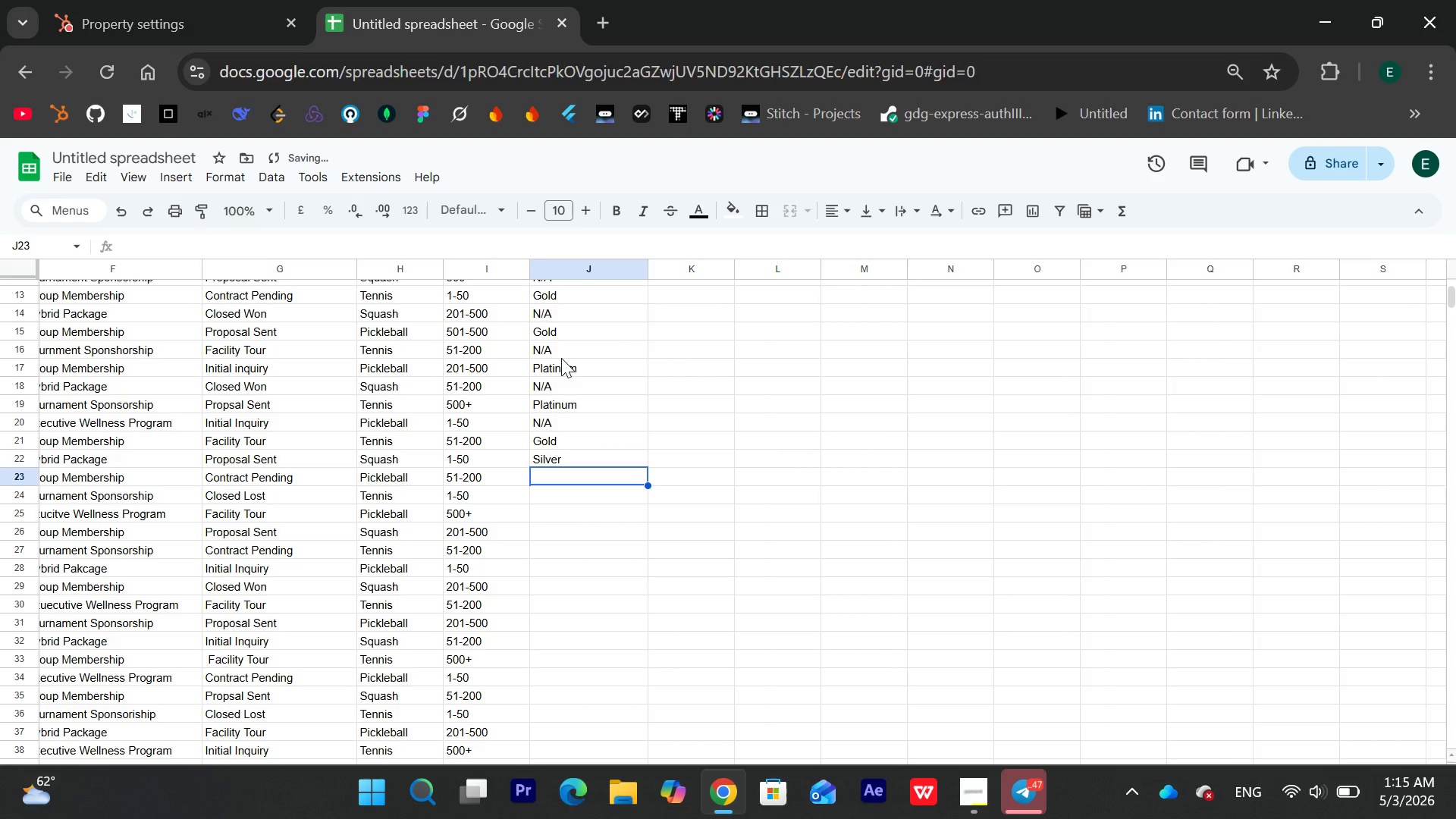 
key(Enter)
 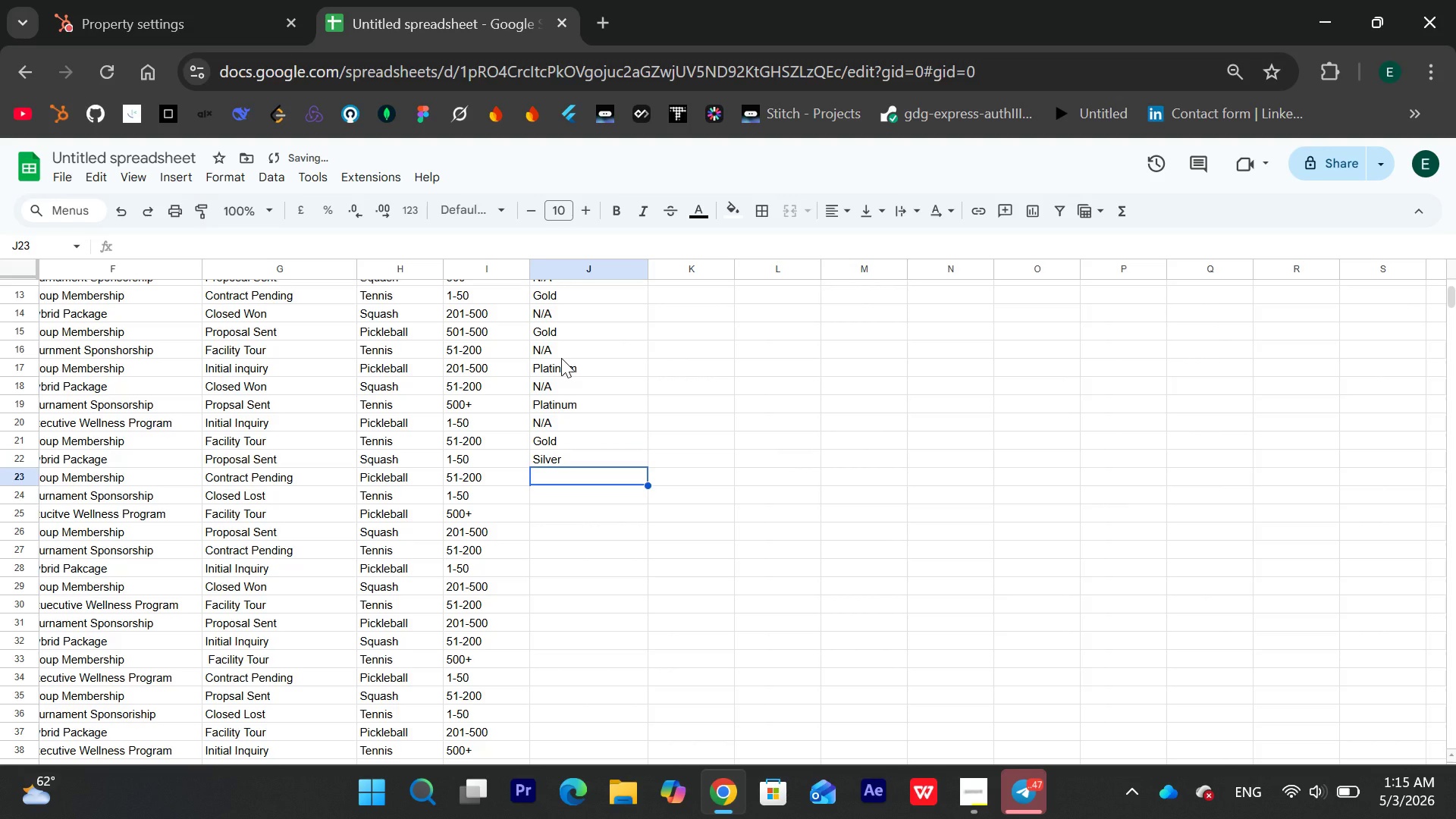 
type(Platinum)
 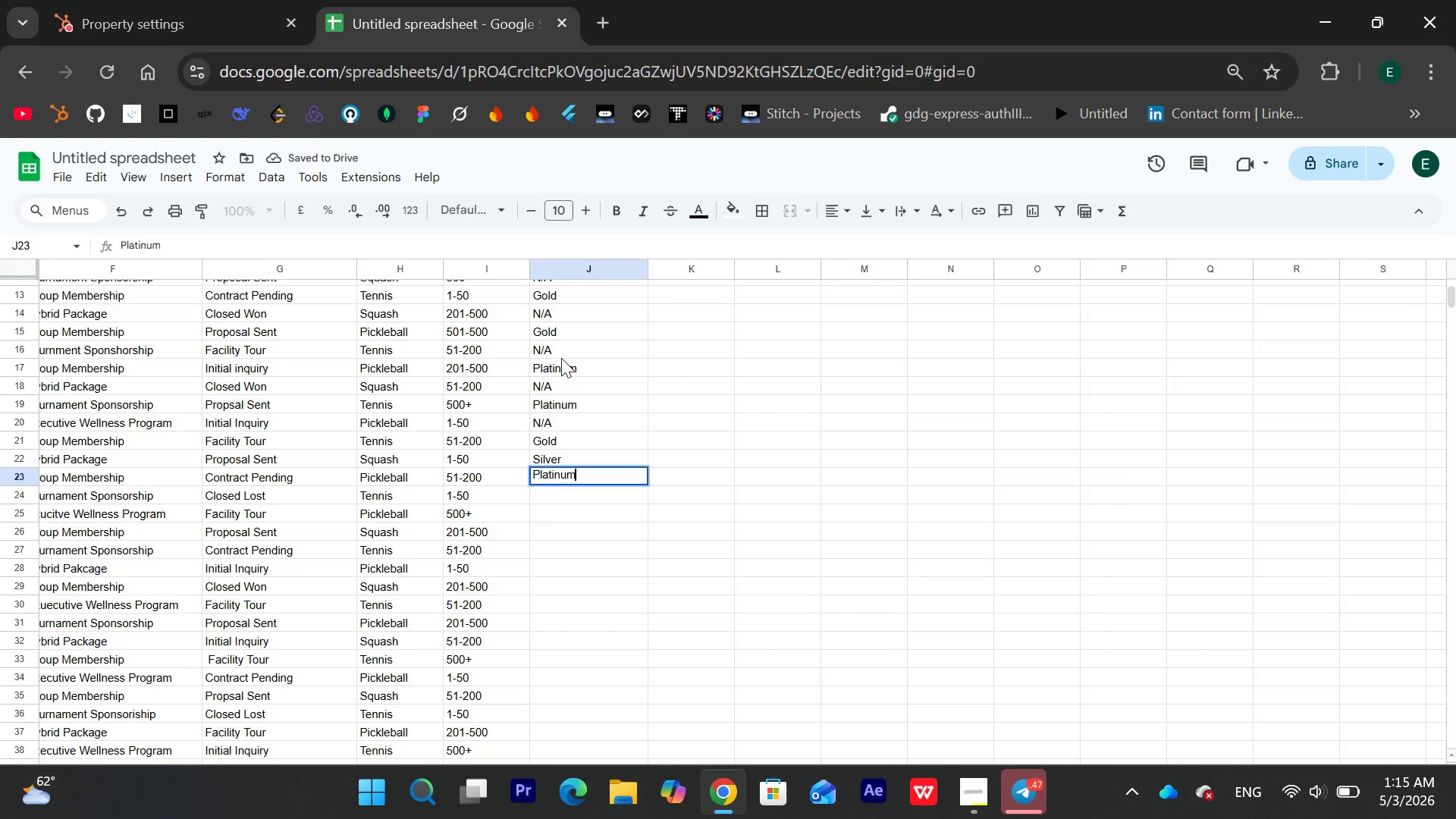 
key(Enter)
 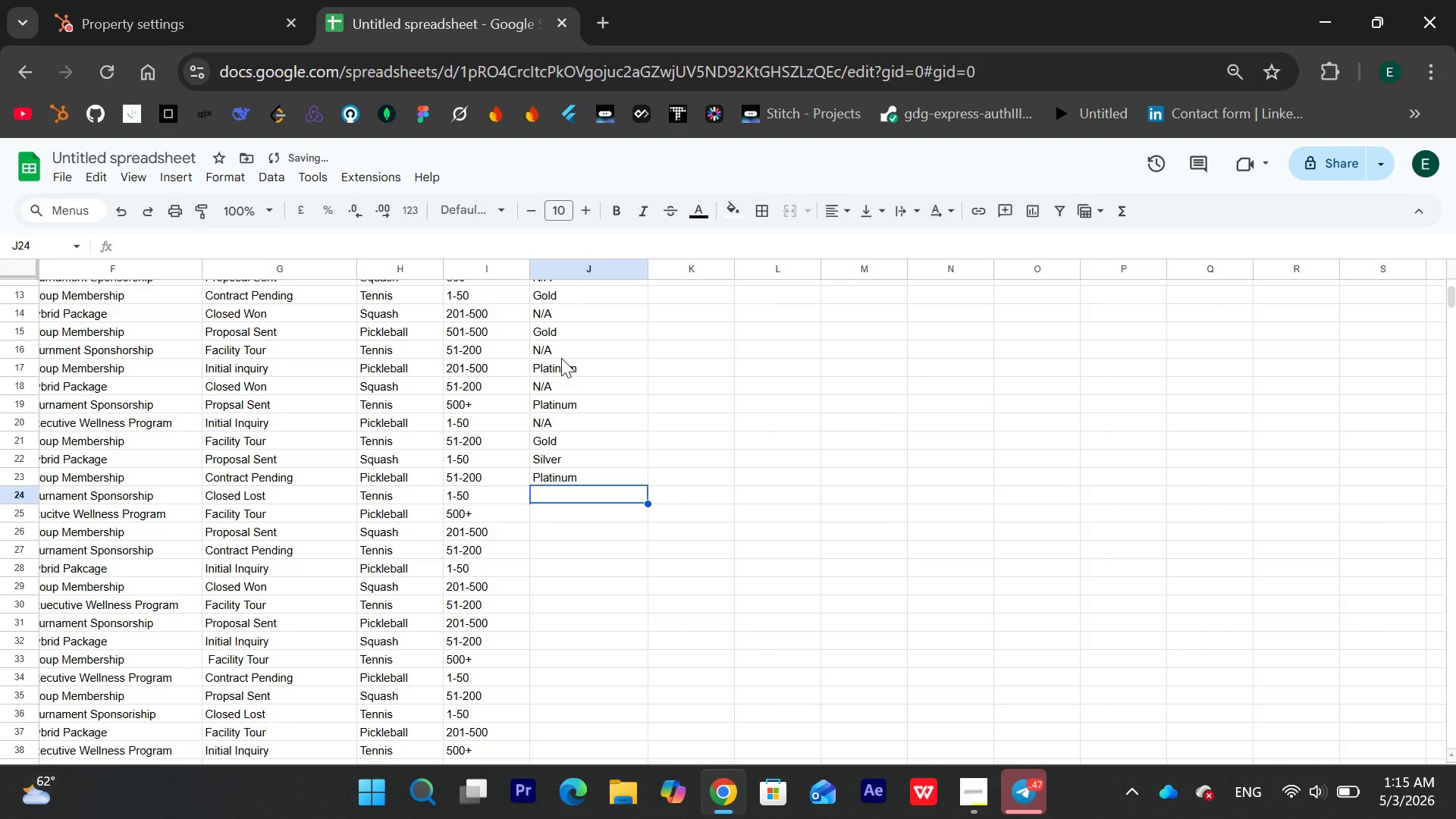 
key(Shift+N)
 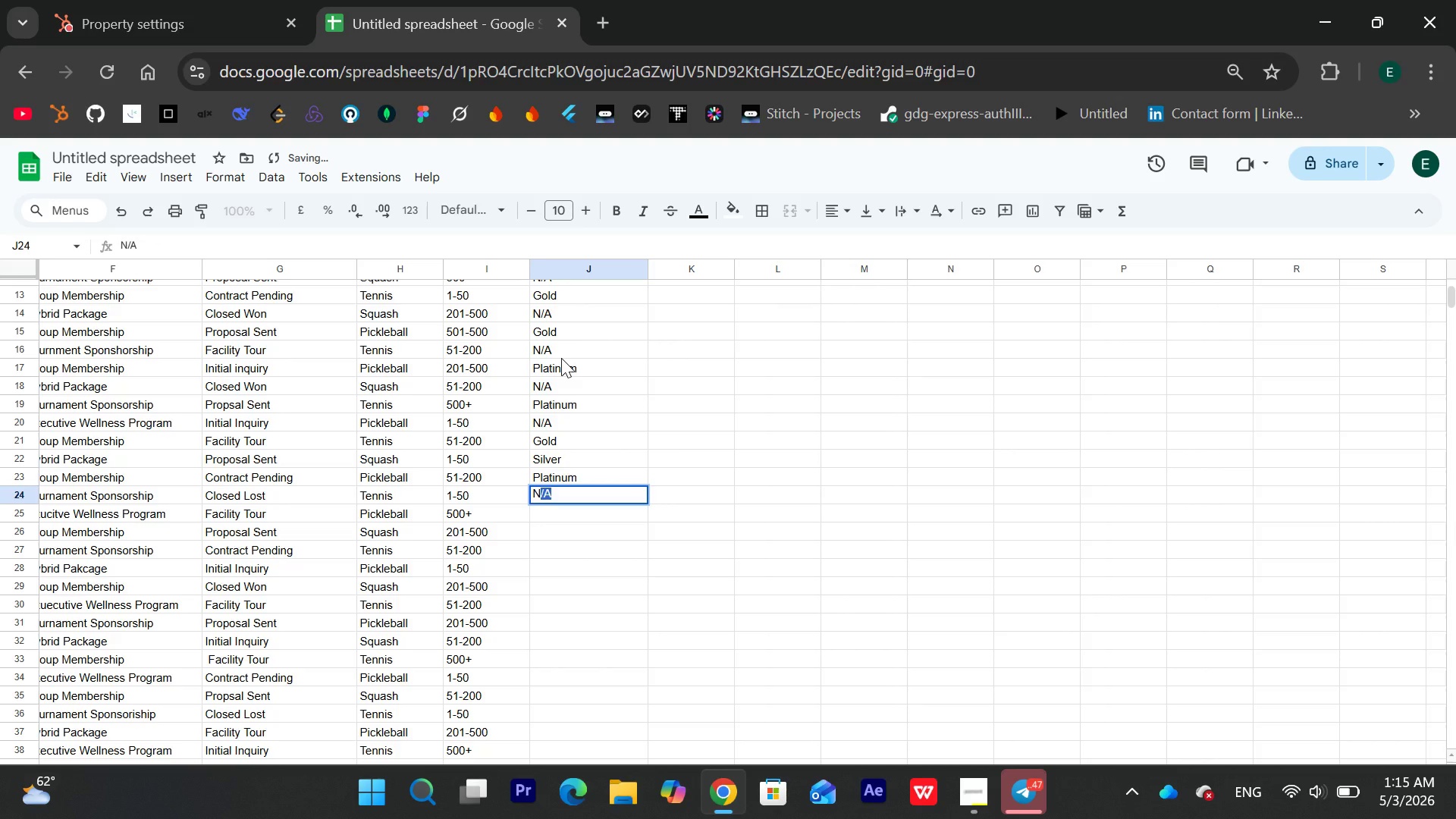 
key(Slash)
 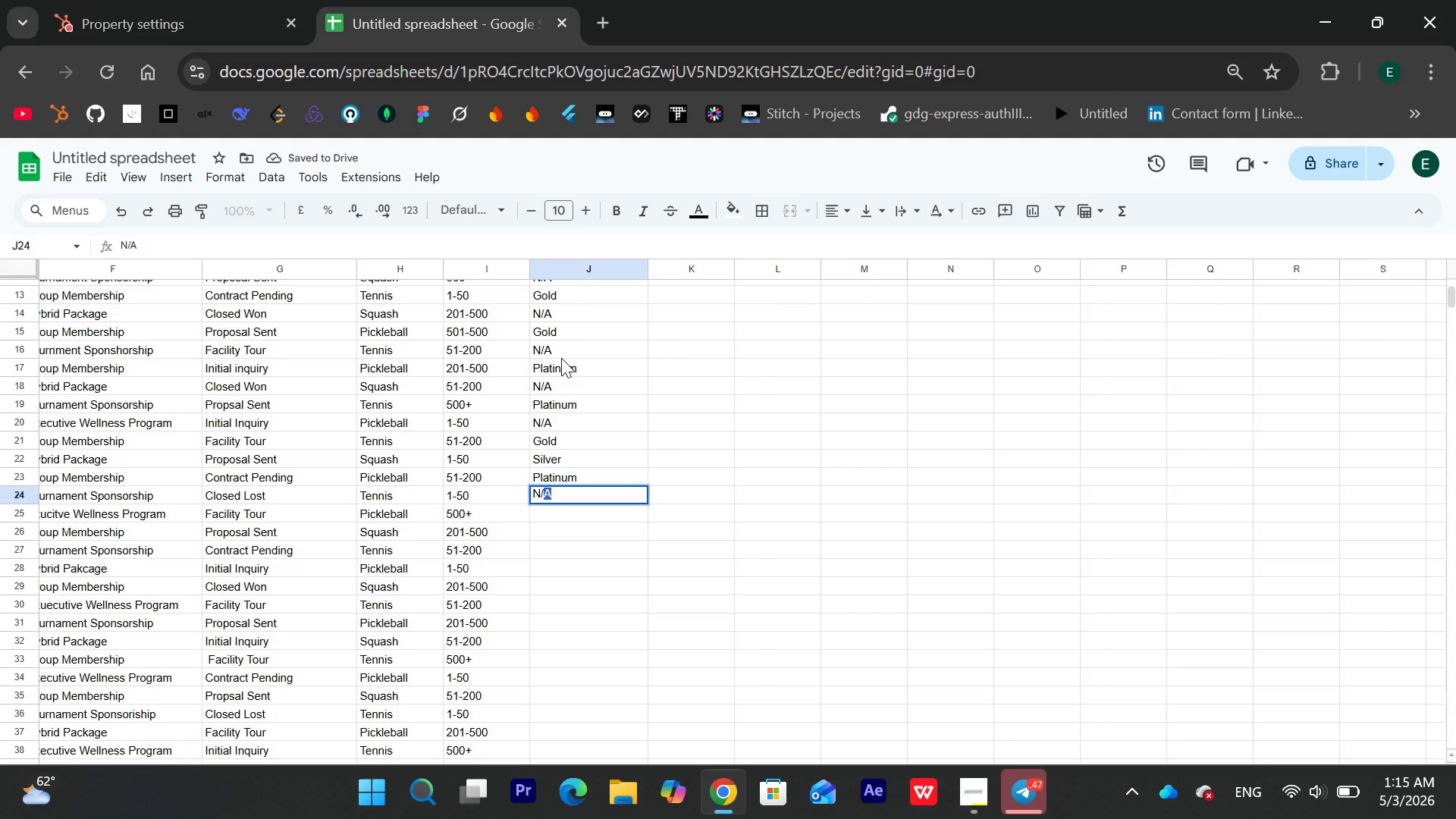 
key(A)
 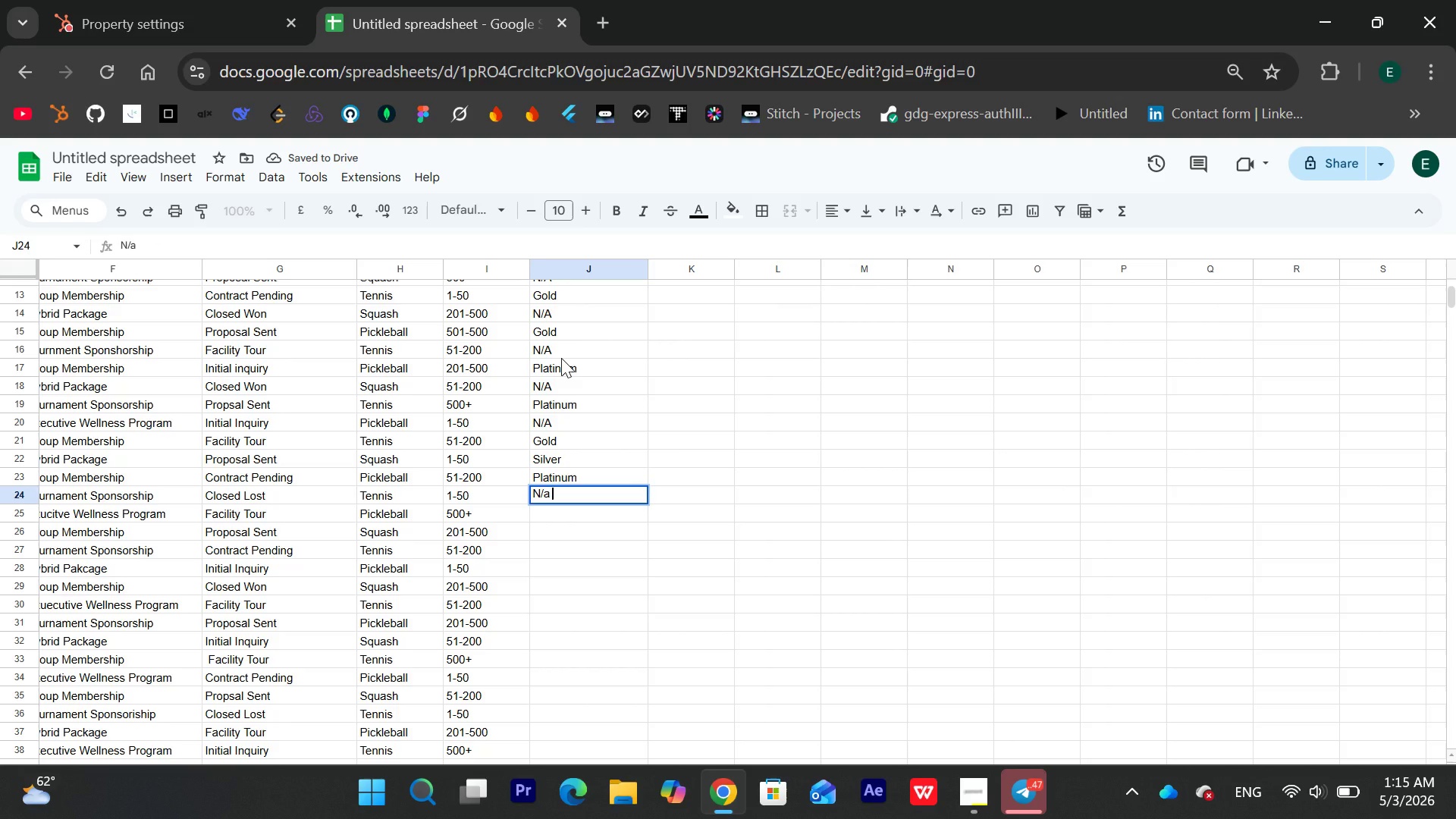 
key(Space)
 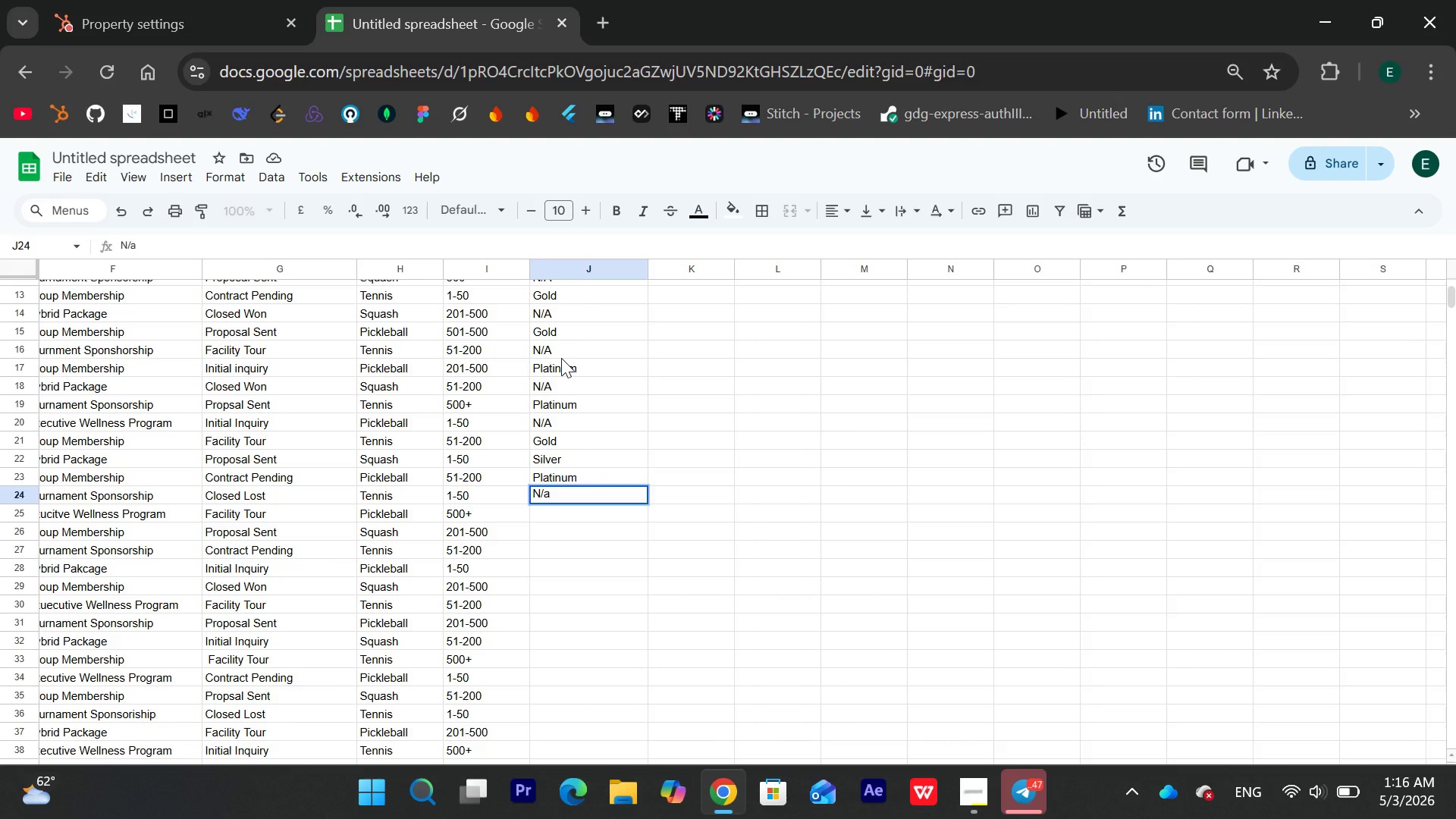 
wait(12.17)
 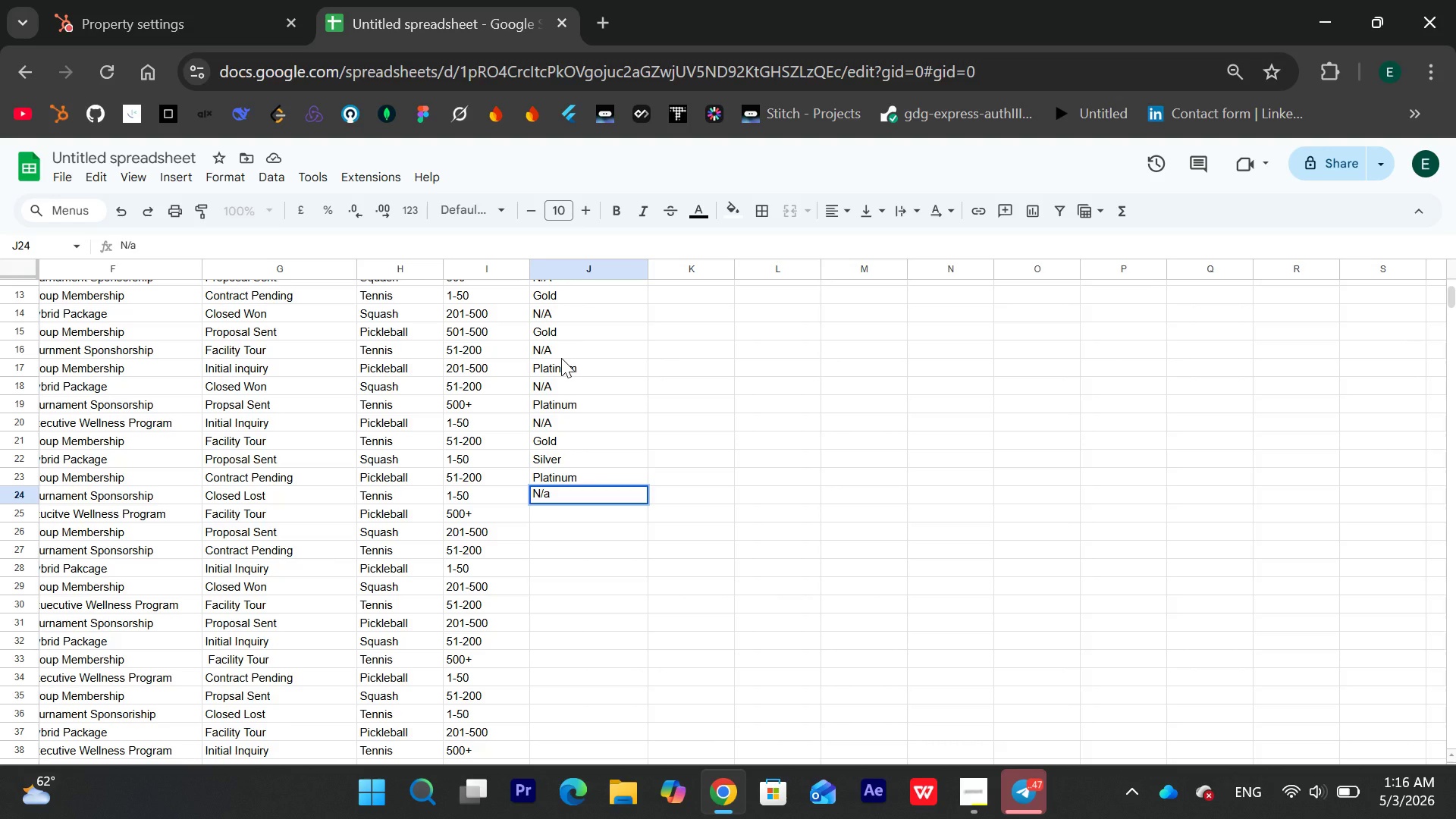 
key(Backspace)
 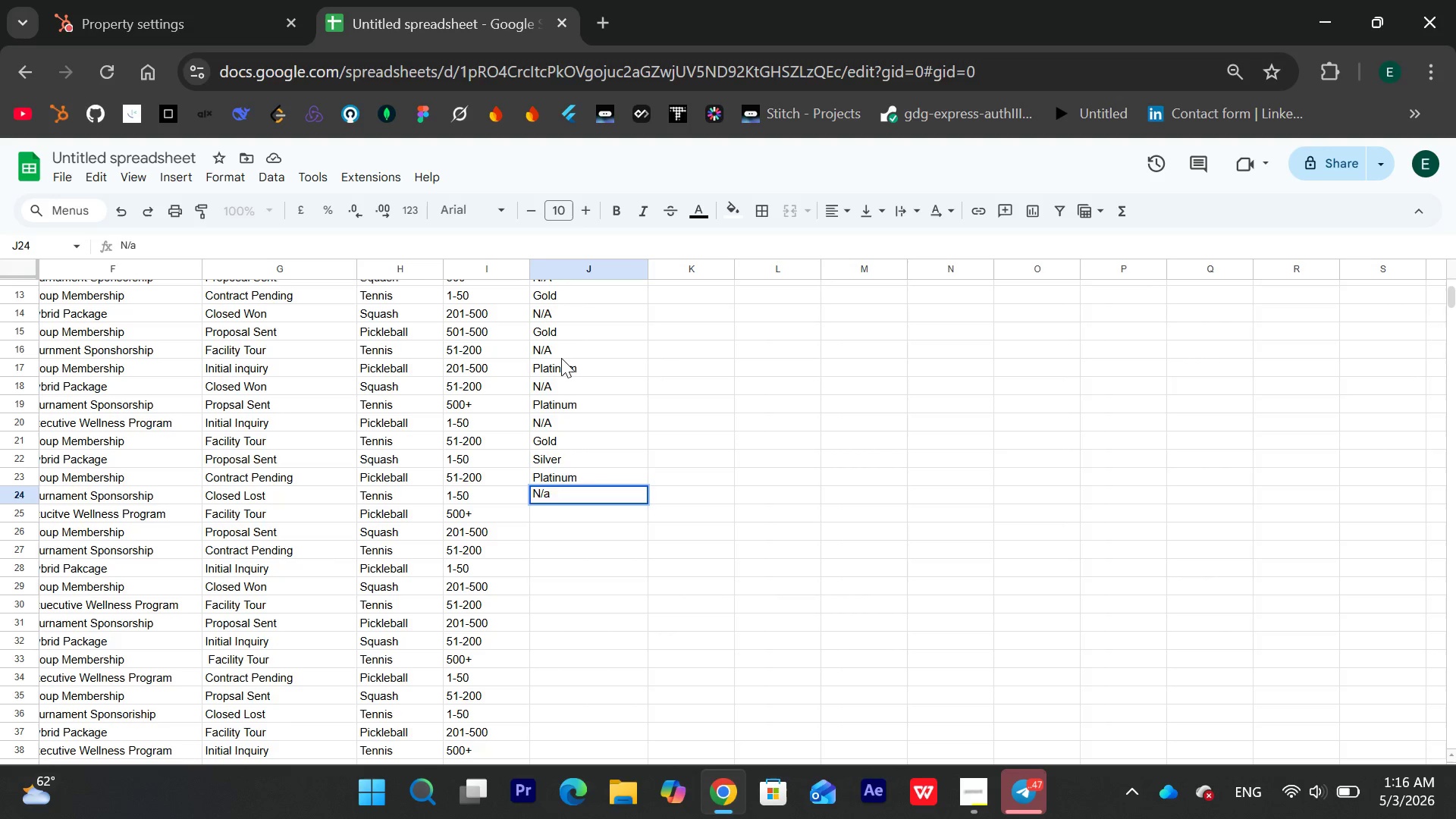 
key(Backspace)
 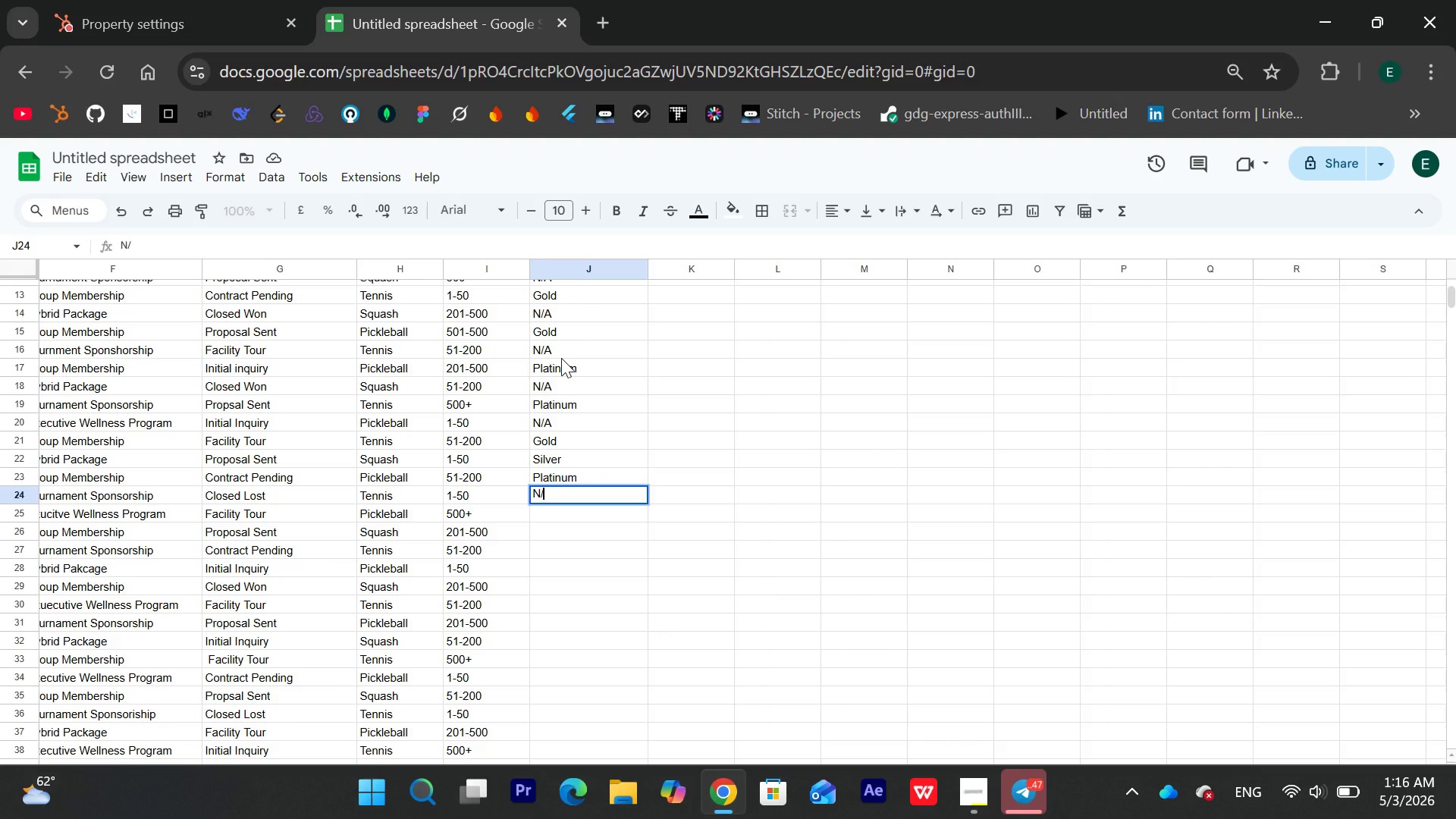 
key(Shift+A)
 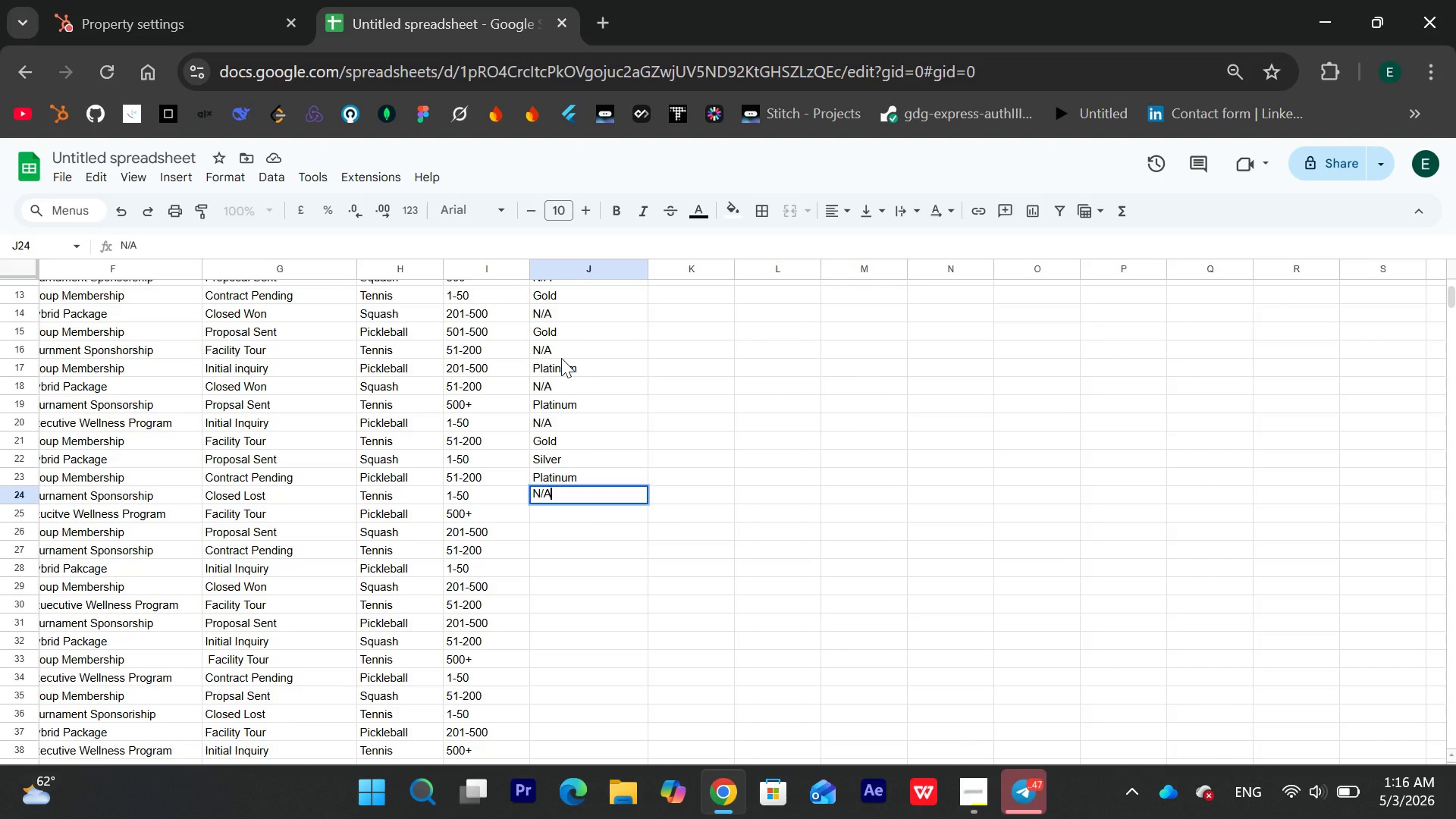 
key(Enter)
 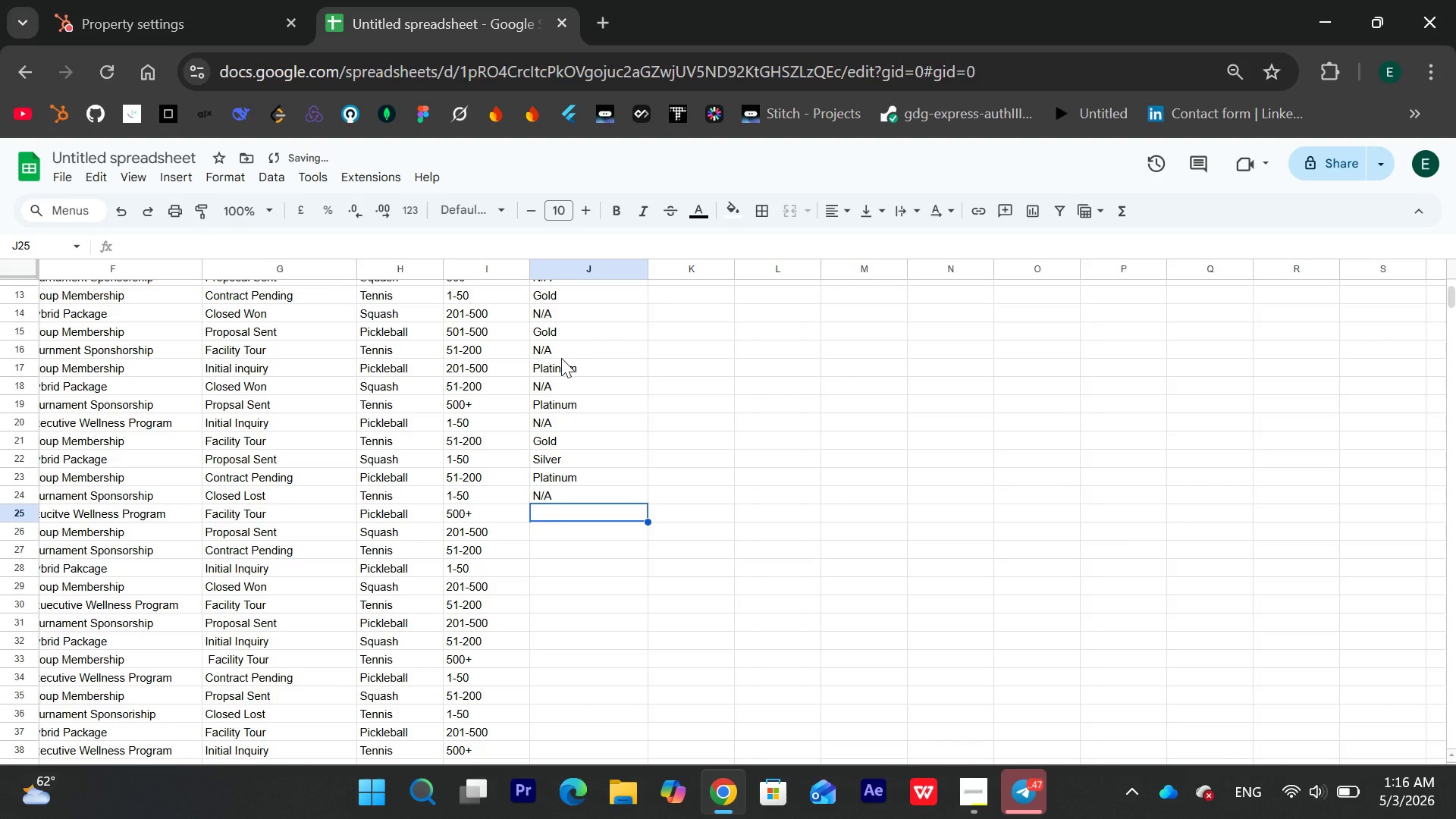 
type(Bronze)
 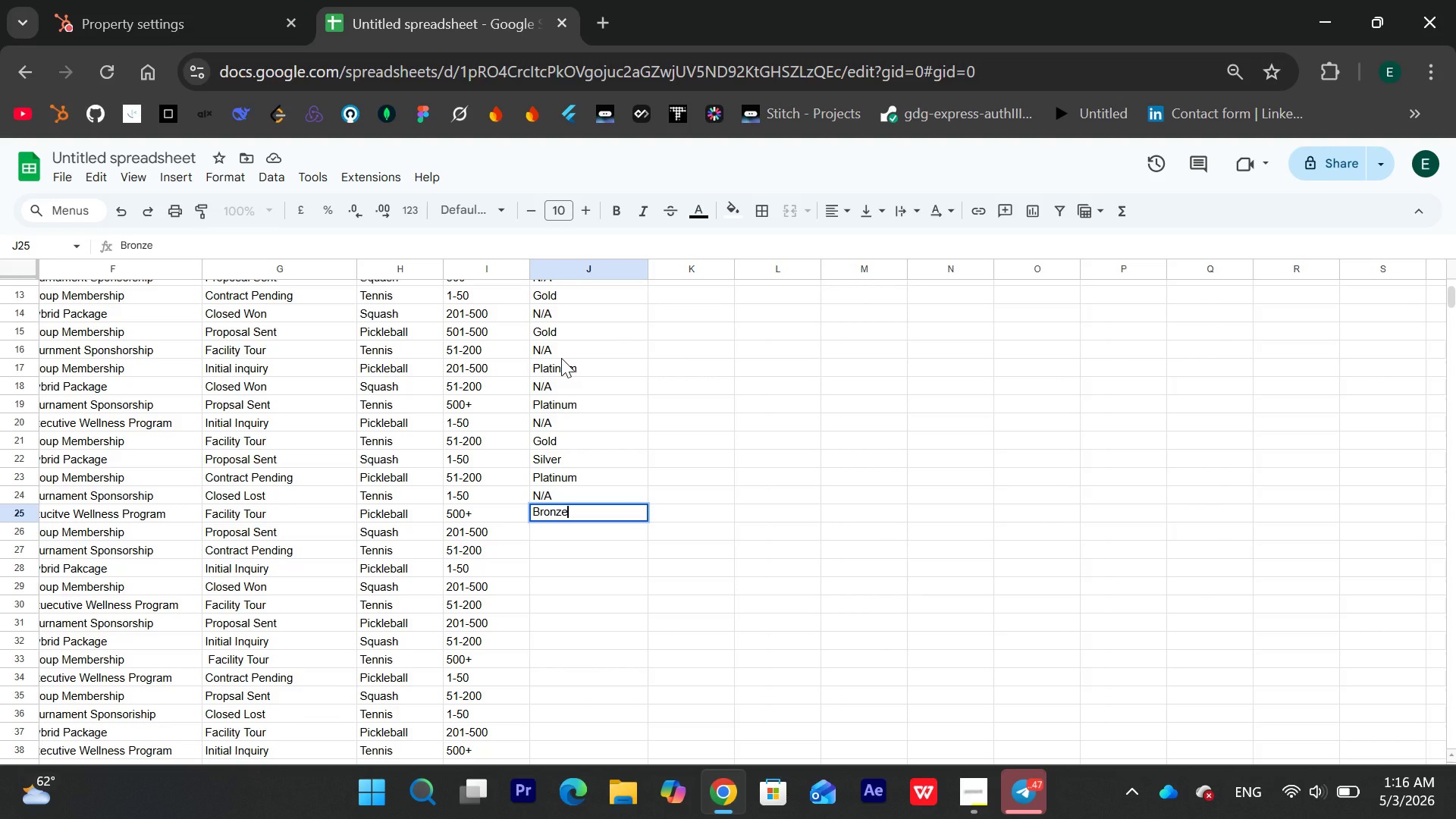 
key(Enter)
 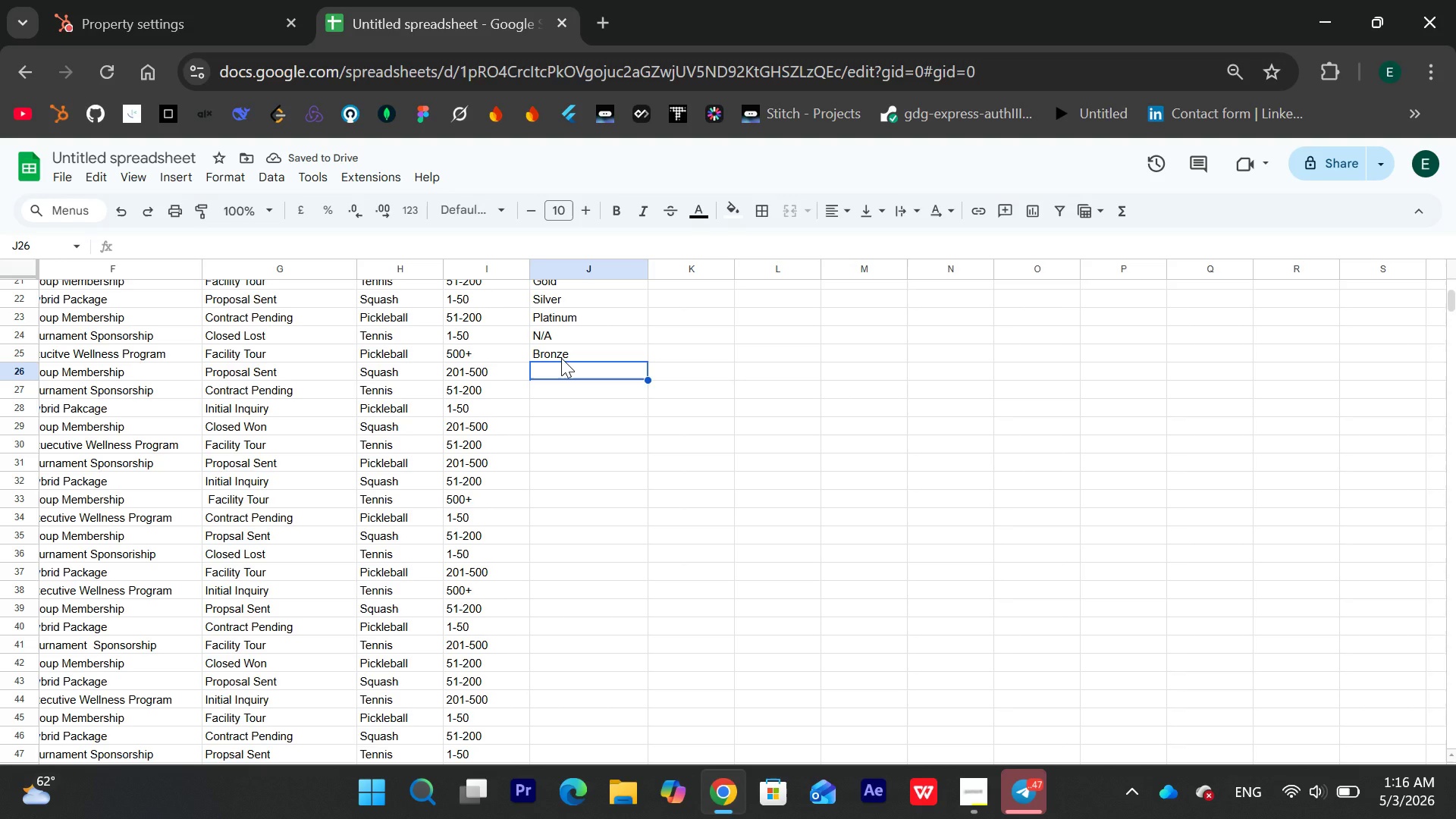 
key(Shift+N)
 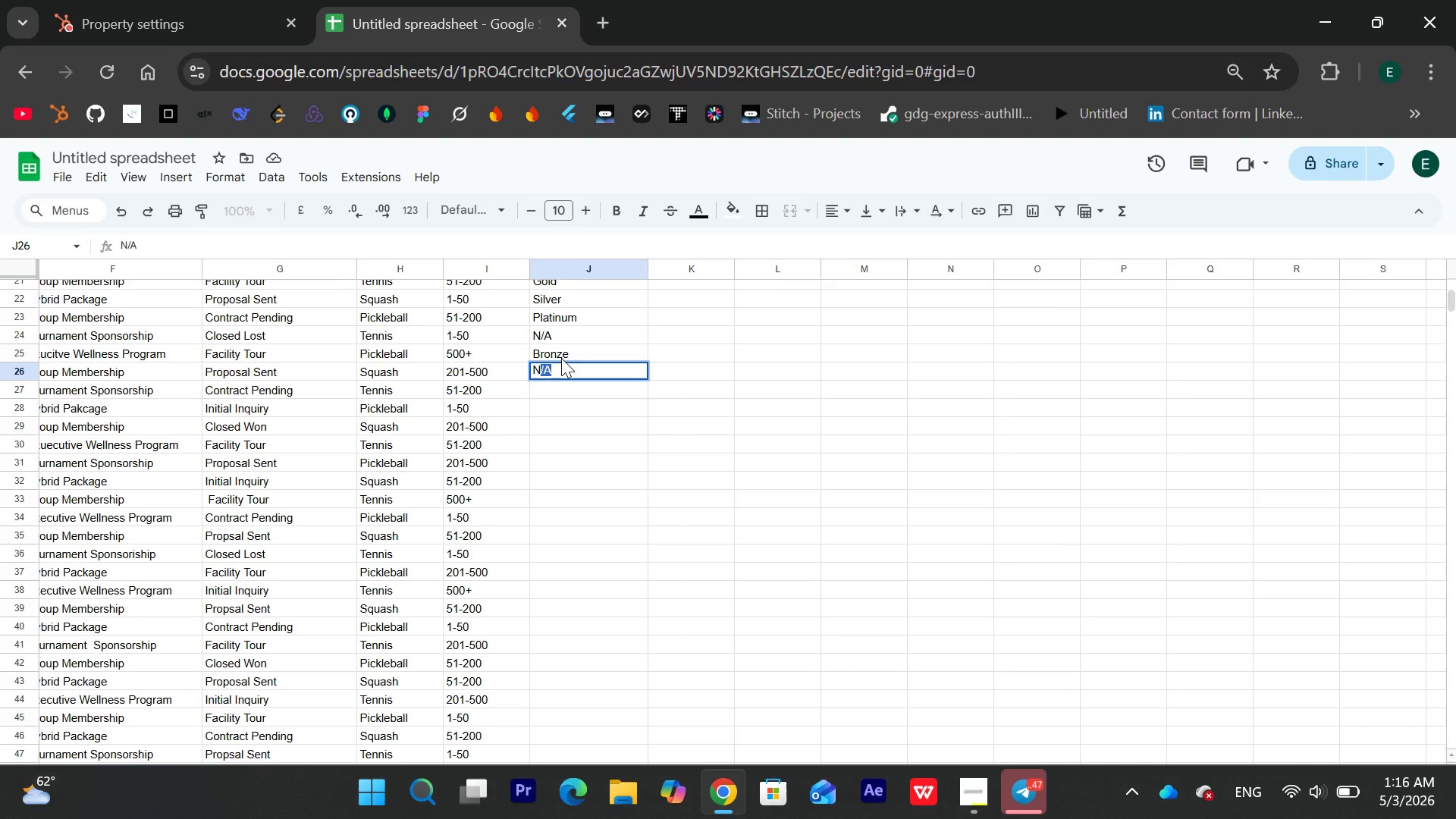 
key(Slash)
 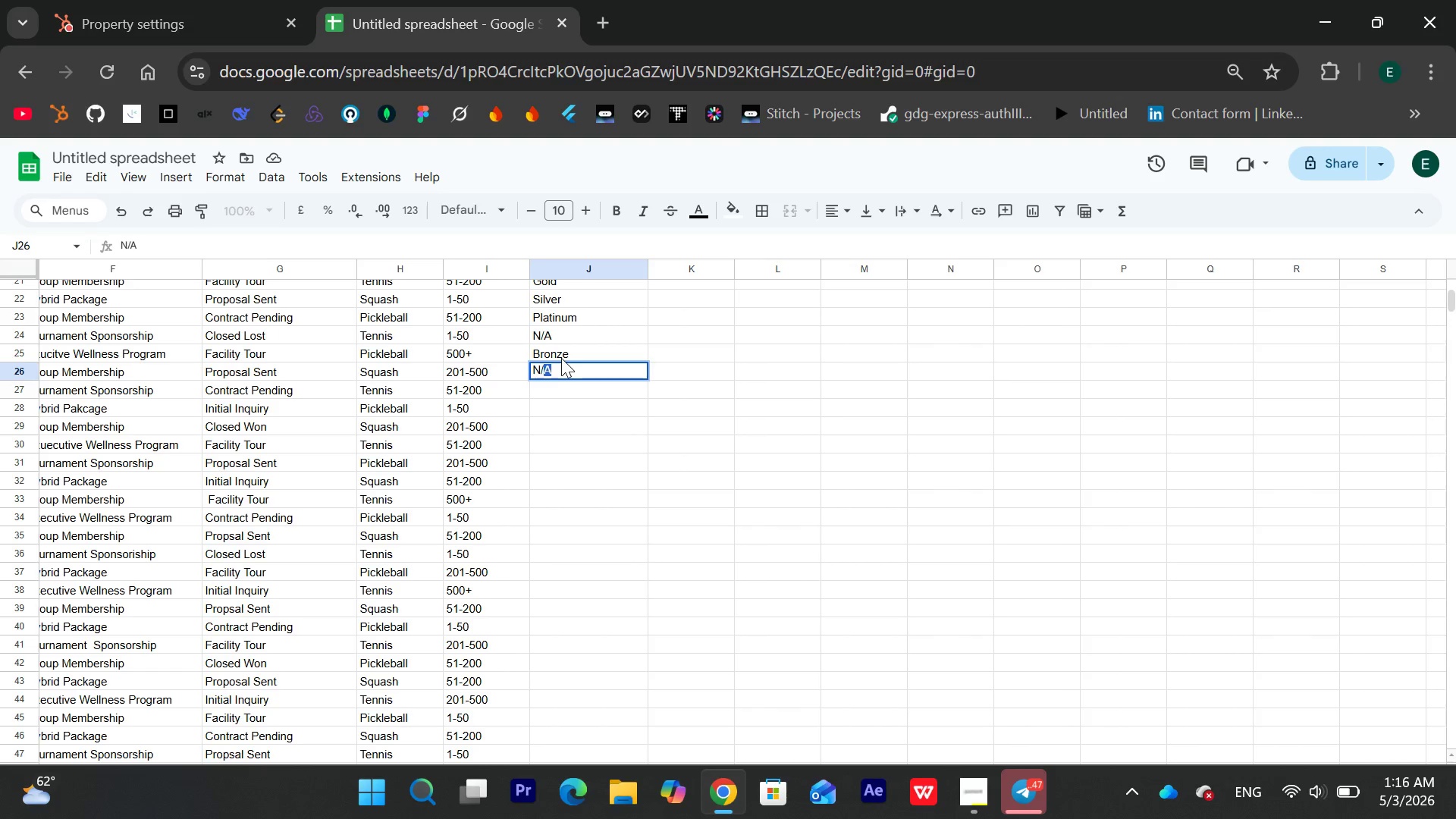 
key(Shift+A)
 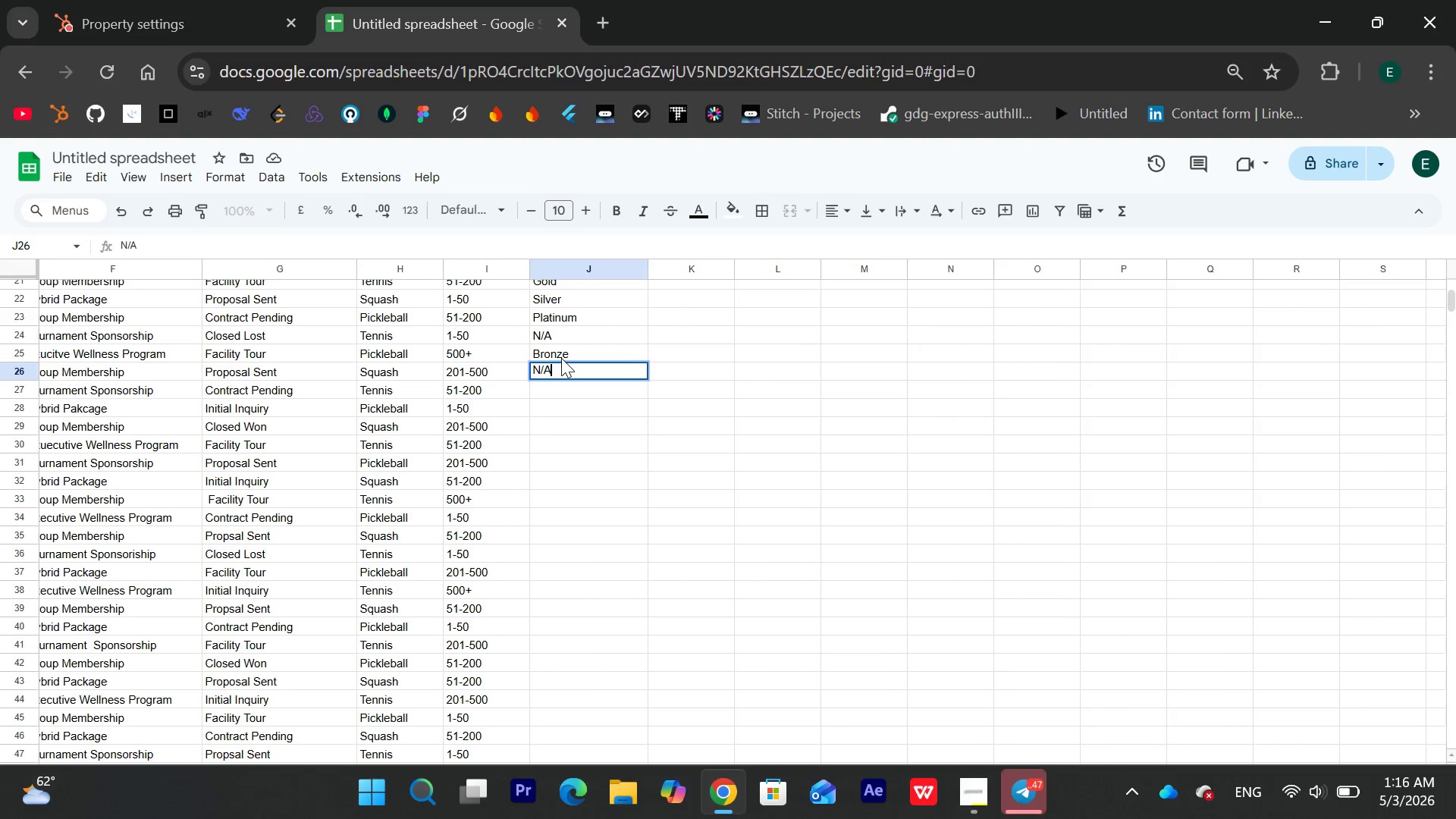 
key(Enter)
 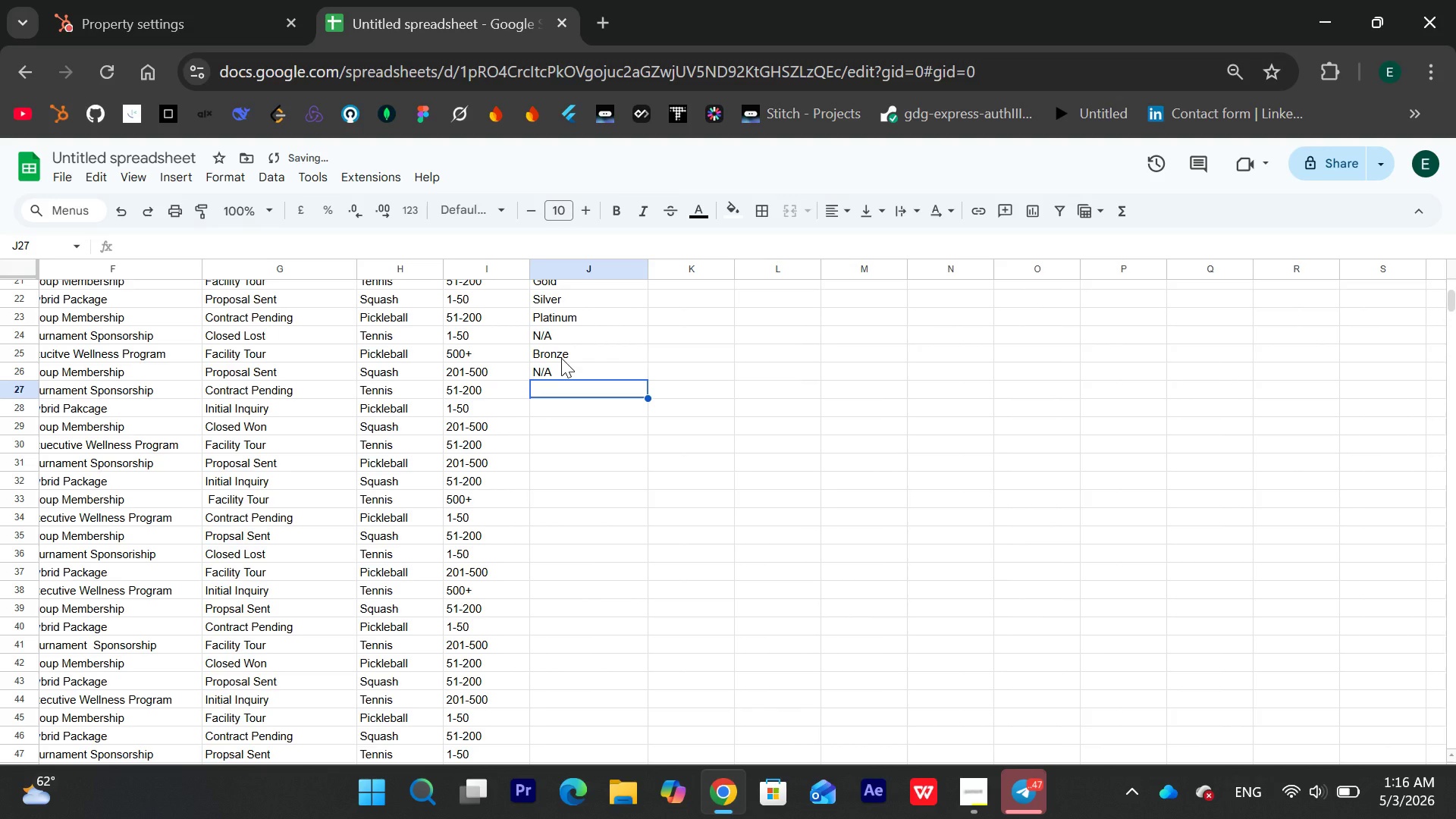 
type(Gold)
 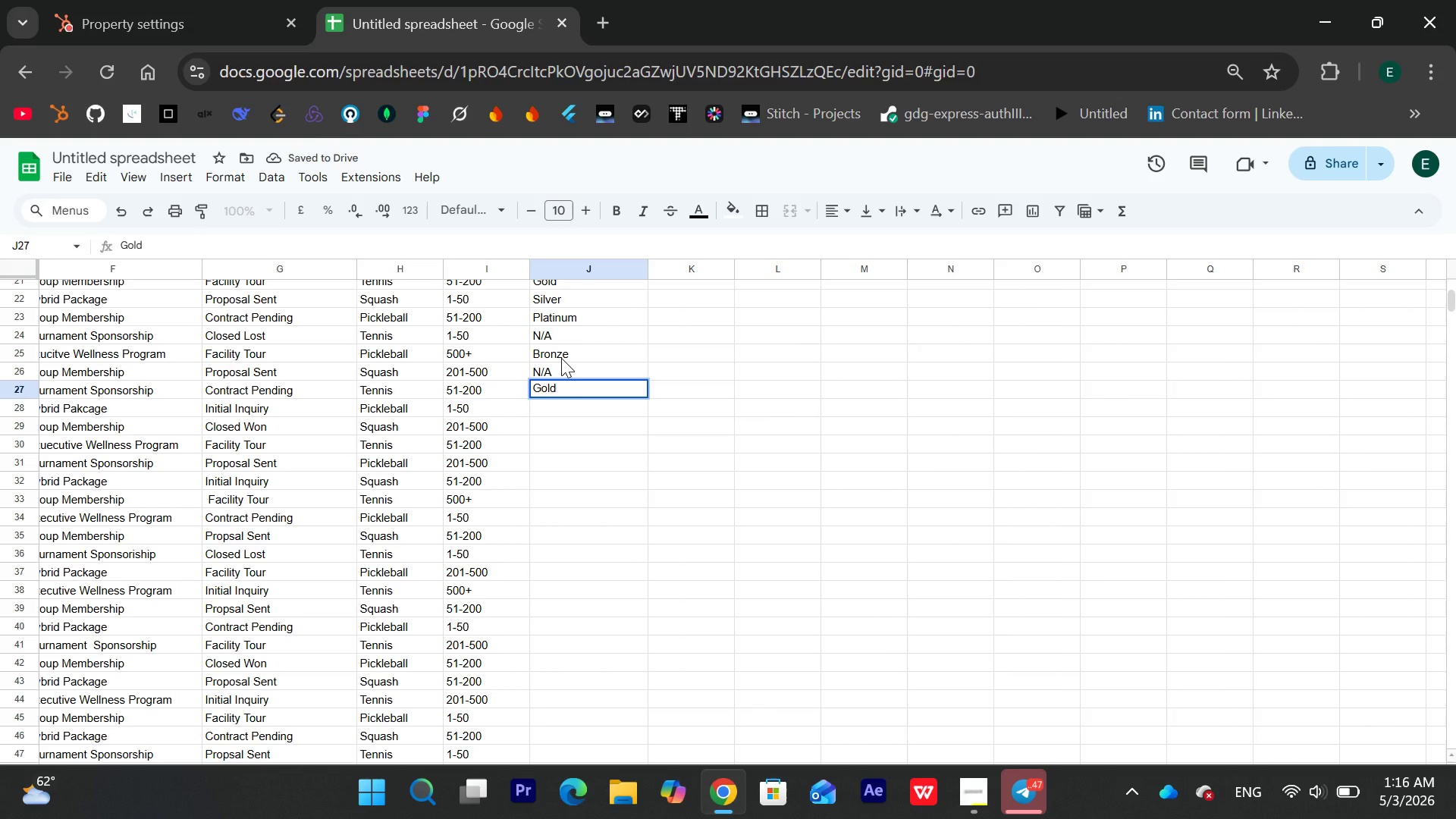 
key(Enter)
 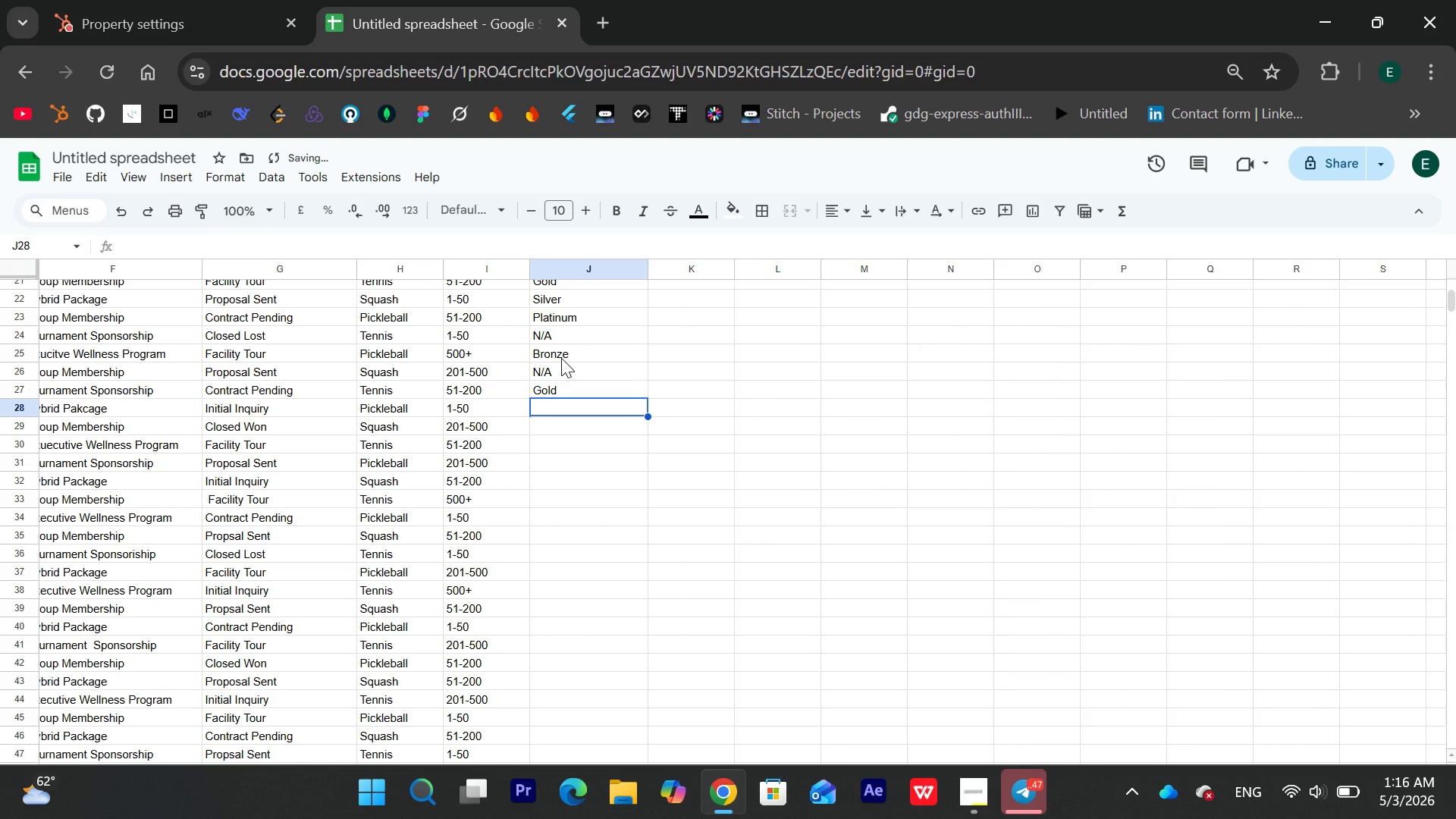 
key(Shift+N)
 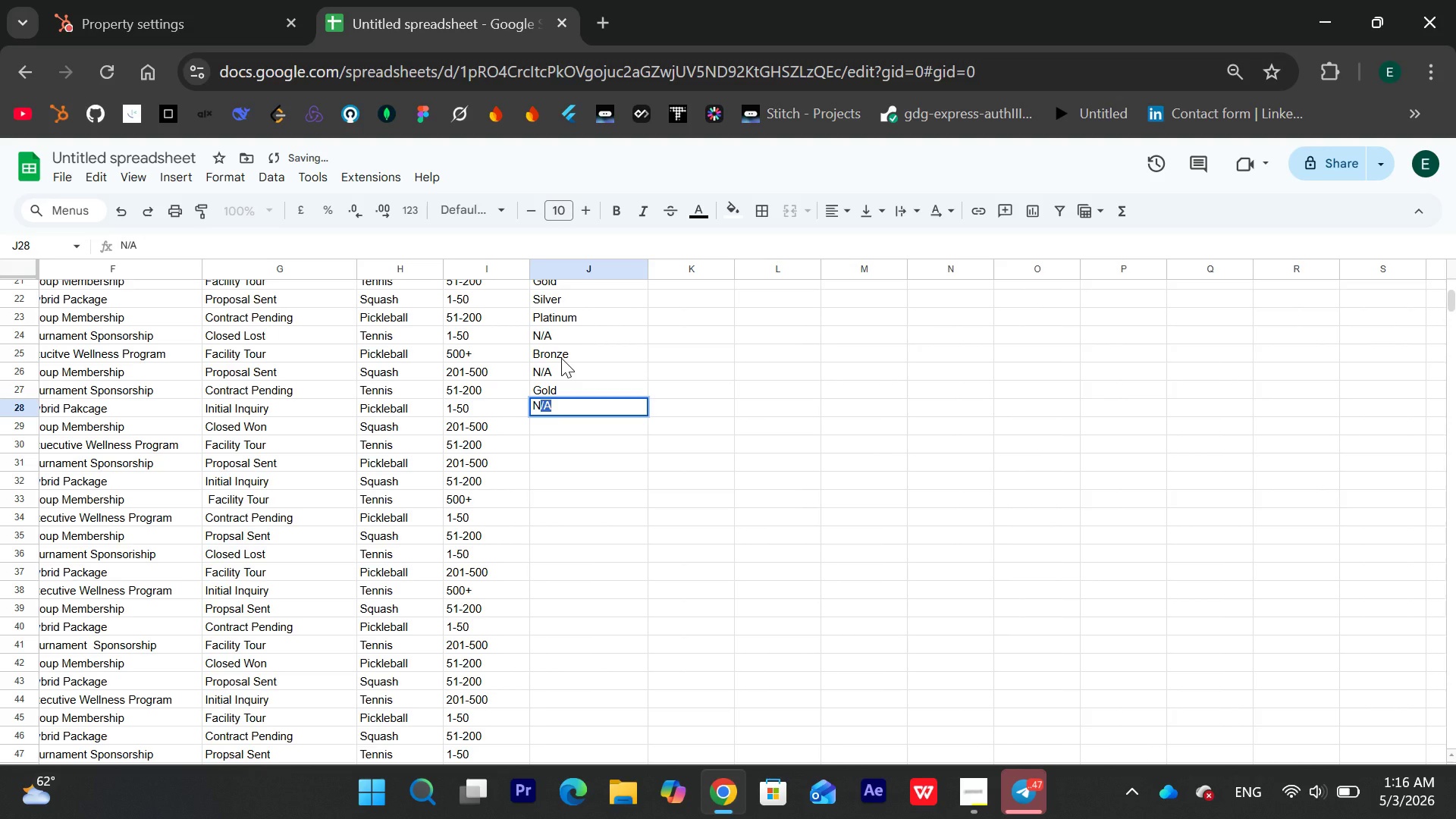 
key(Slash)
 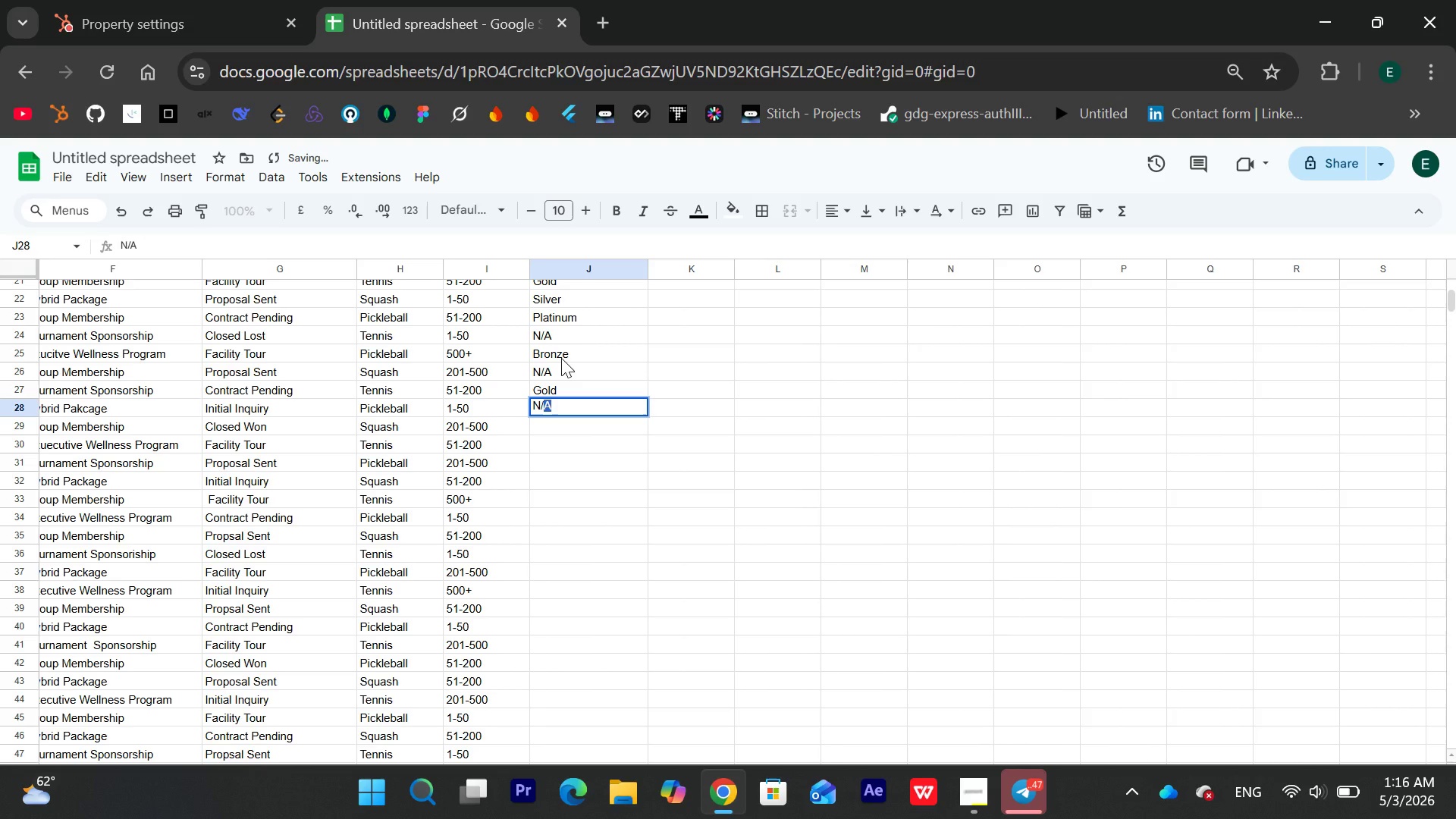 
key(Shift+ShiftLeft)
 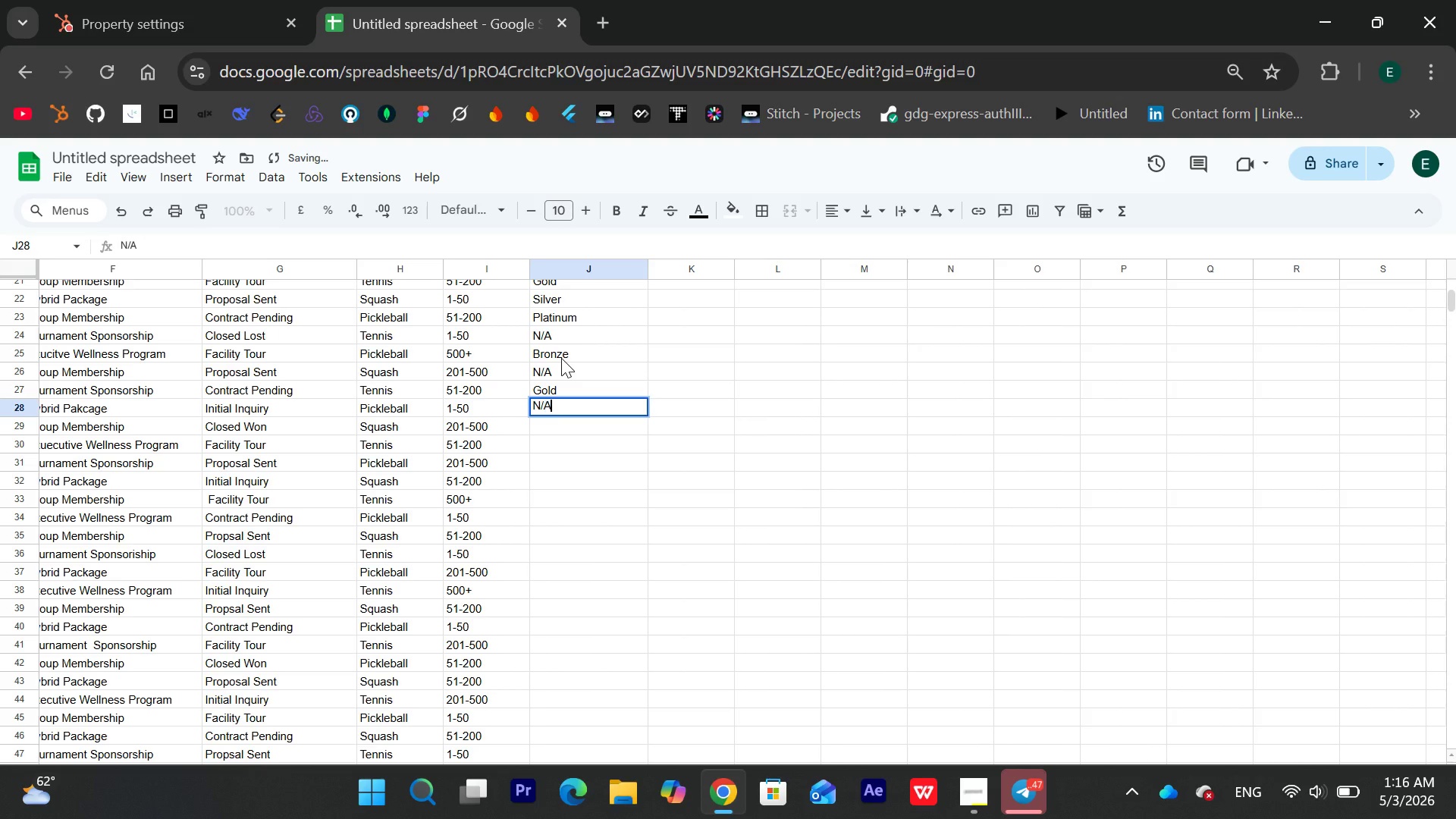 
key(Shift+A)
 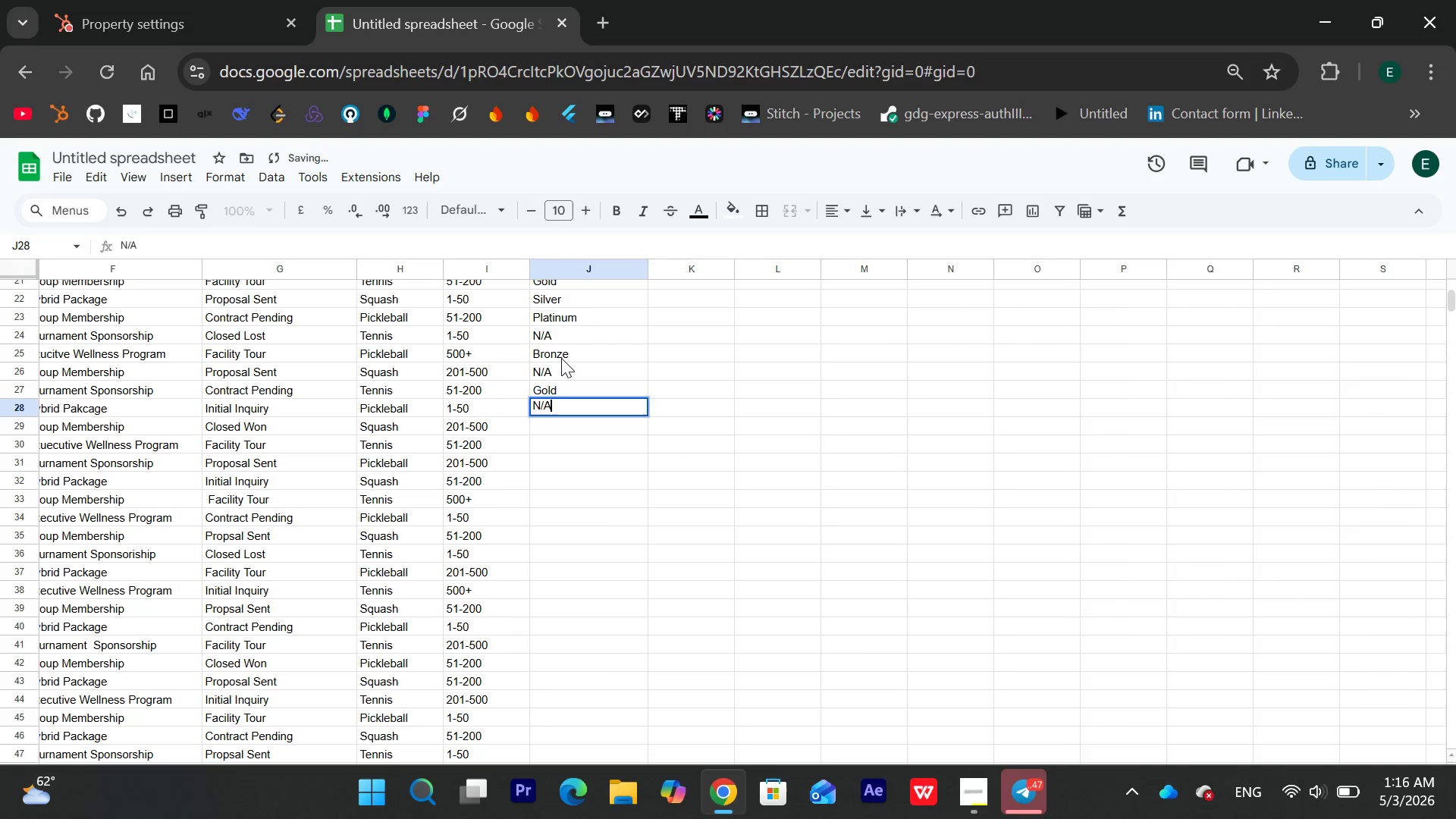 
key(Enter)
 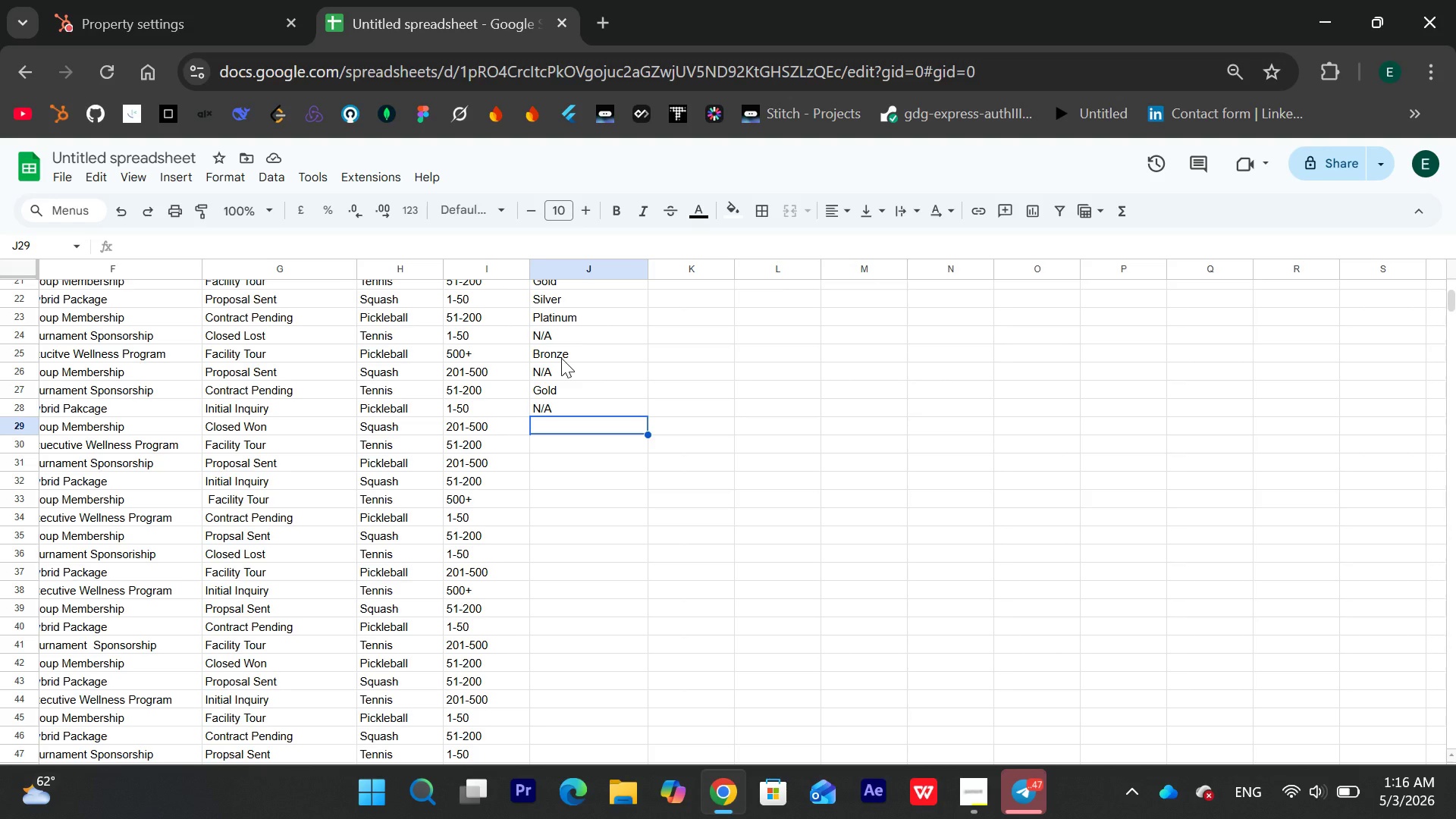 
wait(13.22)
 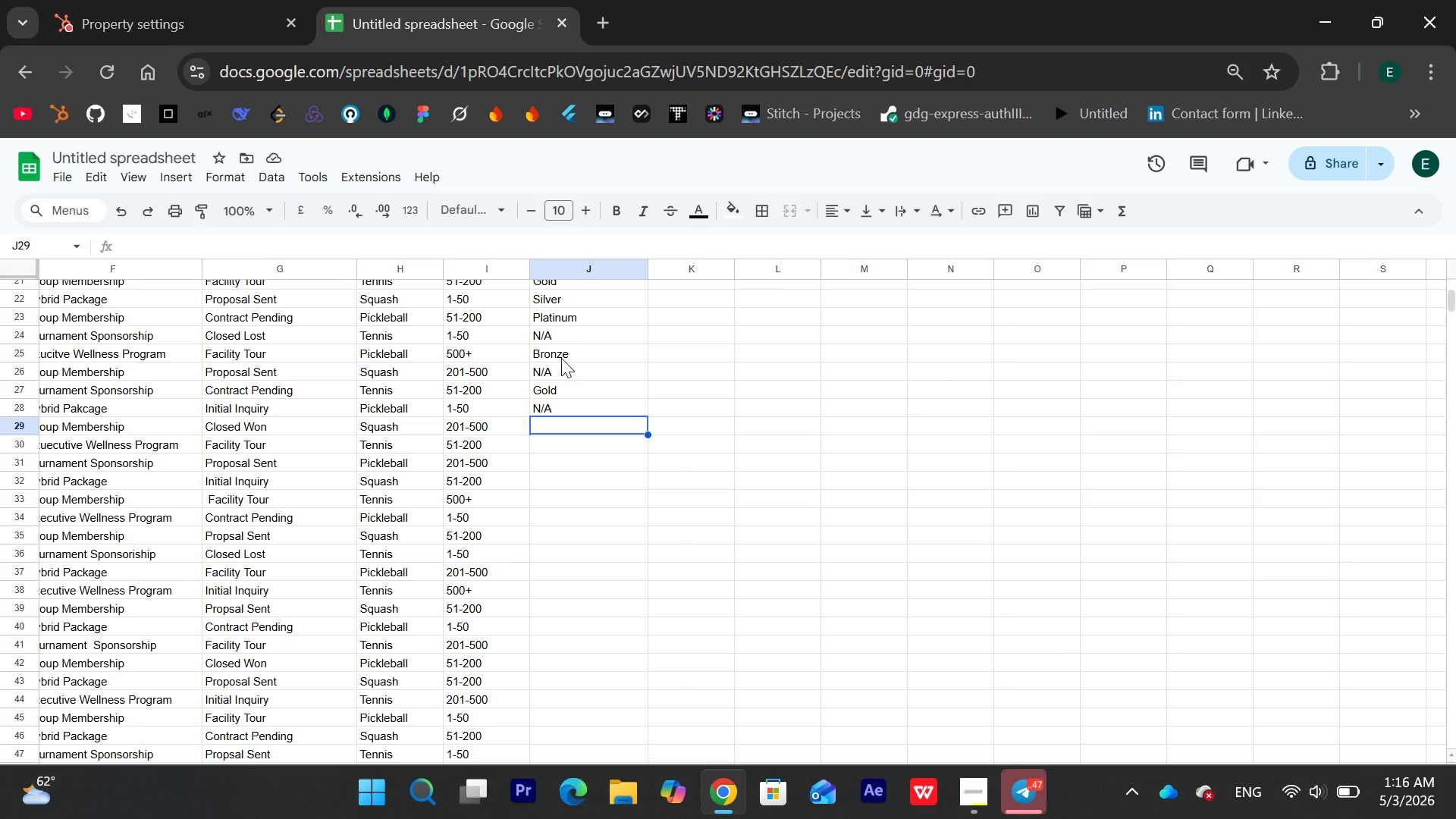 
key(Shift+N)
 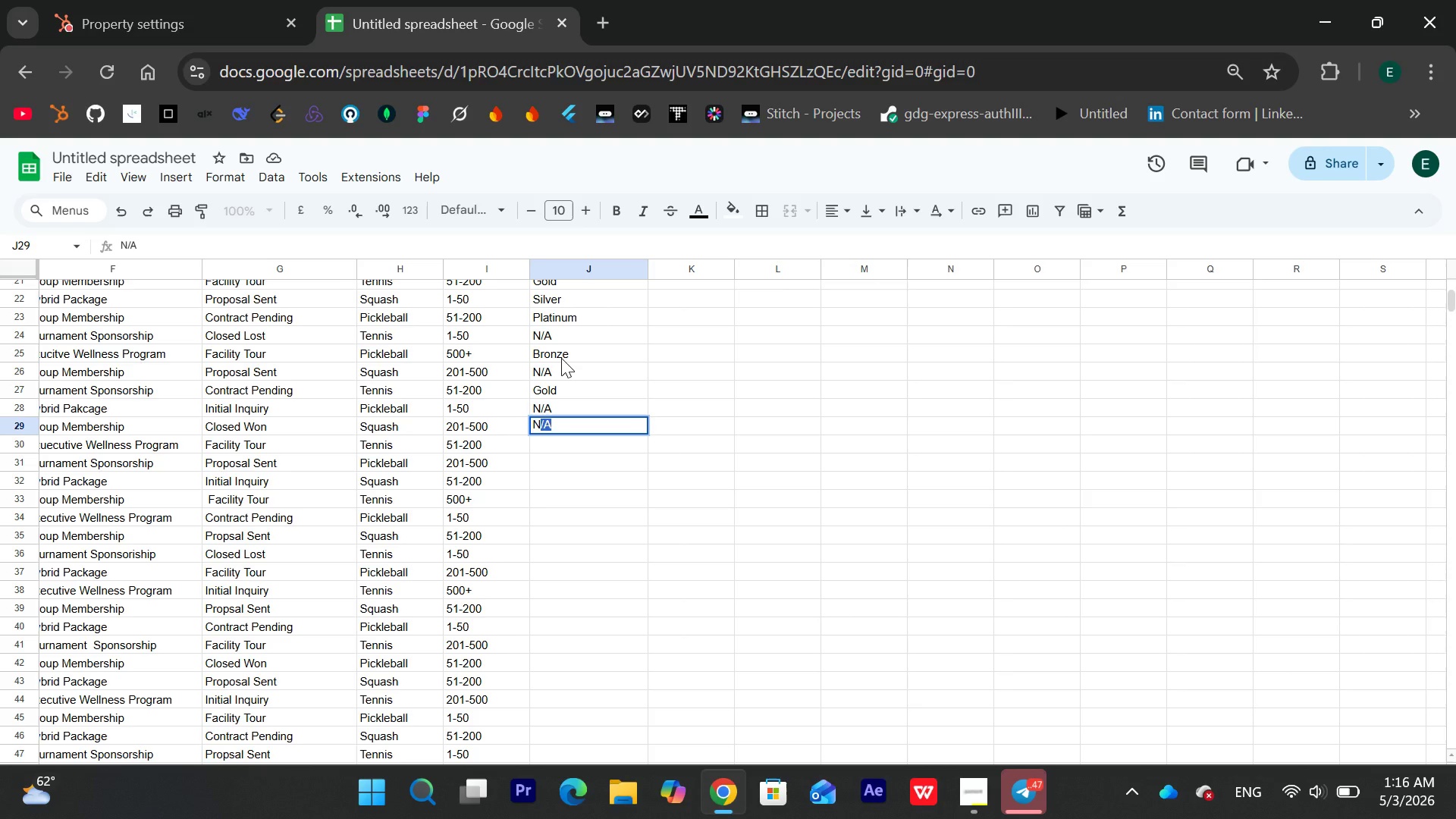 
key(Shift+Slash)
 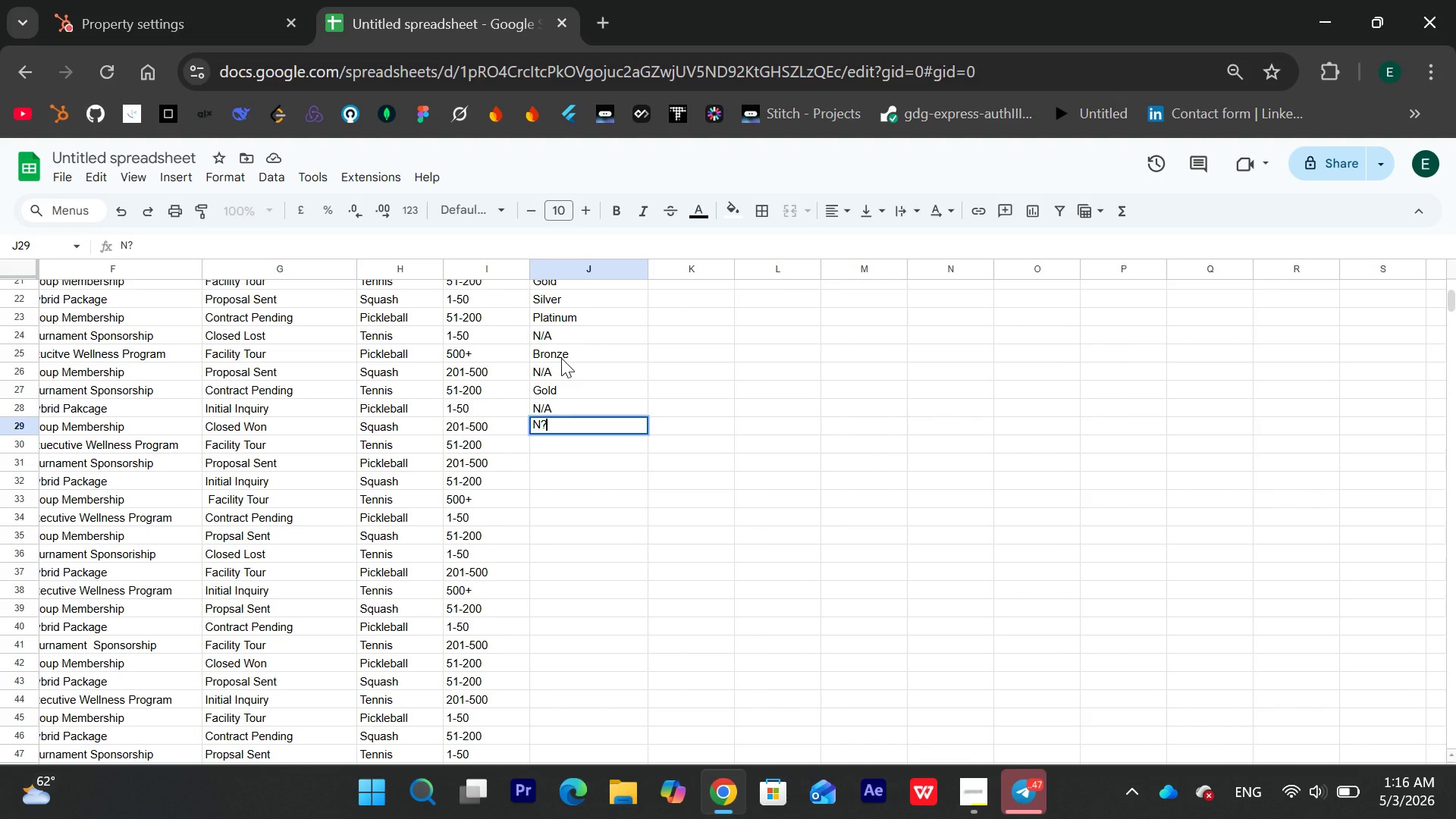 
key(Shift+A)
 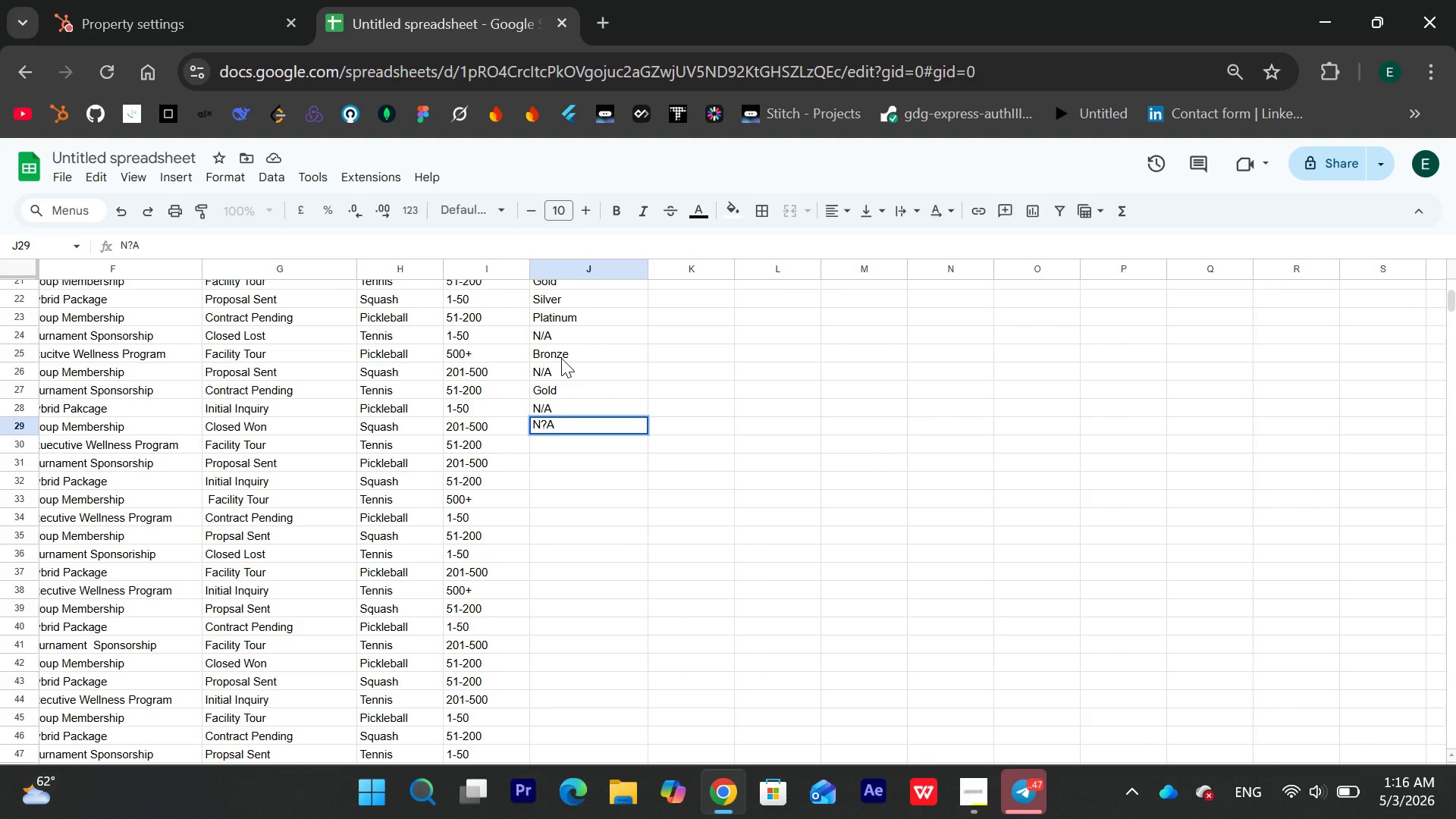 
key(Backspace)
 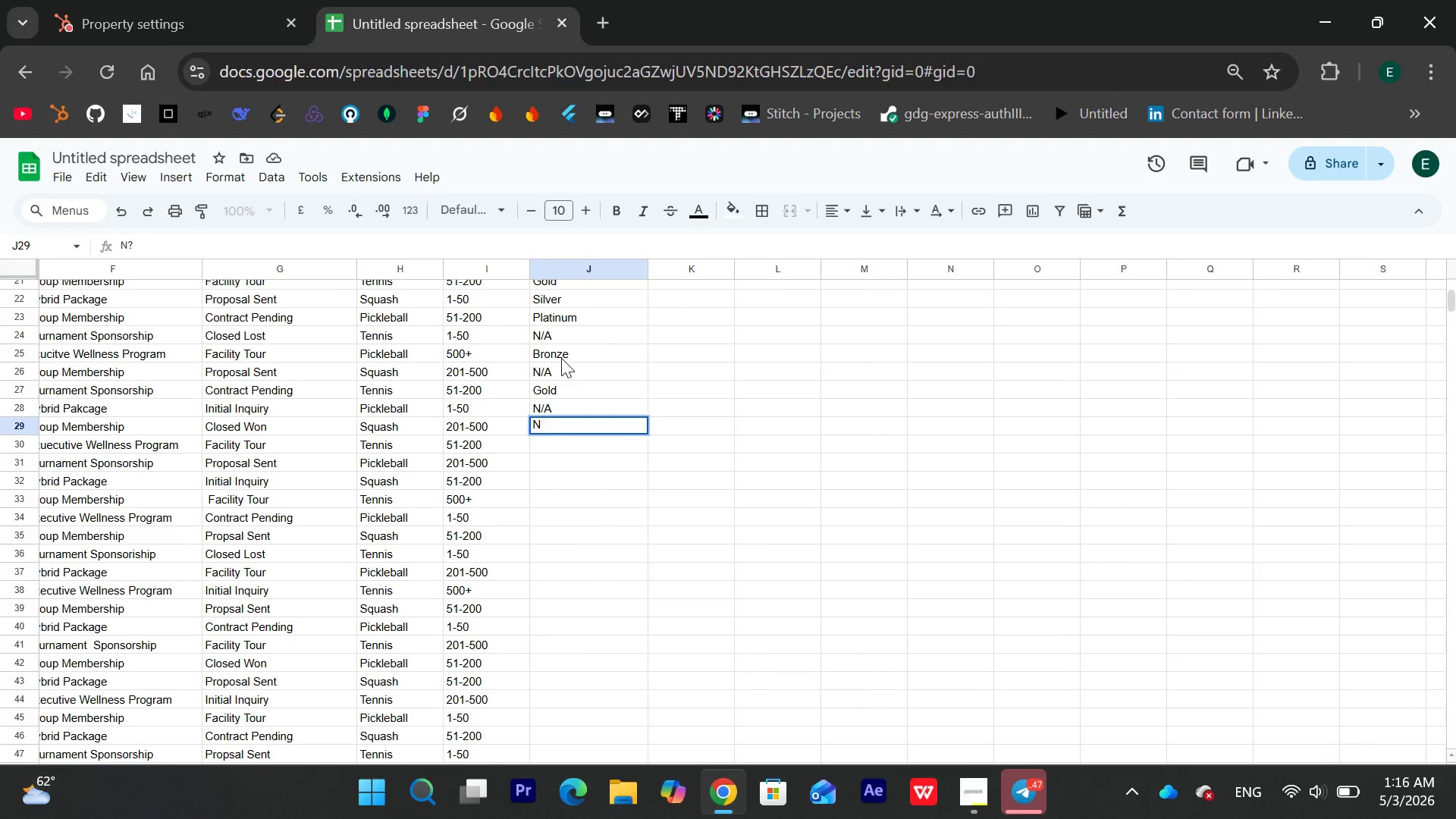 
key(Backspace)
 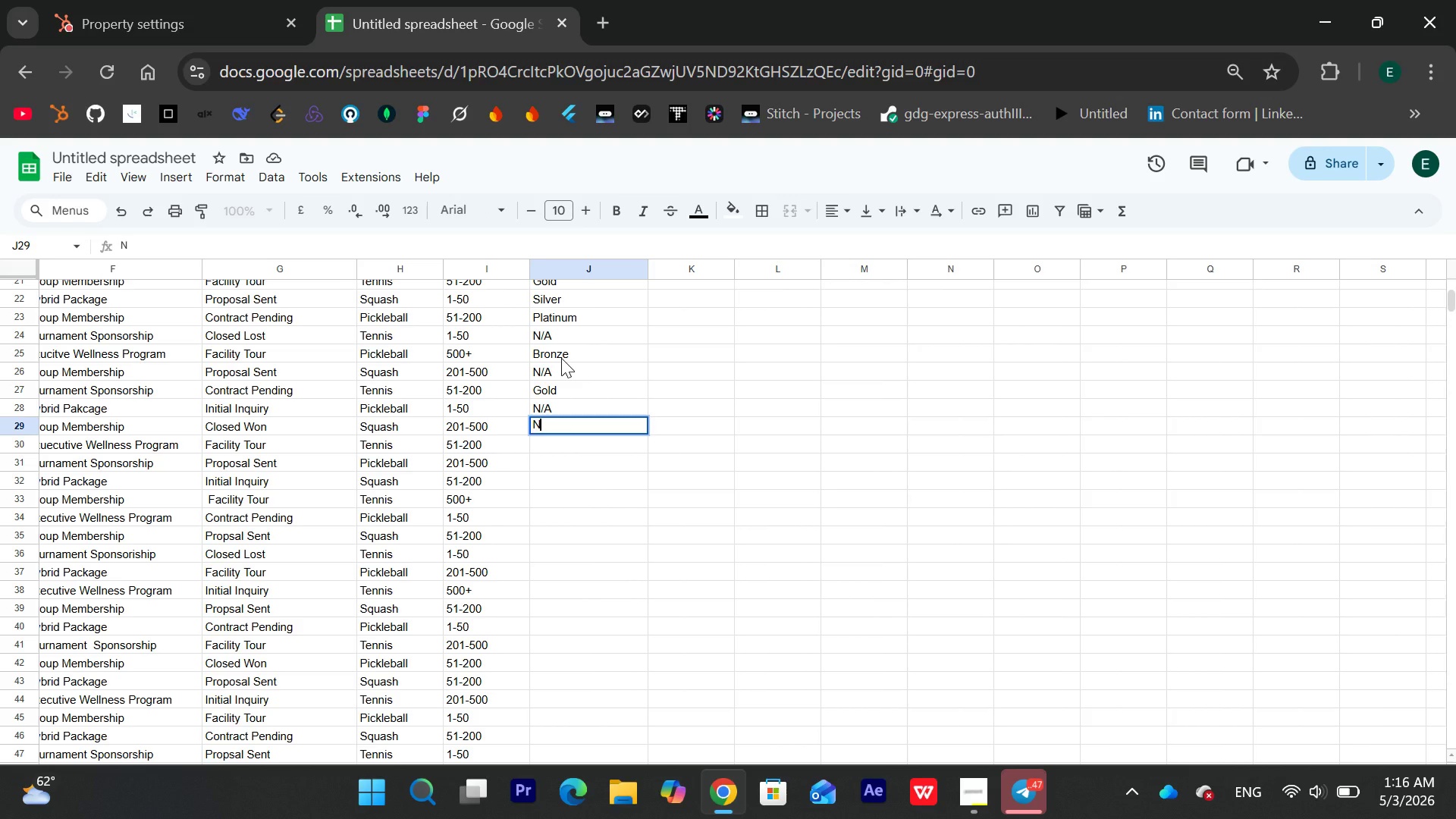 
key(Slash)
 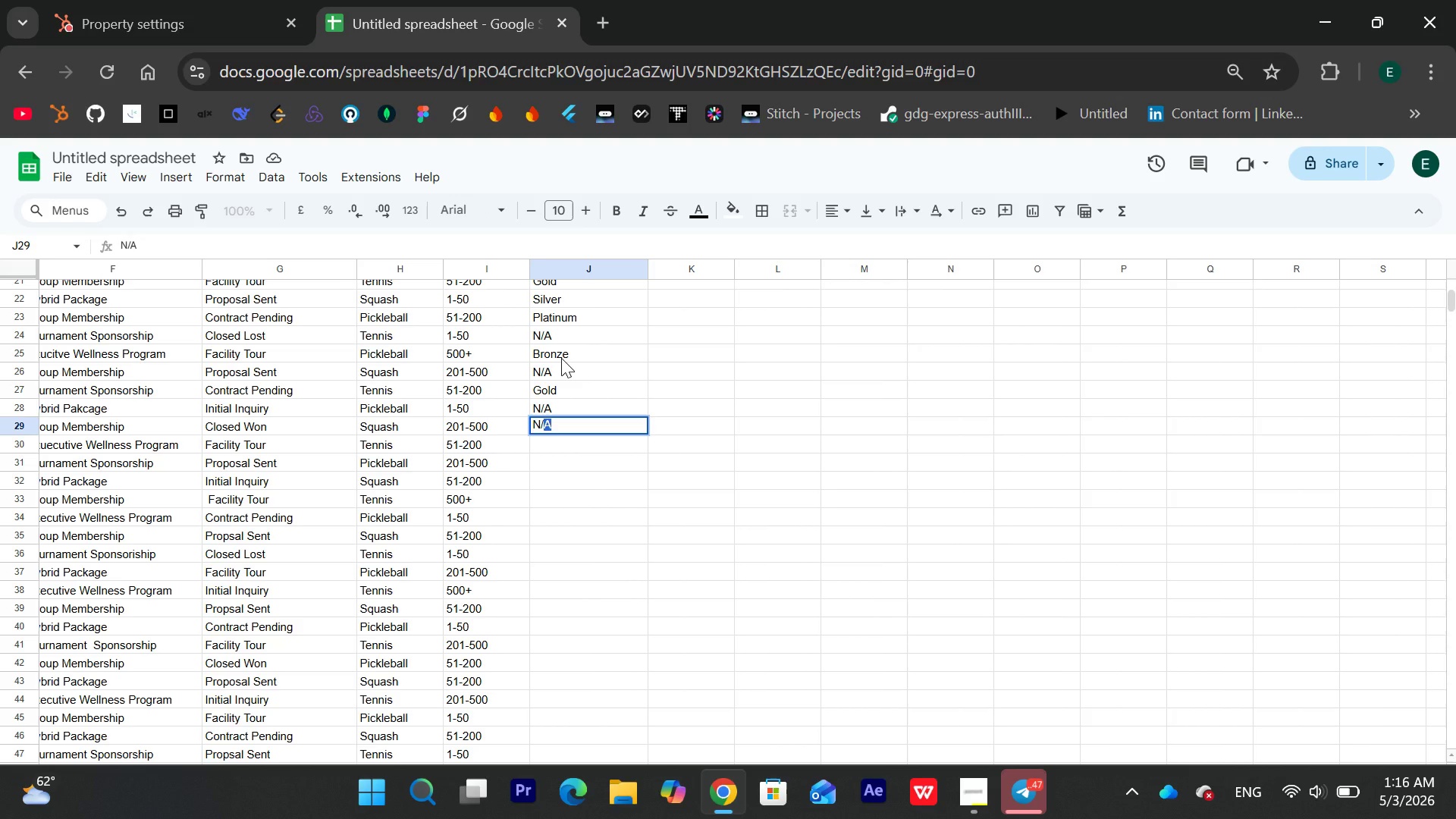 
key(Shift+A)
 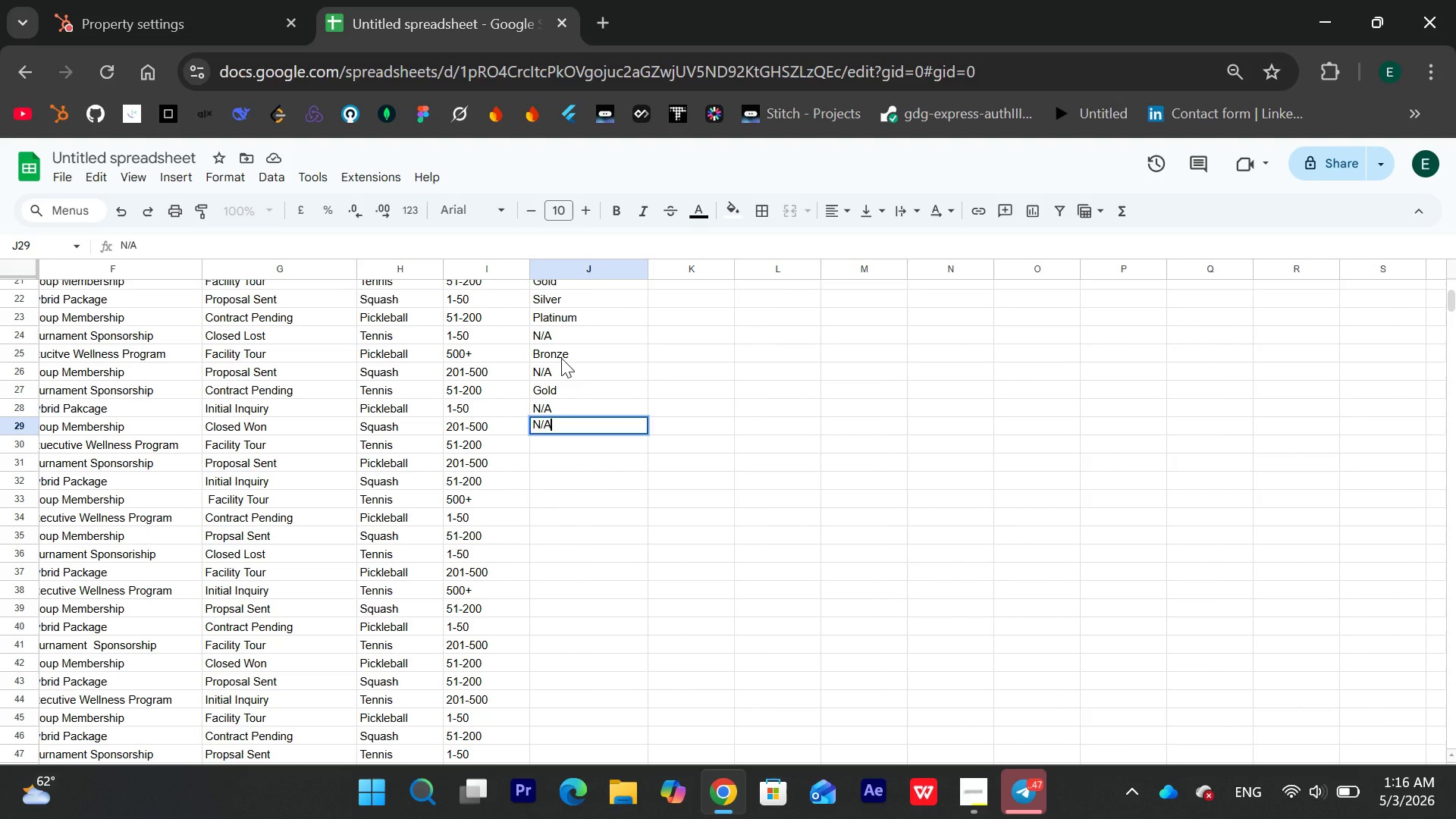 
key(Enter)
 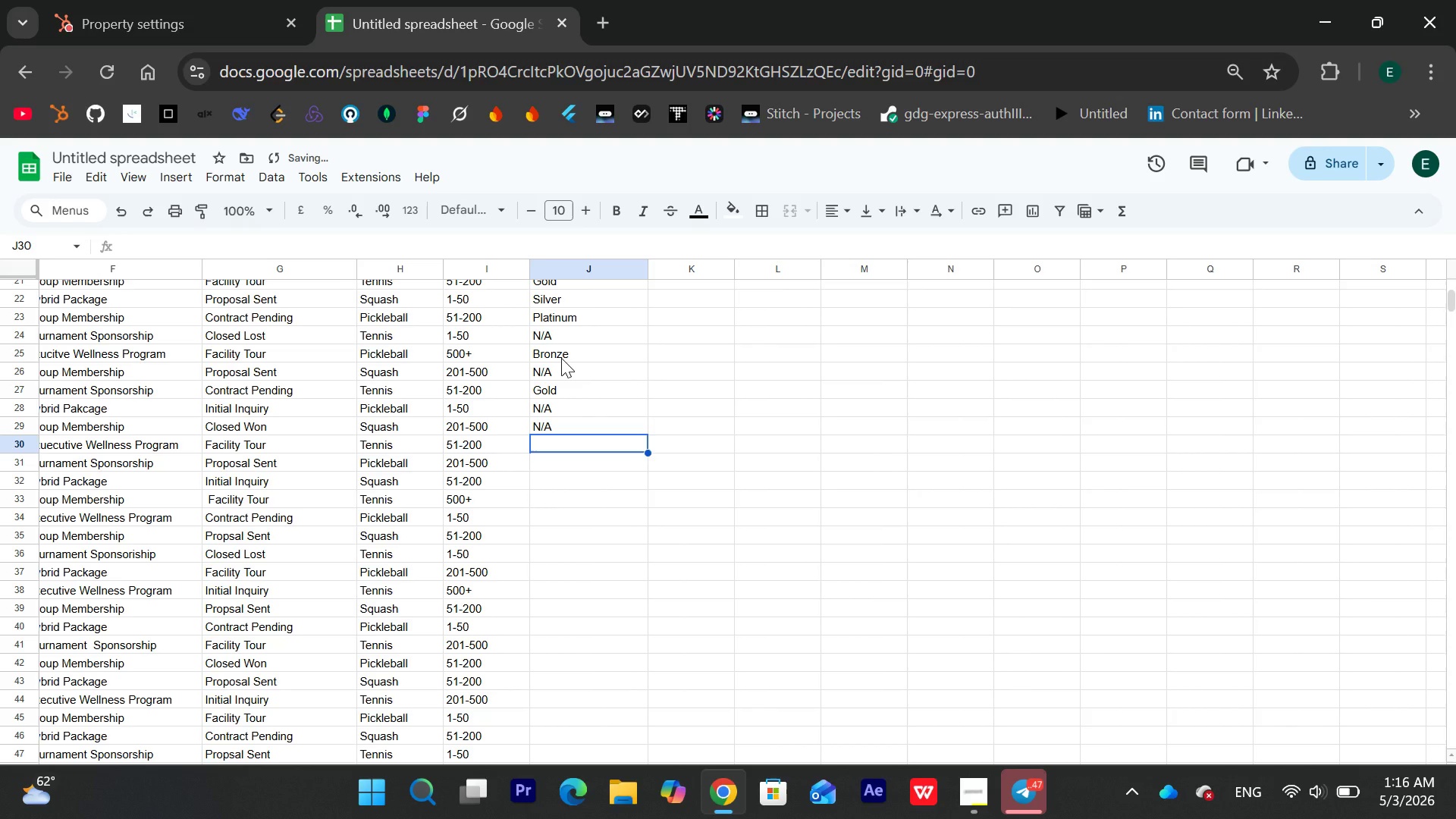 
type(Bronze)
 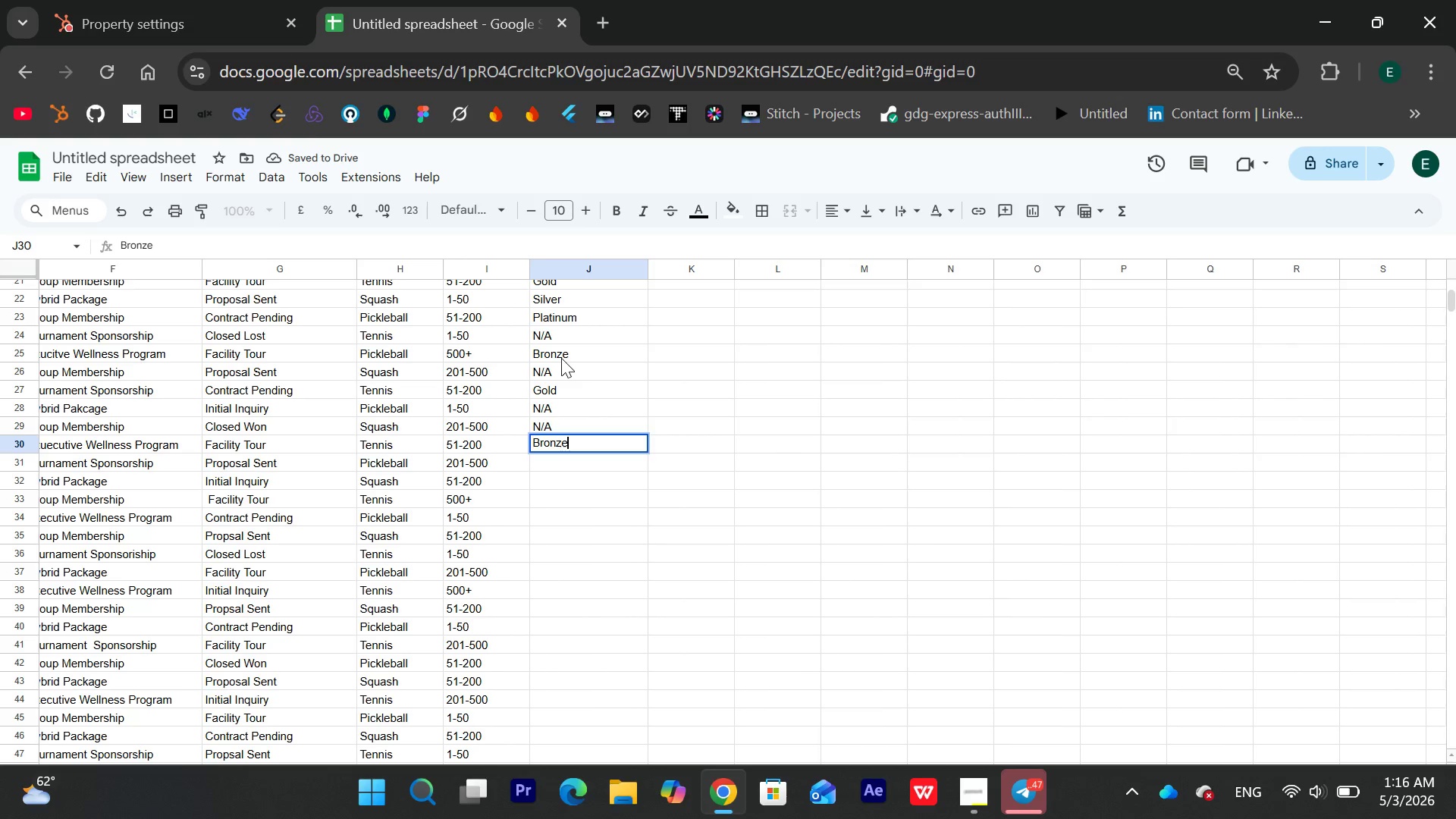 
key(Enter)
 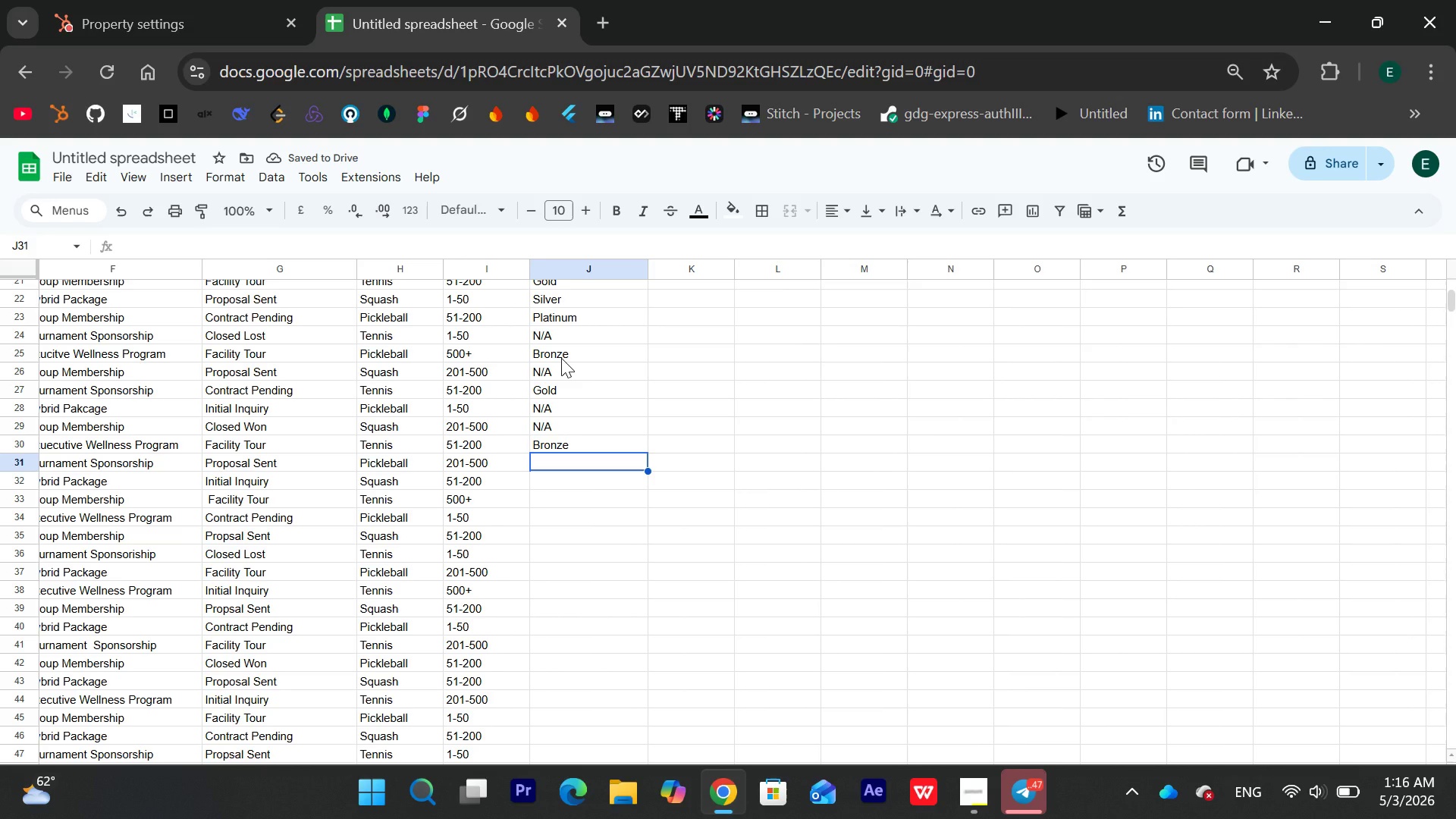 
wait(8.81)
 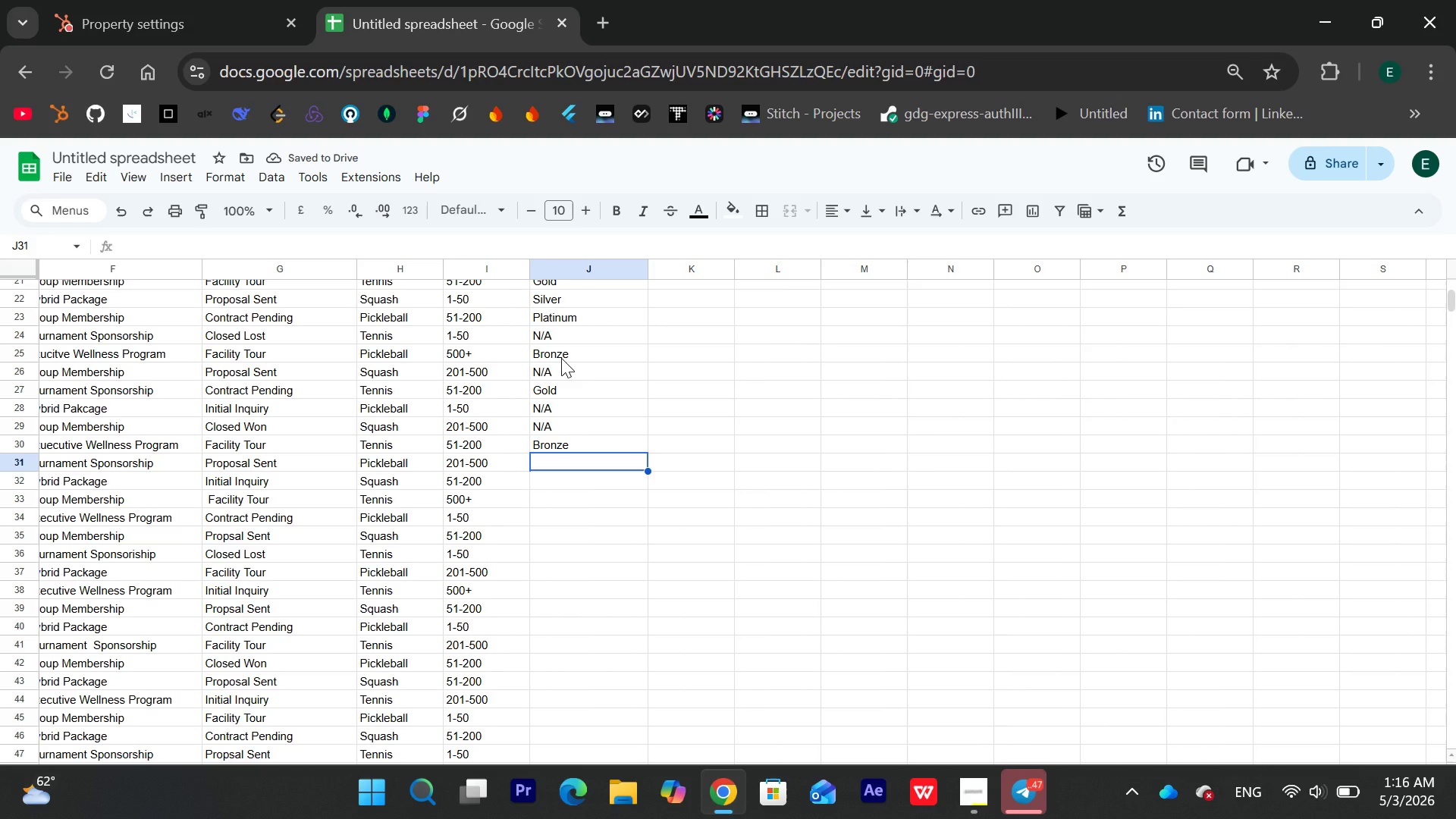 
key(S)
 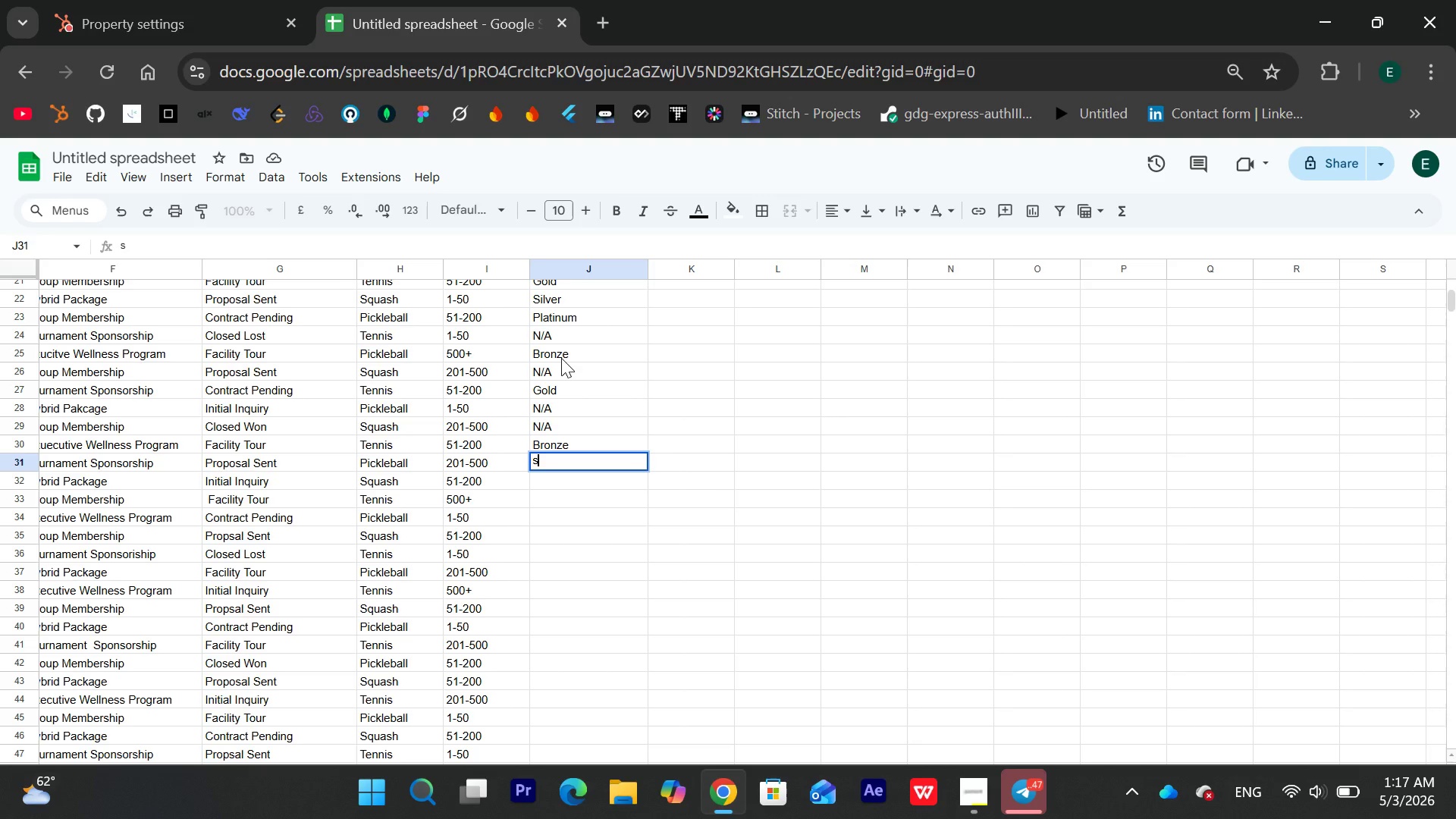 
key(Backspace)
 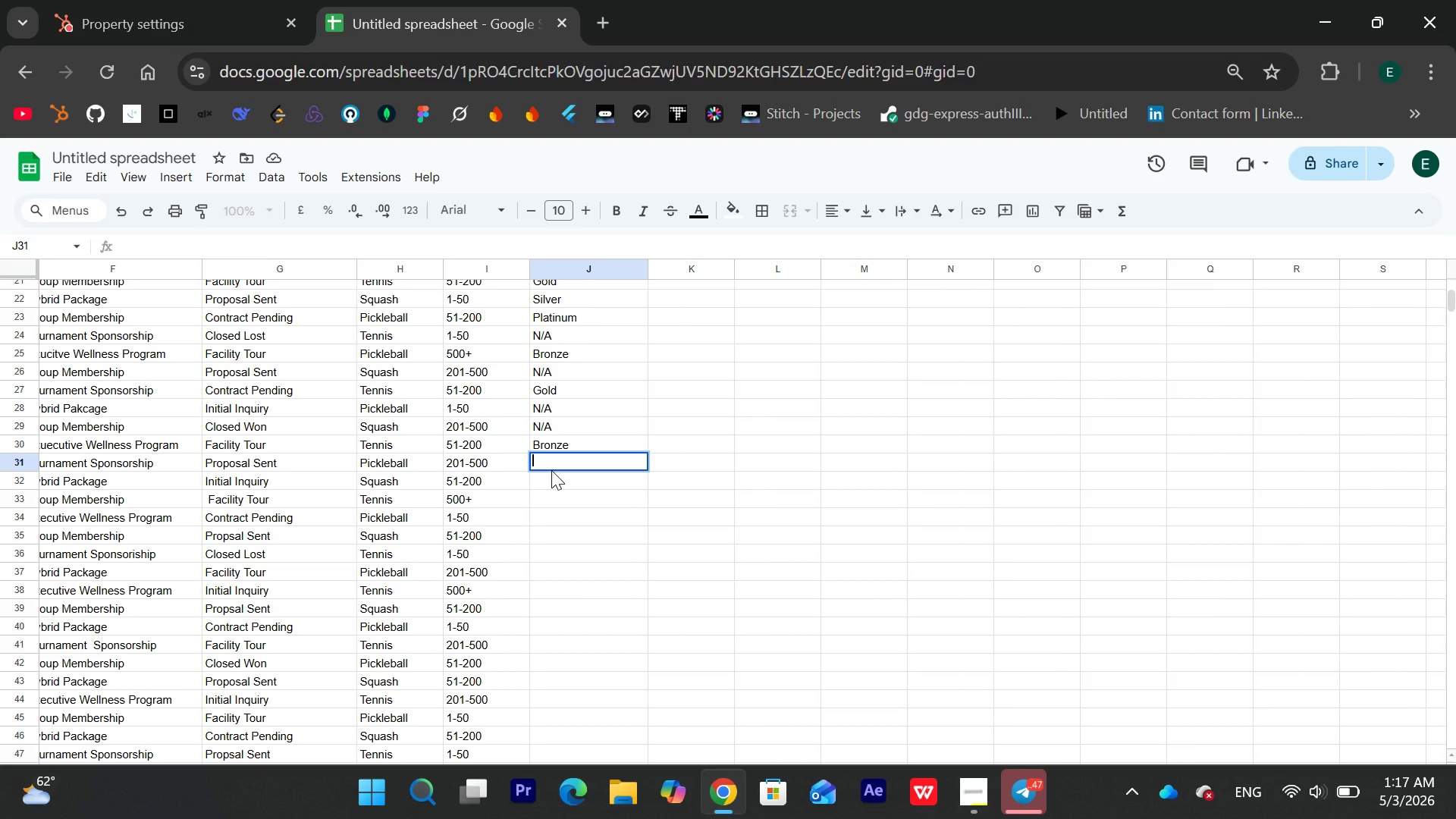 
wait(18.17)
 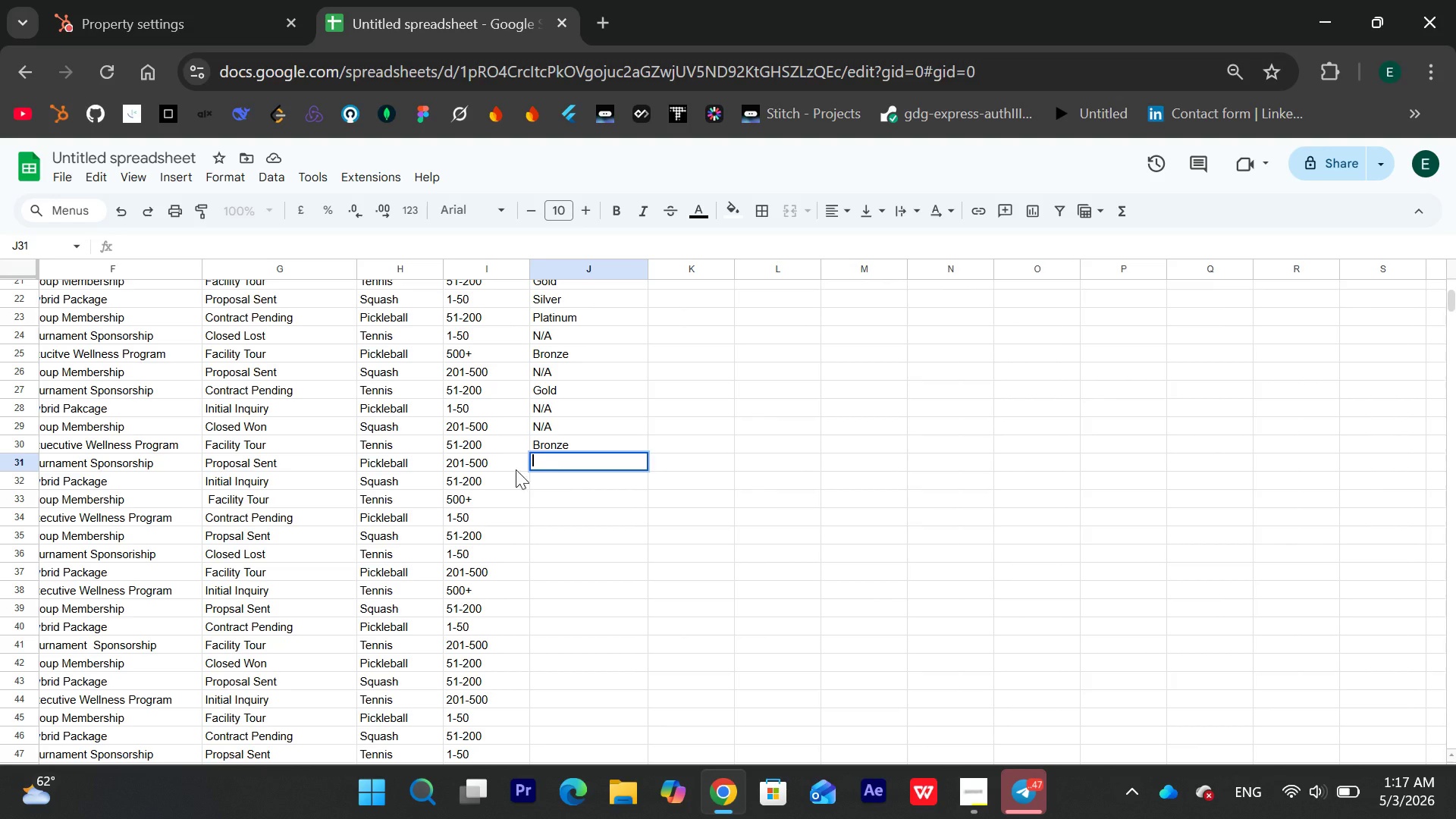 
type(Silver)
 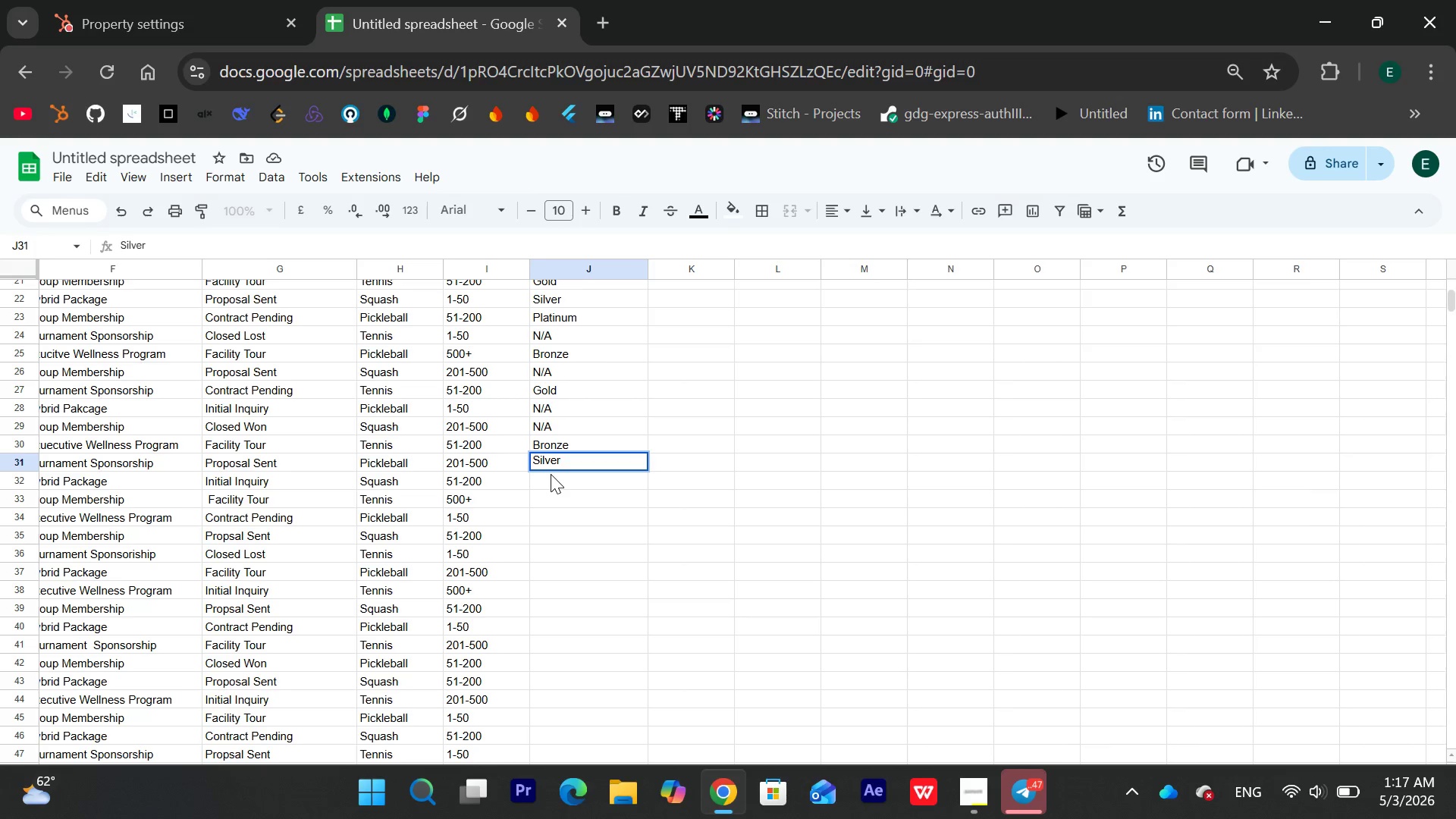 
left_click([551, 474])
 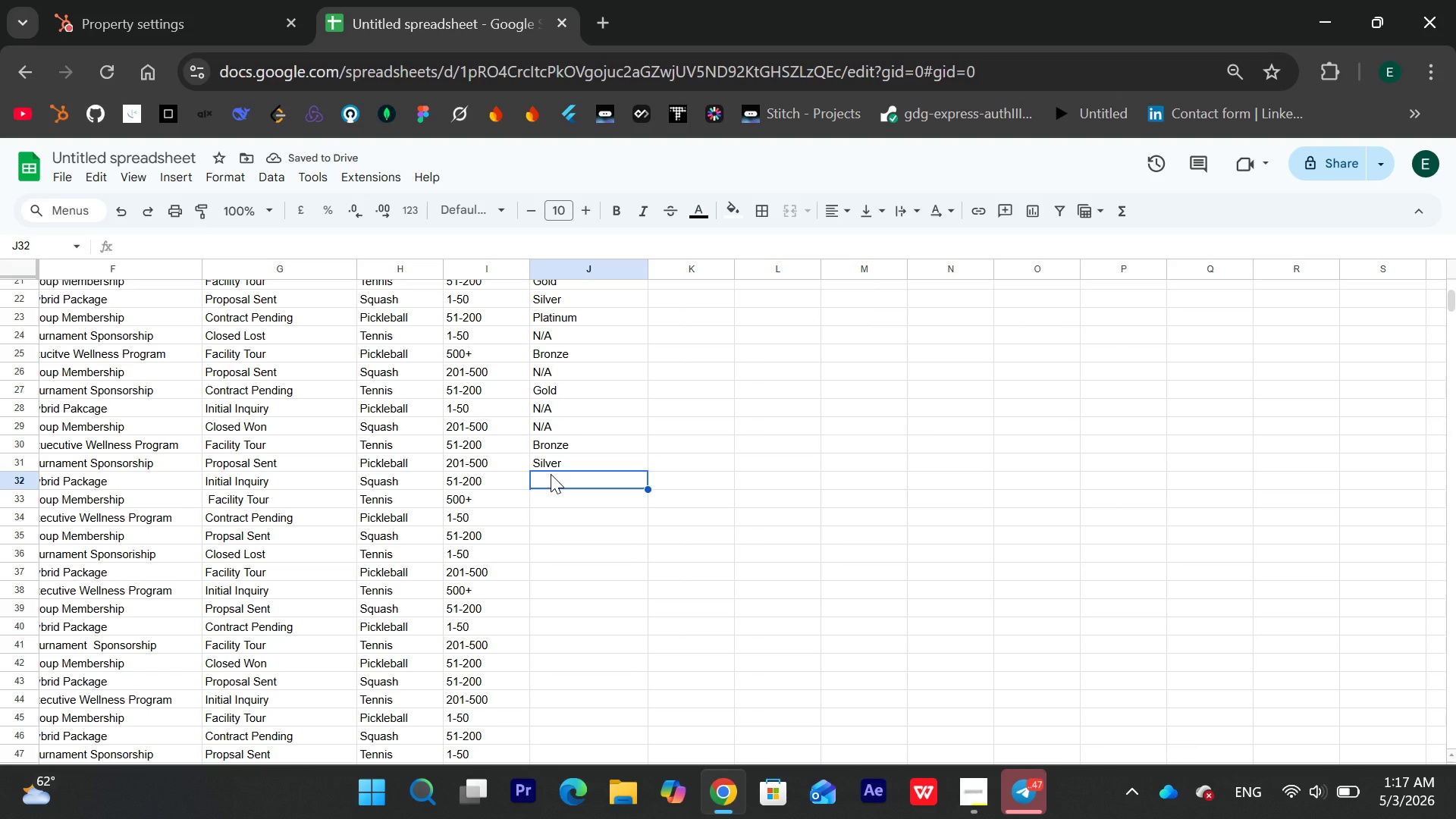 
key(Shift+ShiftLeft)
 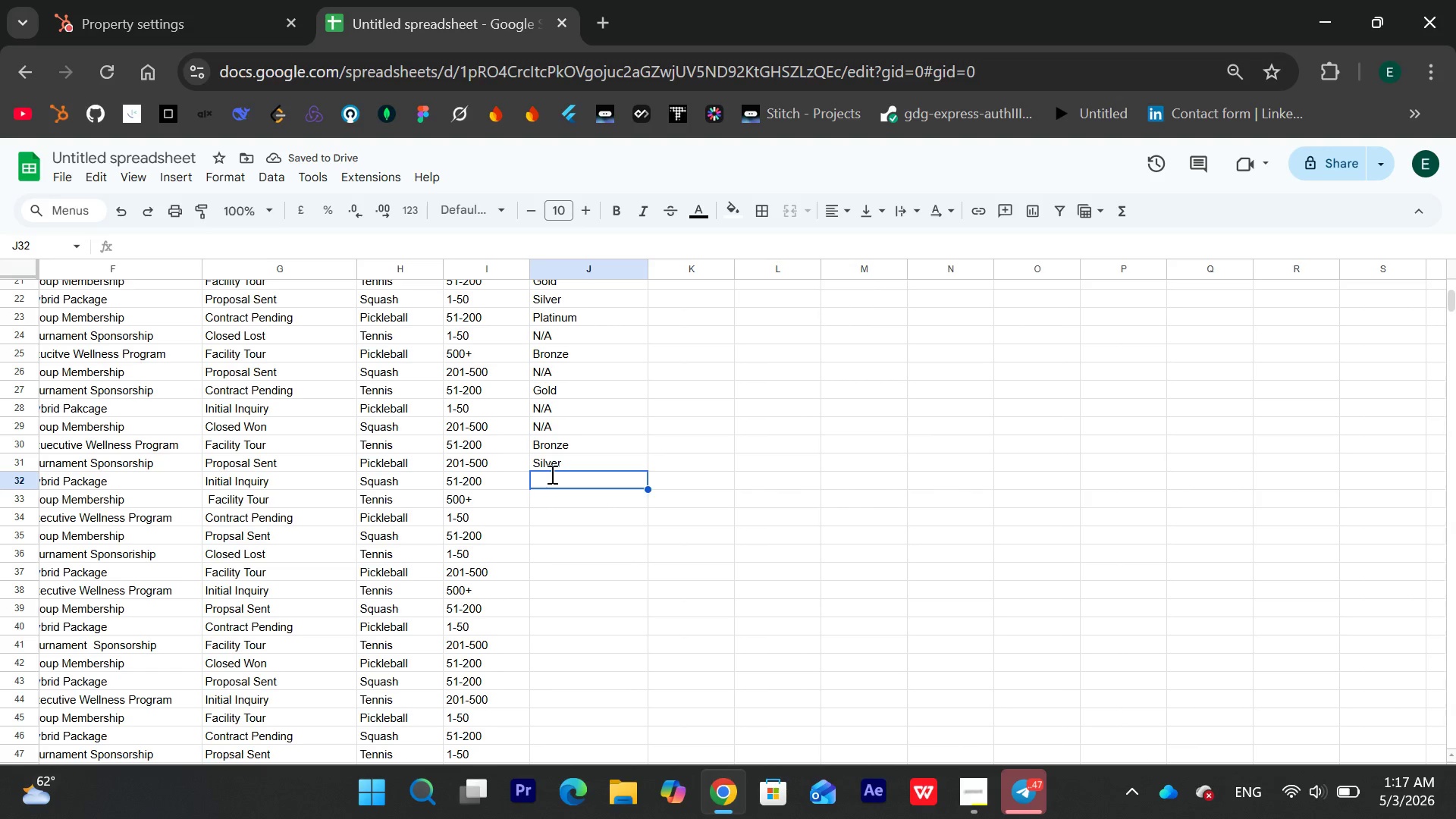 
key(Shift+N)
 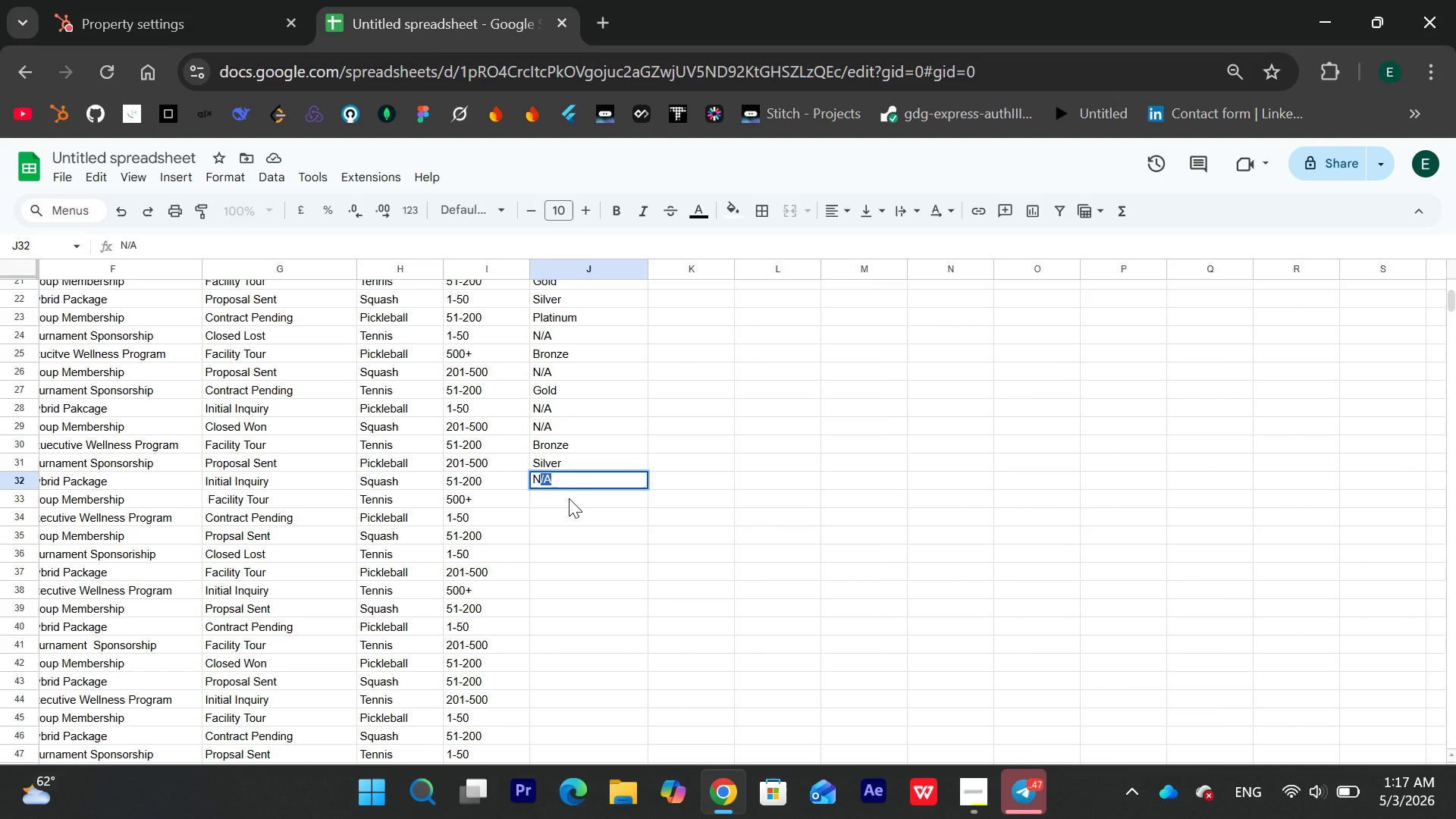 
left_click([566, 489])
 